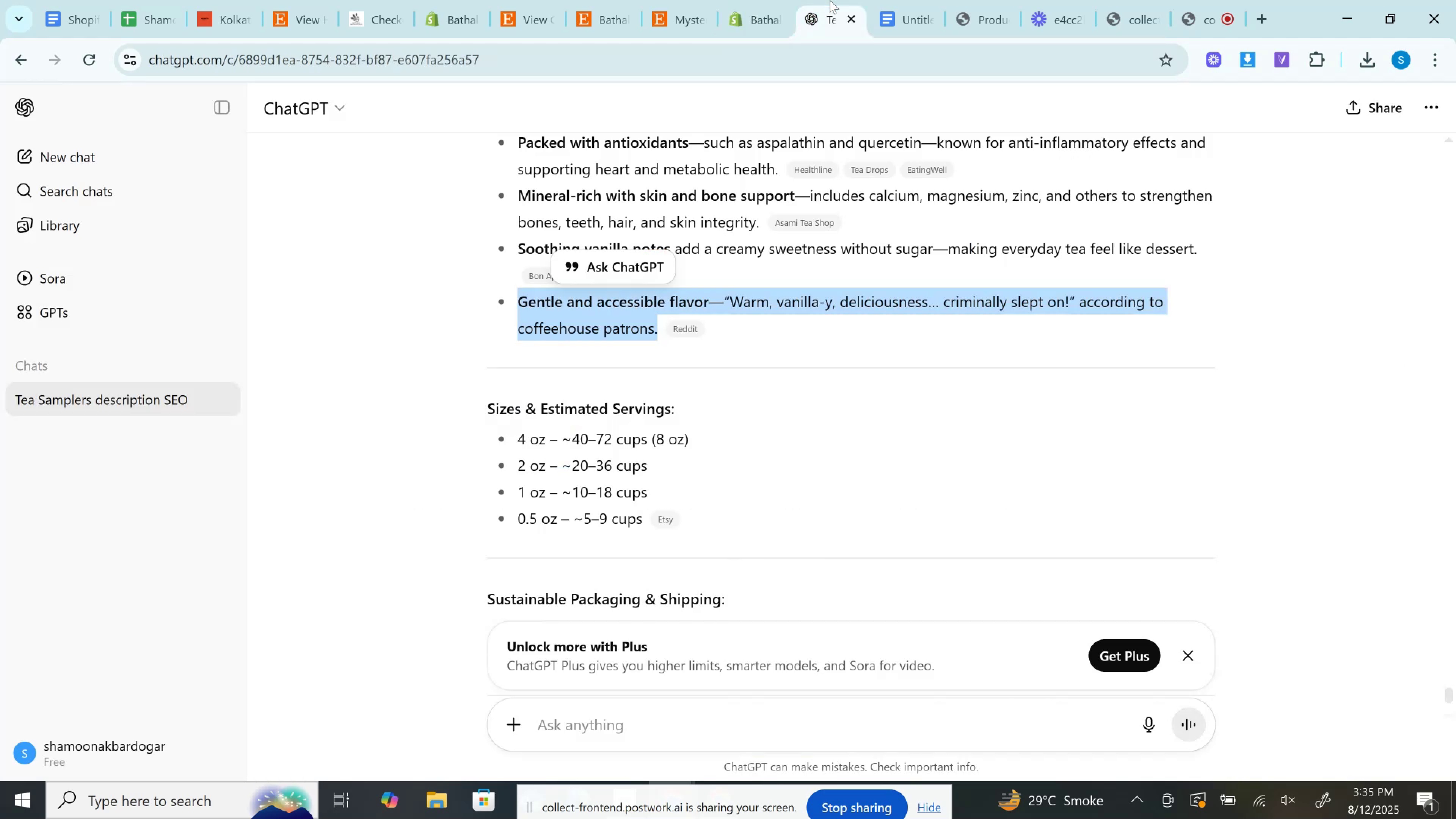 
wait(6.83)
 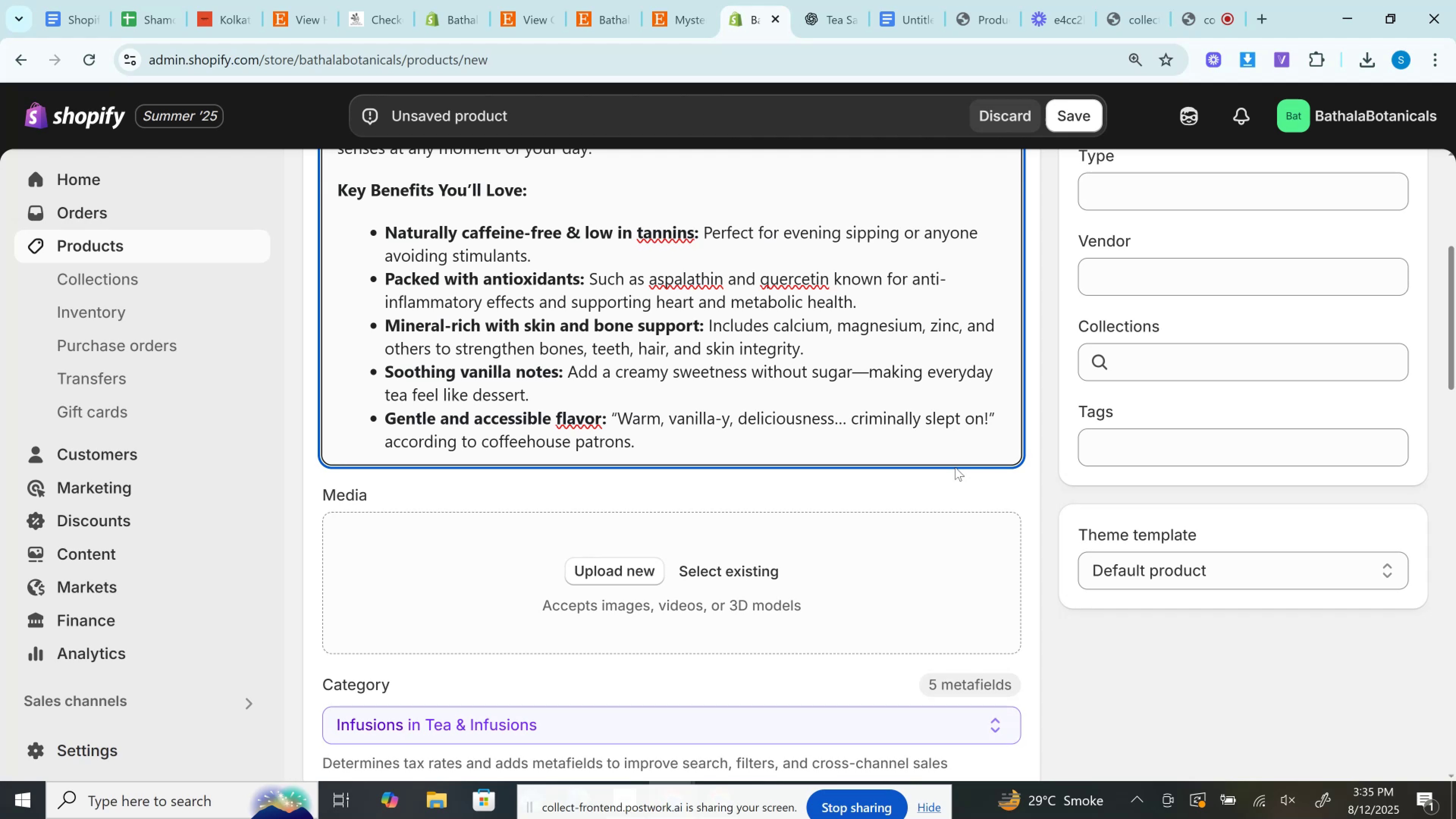 
left_click([785, 0])
 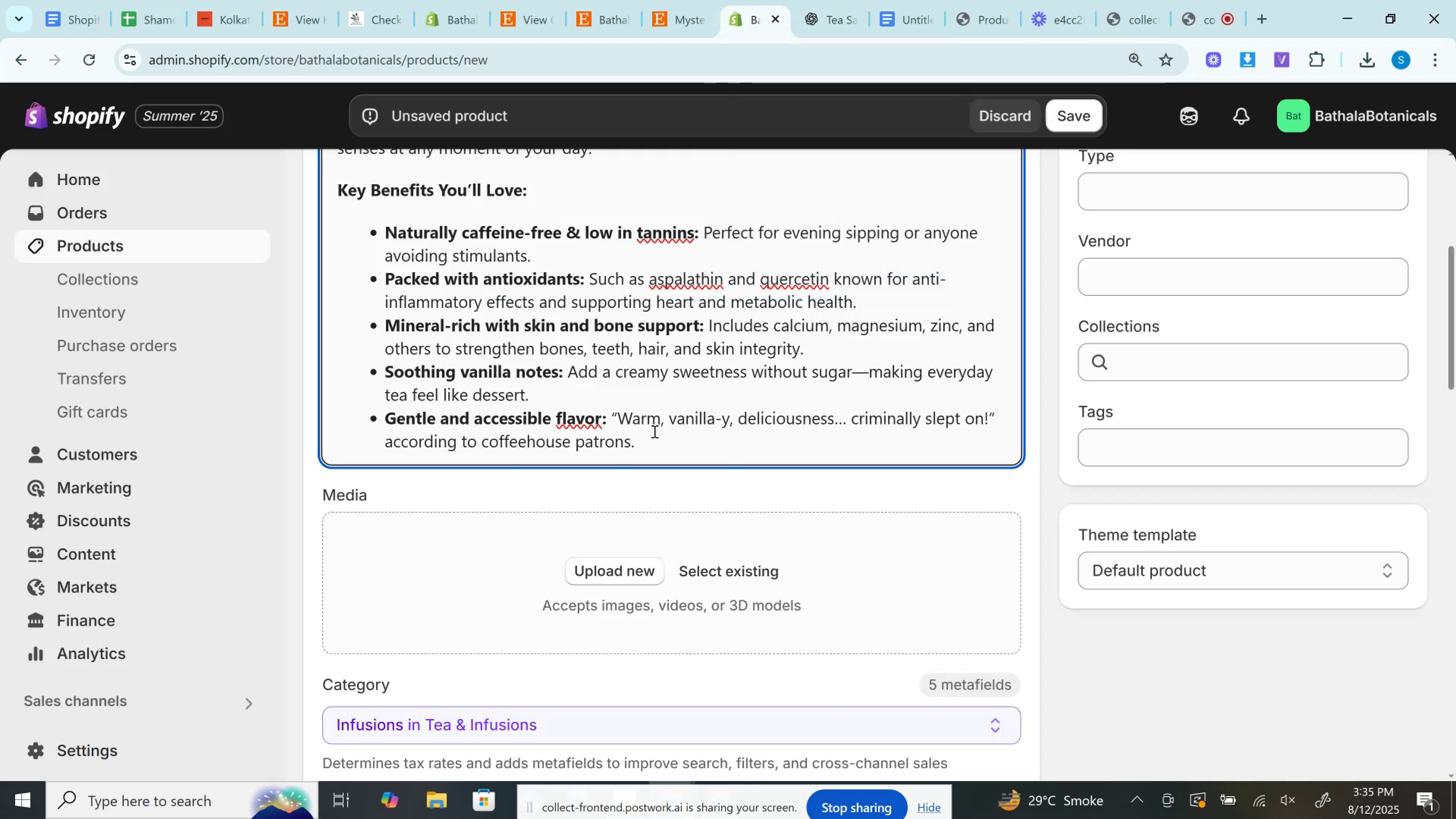 
left_click_drag(start_coordinate=[661, 439], to_coordinate=[310, 424])
 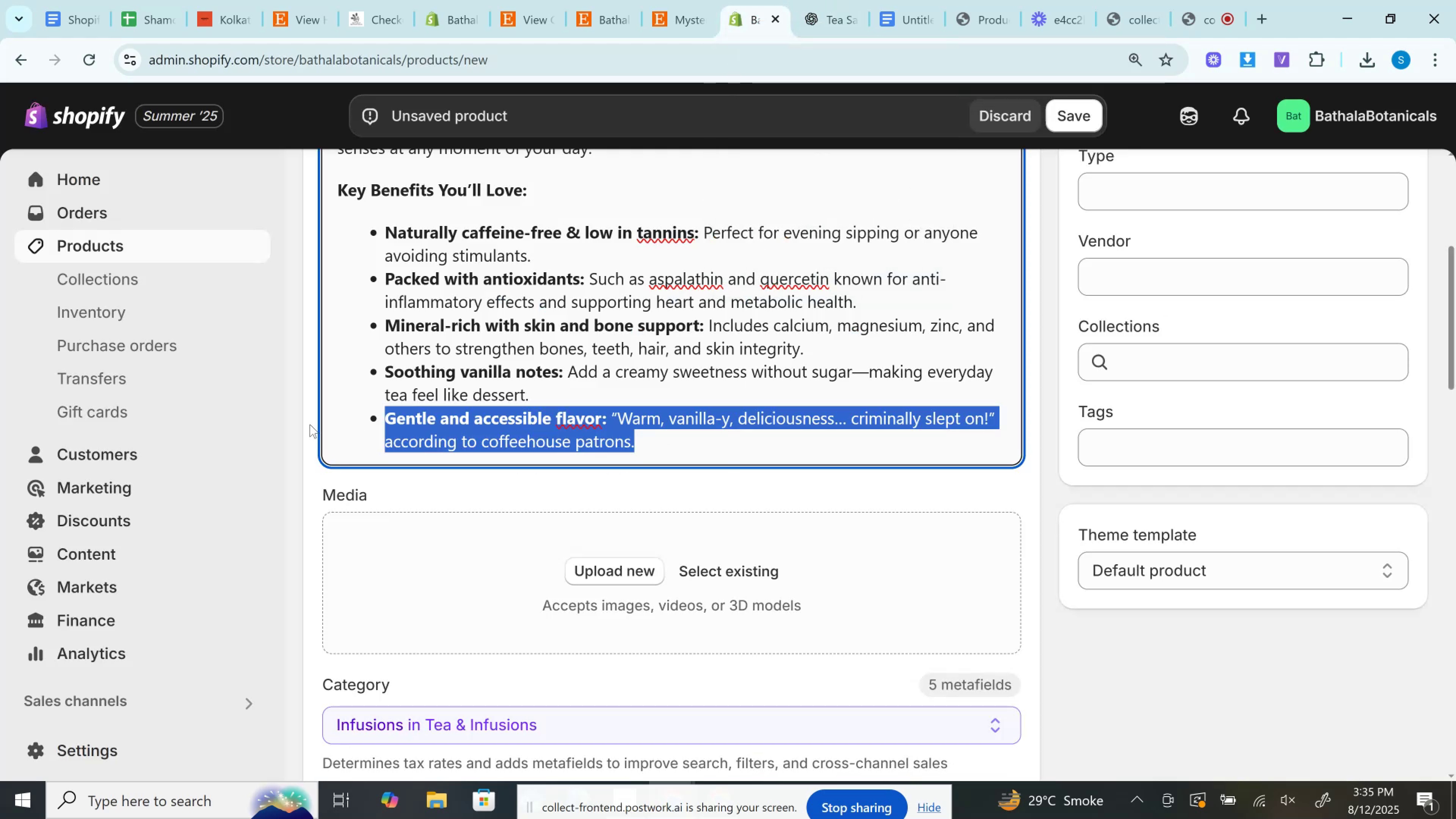 
key(Backspace)
 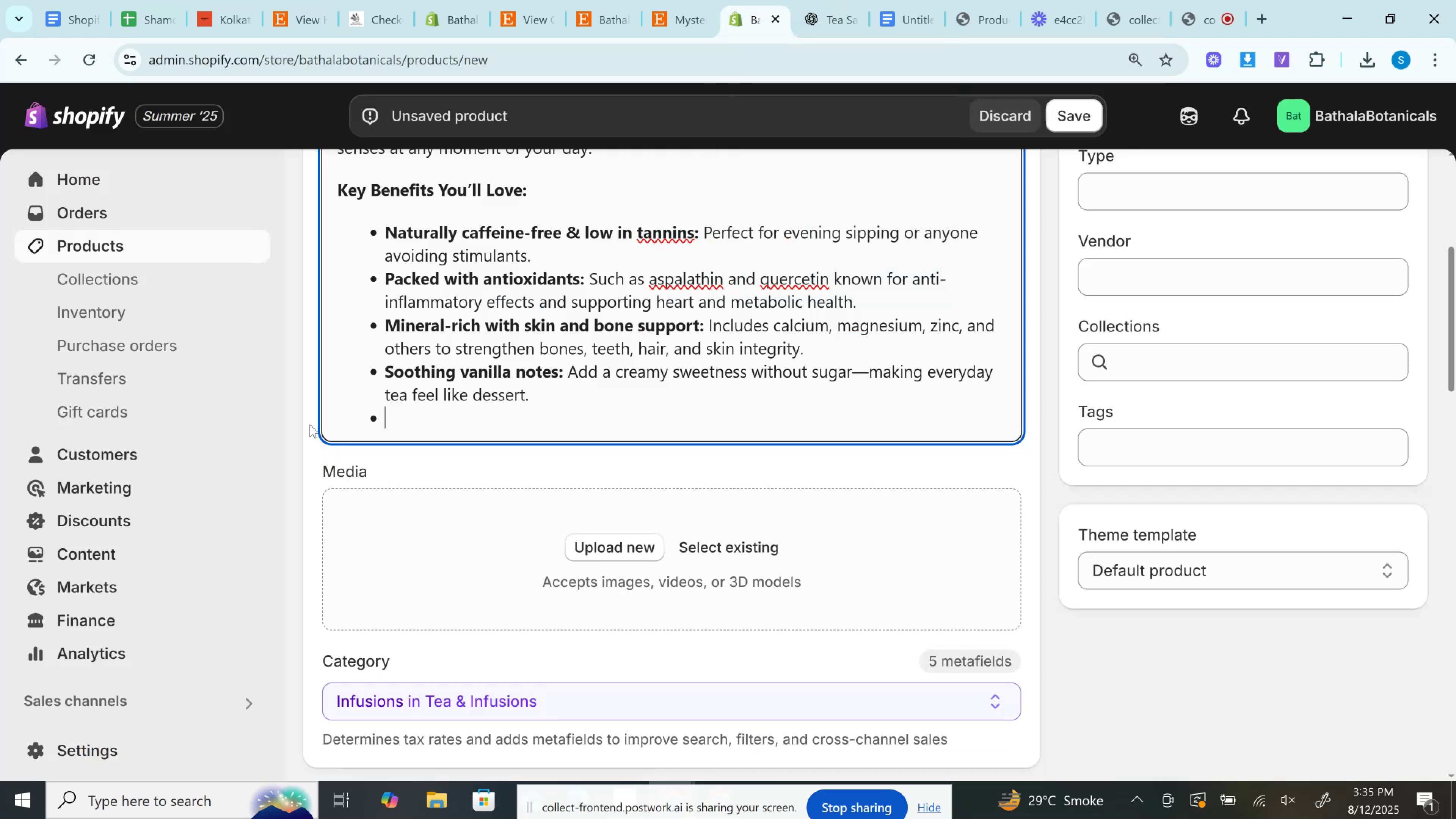 
key(Backspace)
 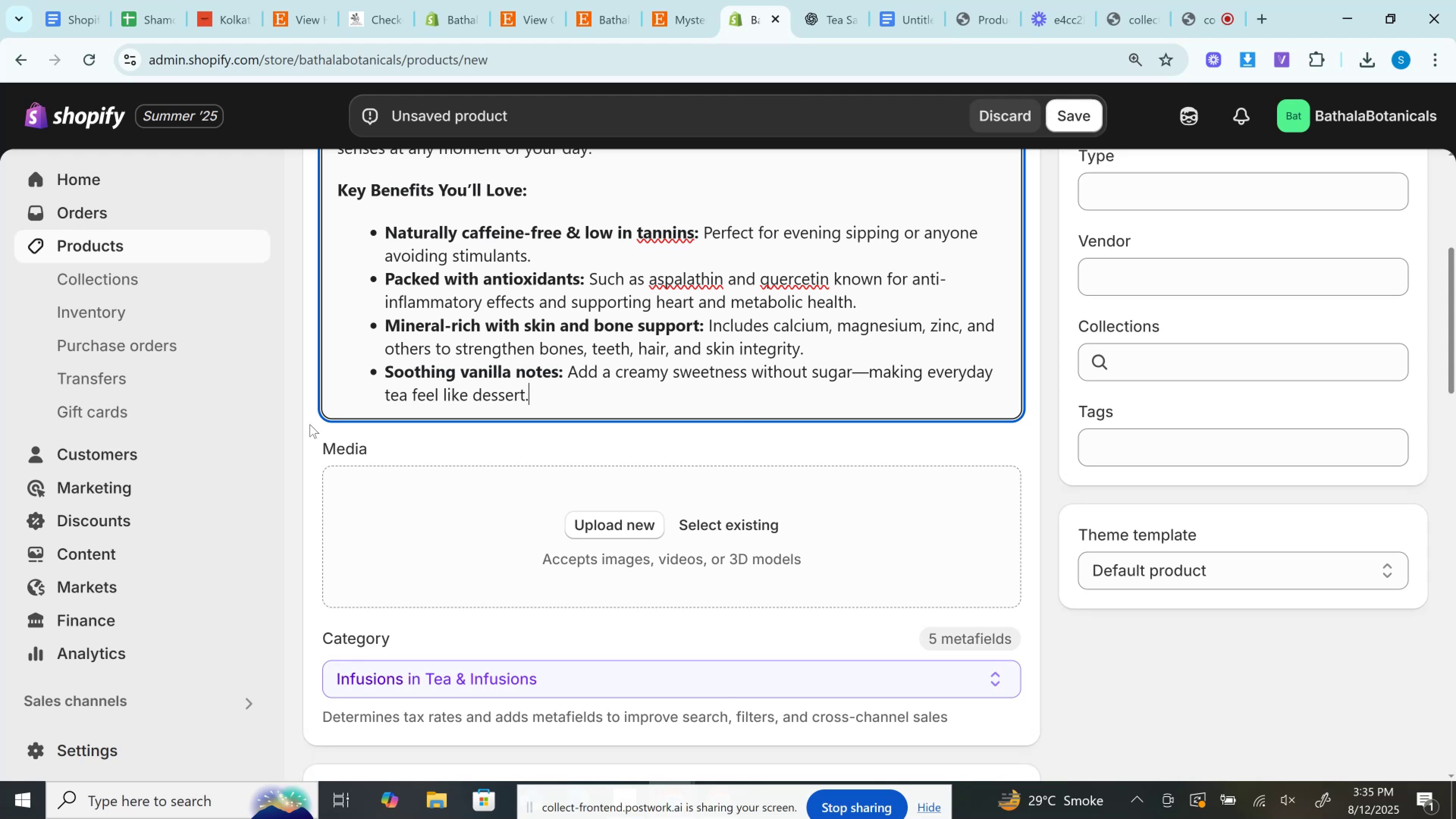 
wait(11.8)
 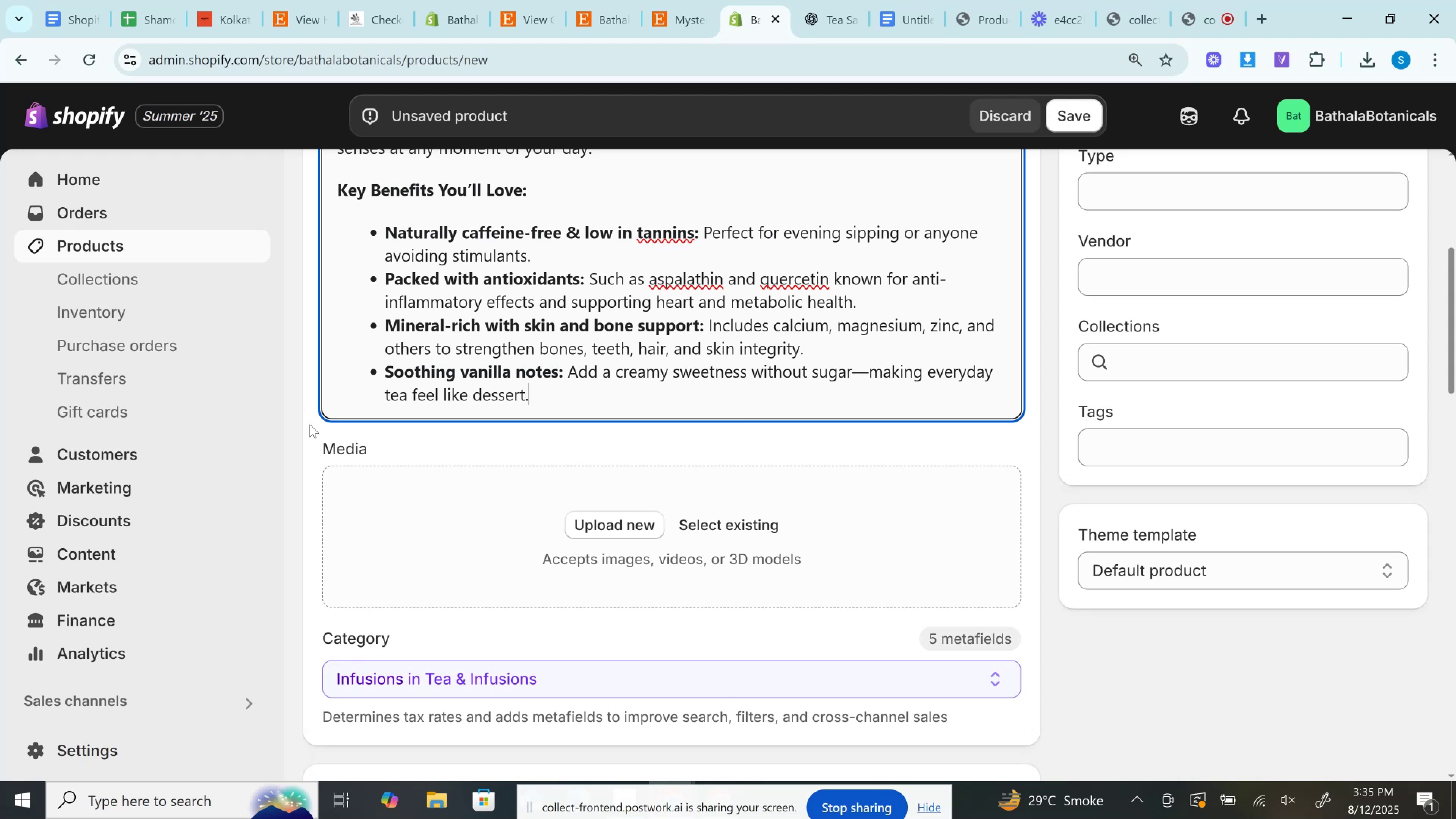 
left_click([694, 0])
 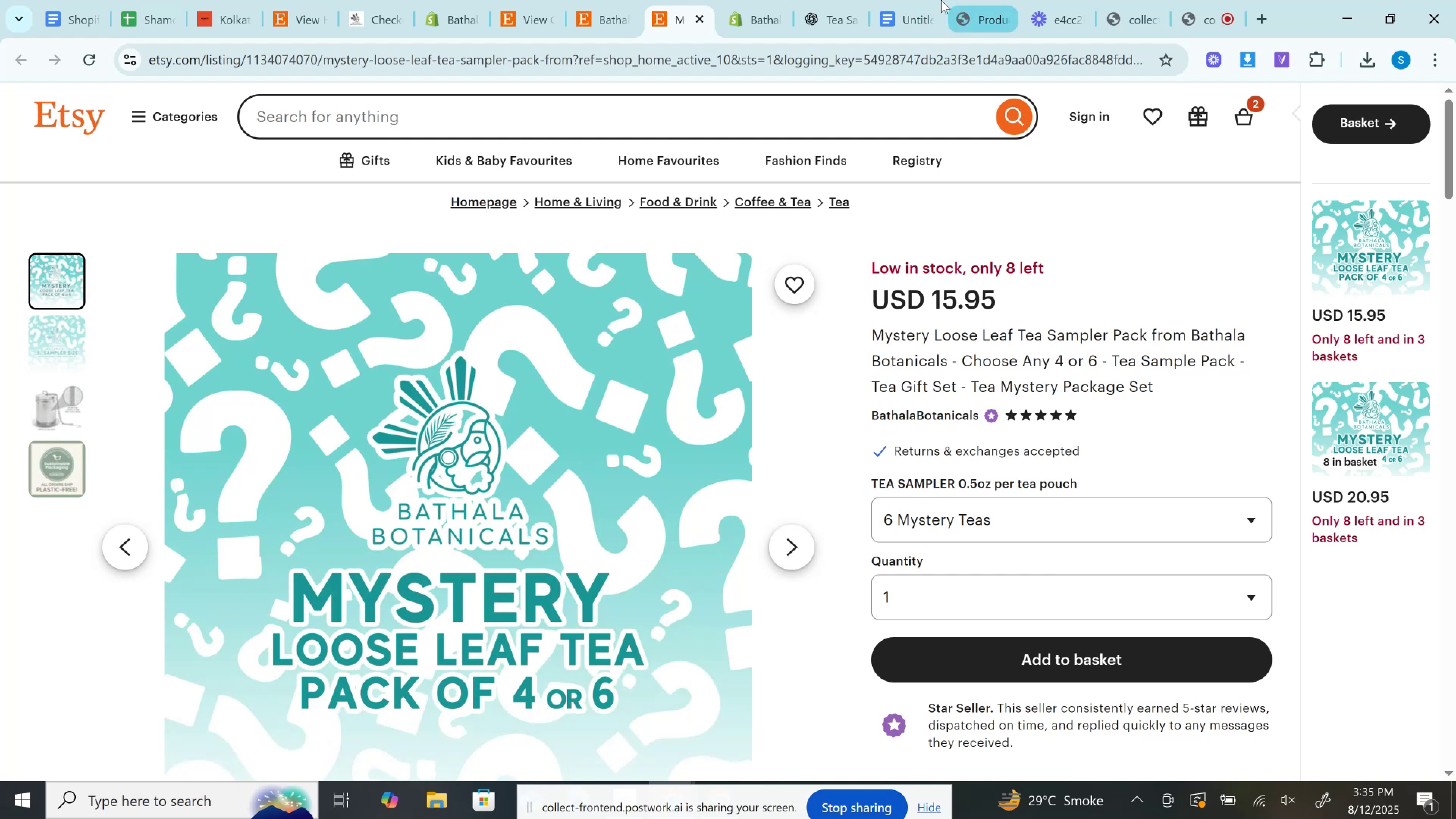 
left_click([834, 0])
 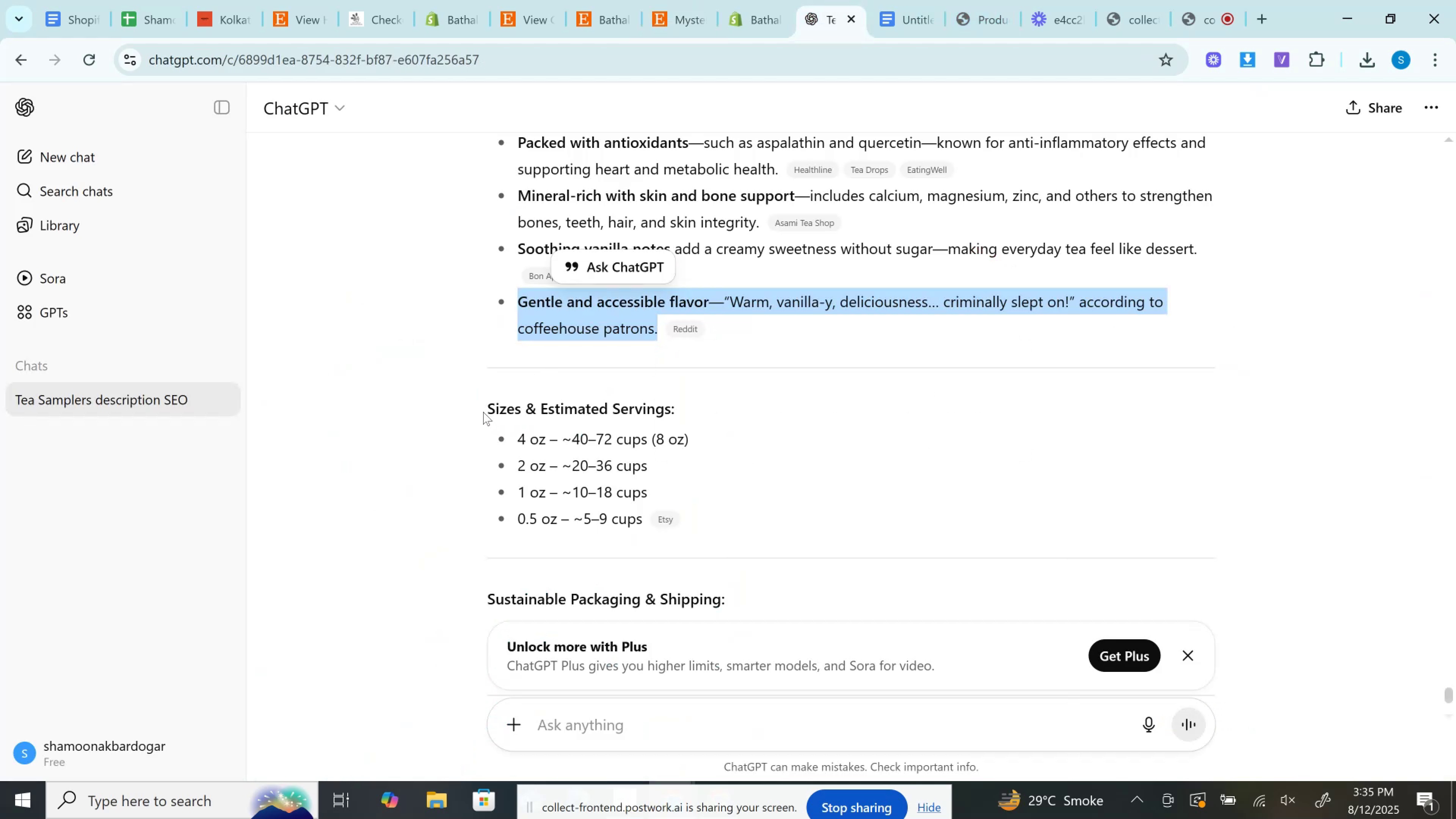 
left_click_drag(start_coordinate=[483, 399], to_coordinate=[643, 522])
 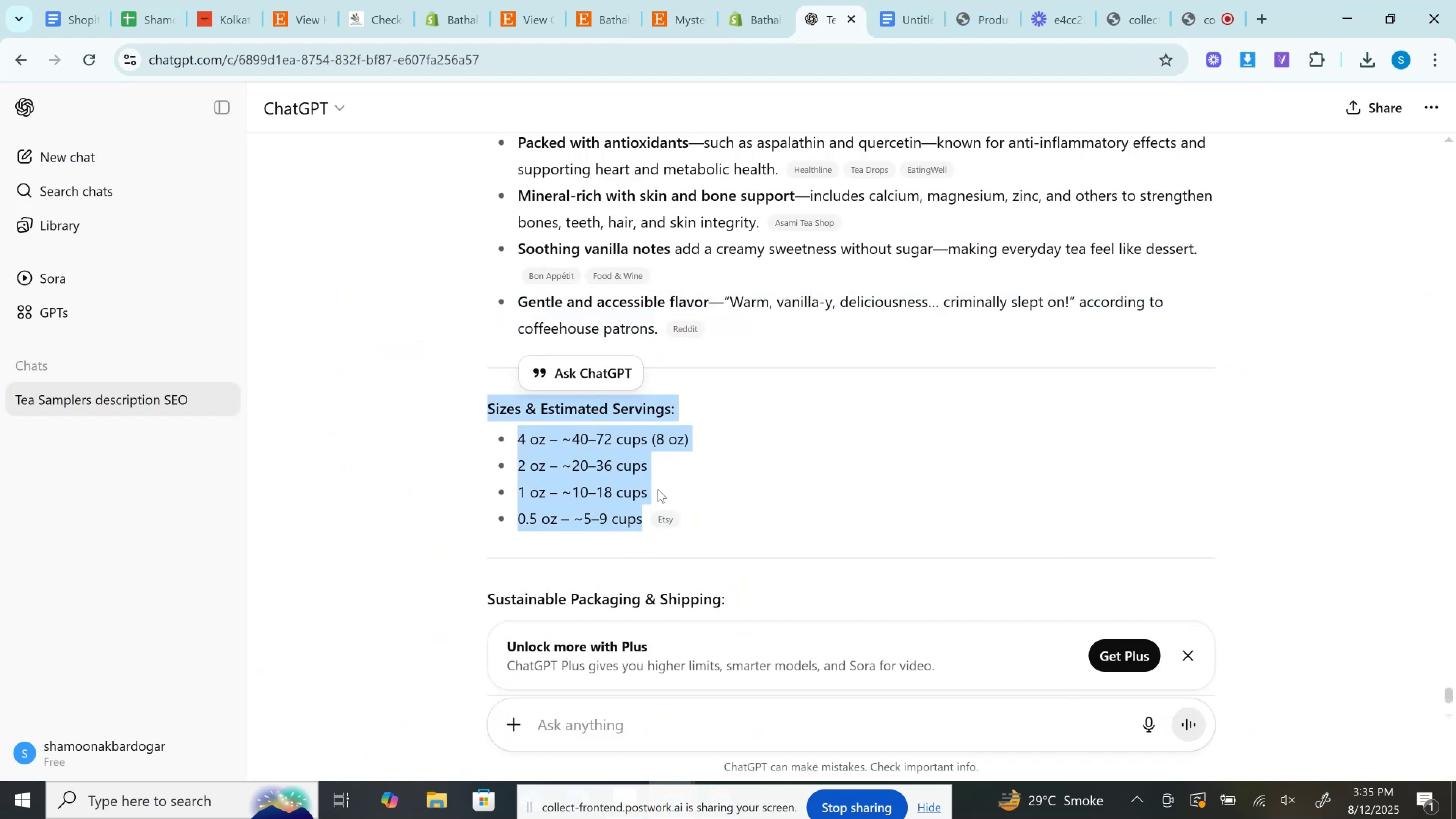 
key(Control+C)
 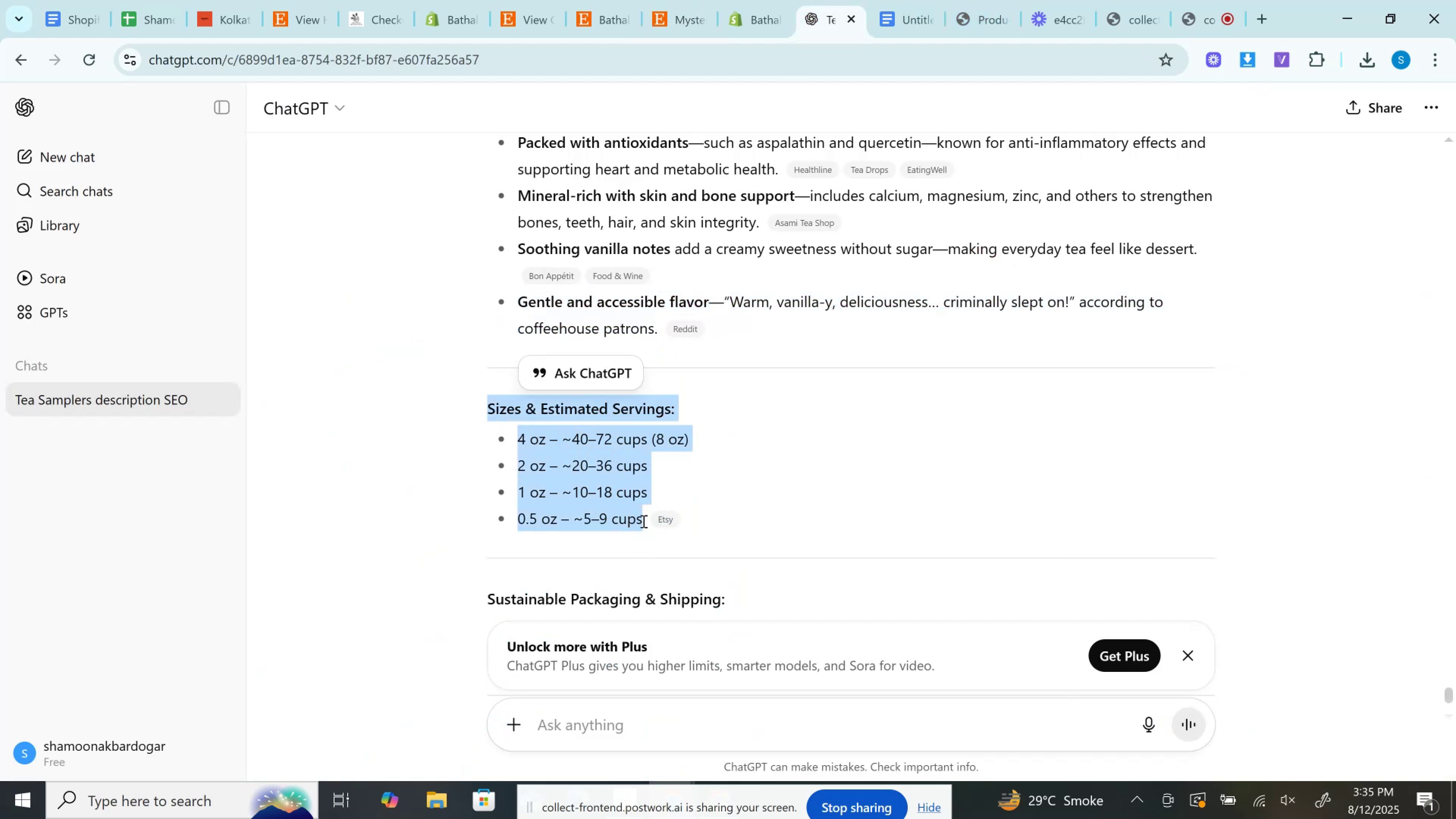 
key(Control+C)
 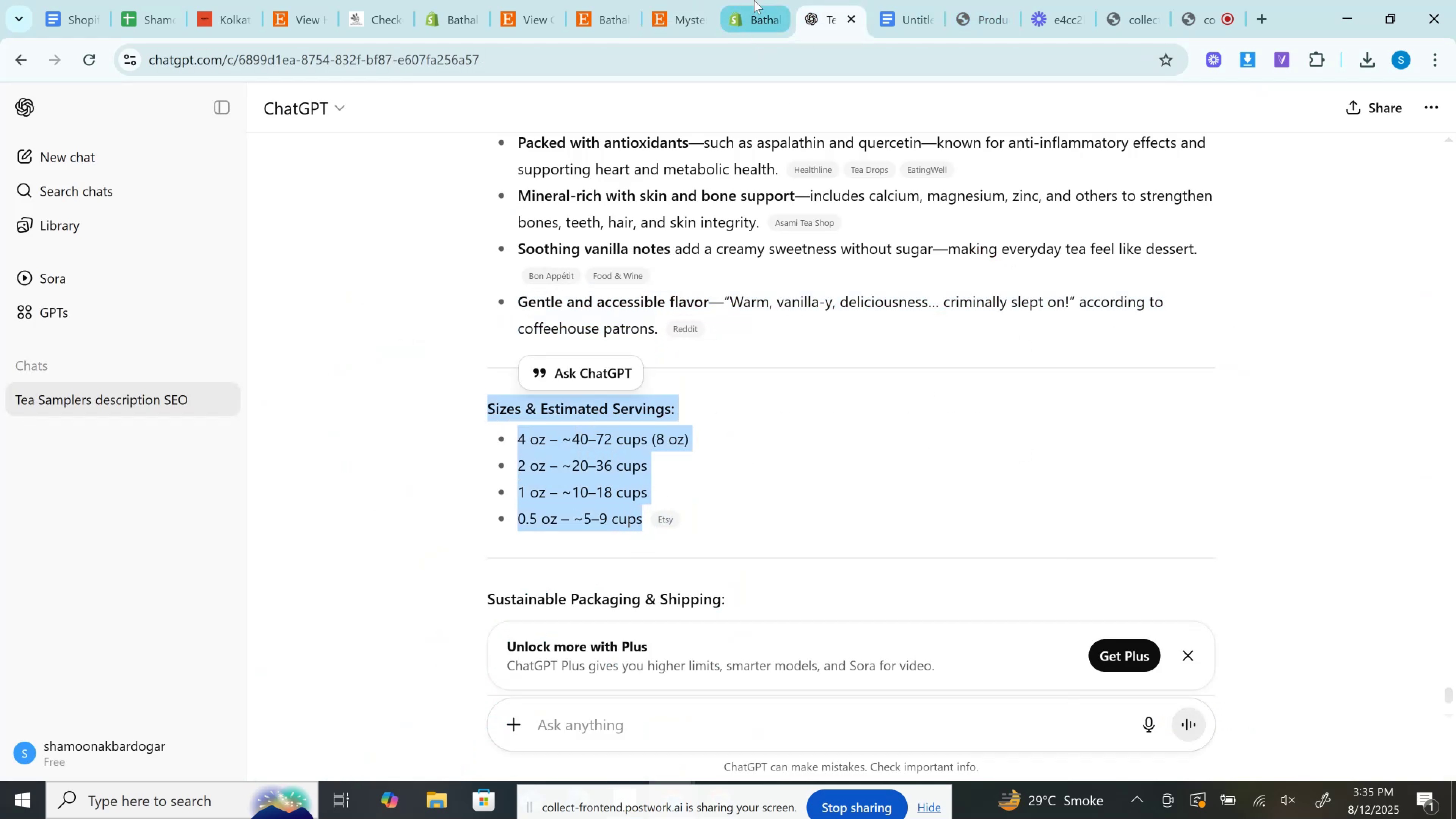 
left_click([754, 0])
 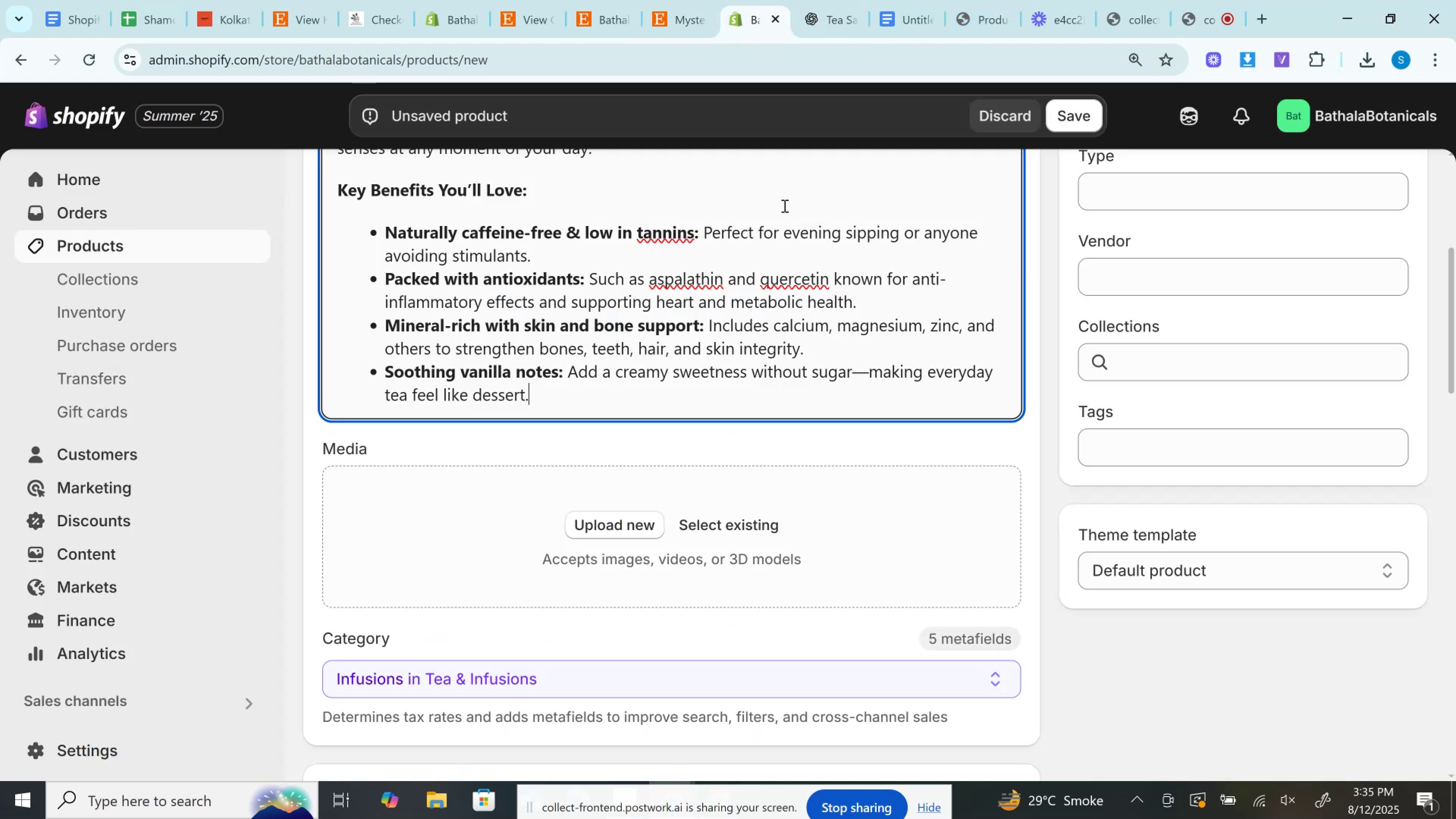 
scroll: coordinate [857, 335], scroll_direction: up, amount: 2.0
 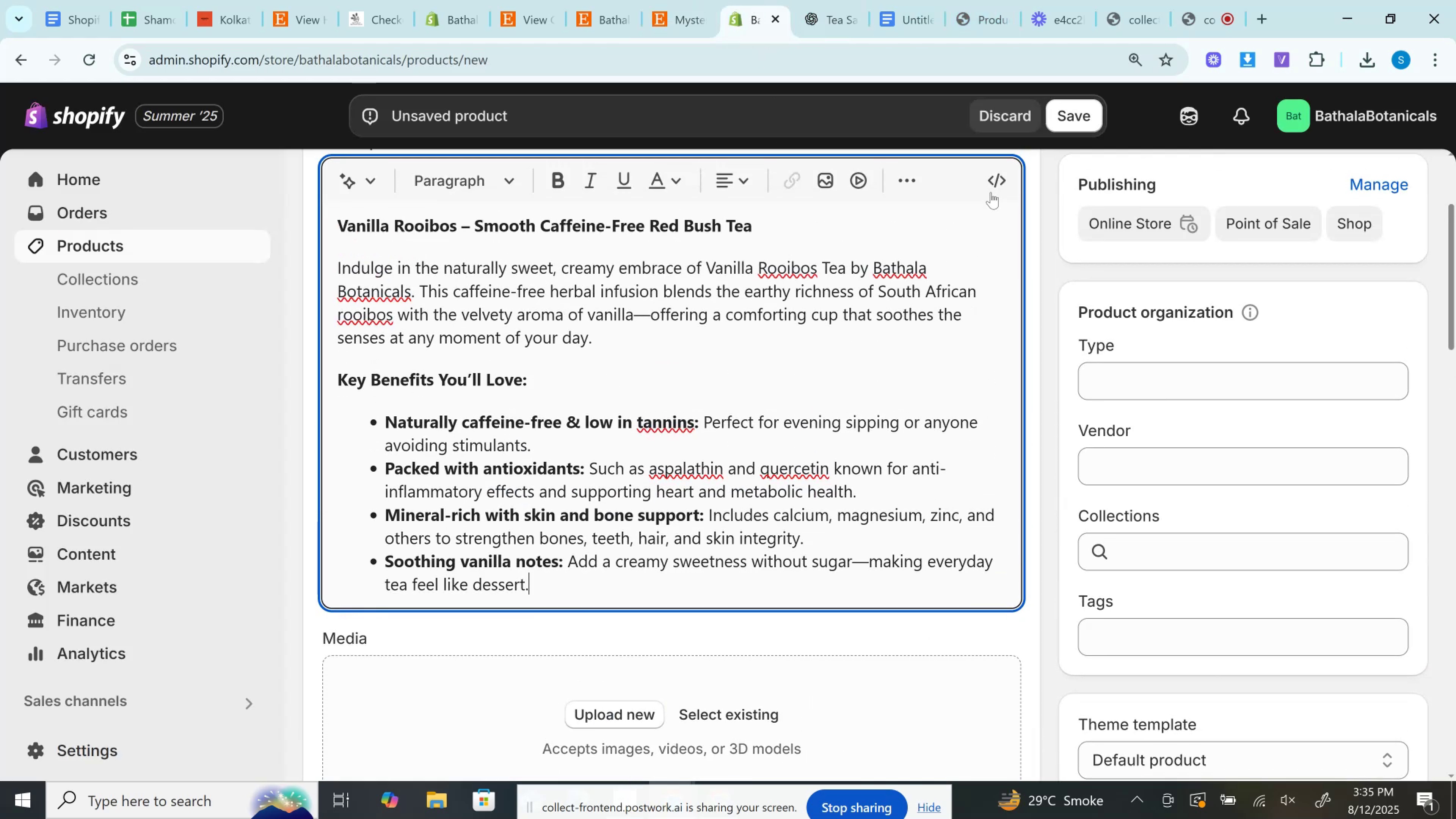 
left_click([995, 180])
 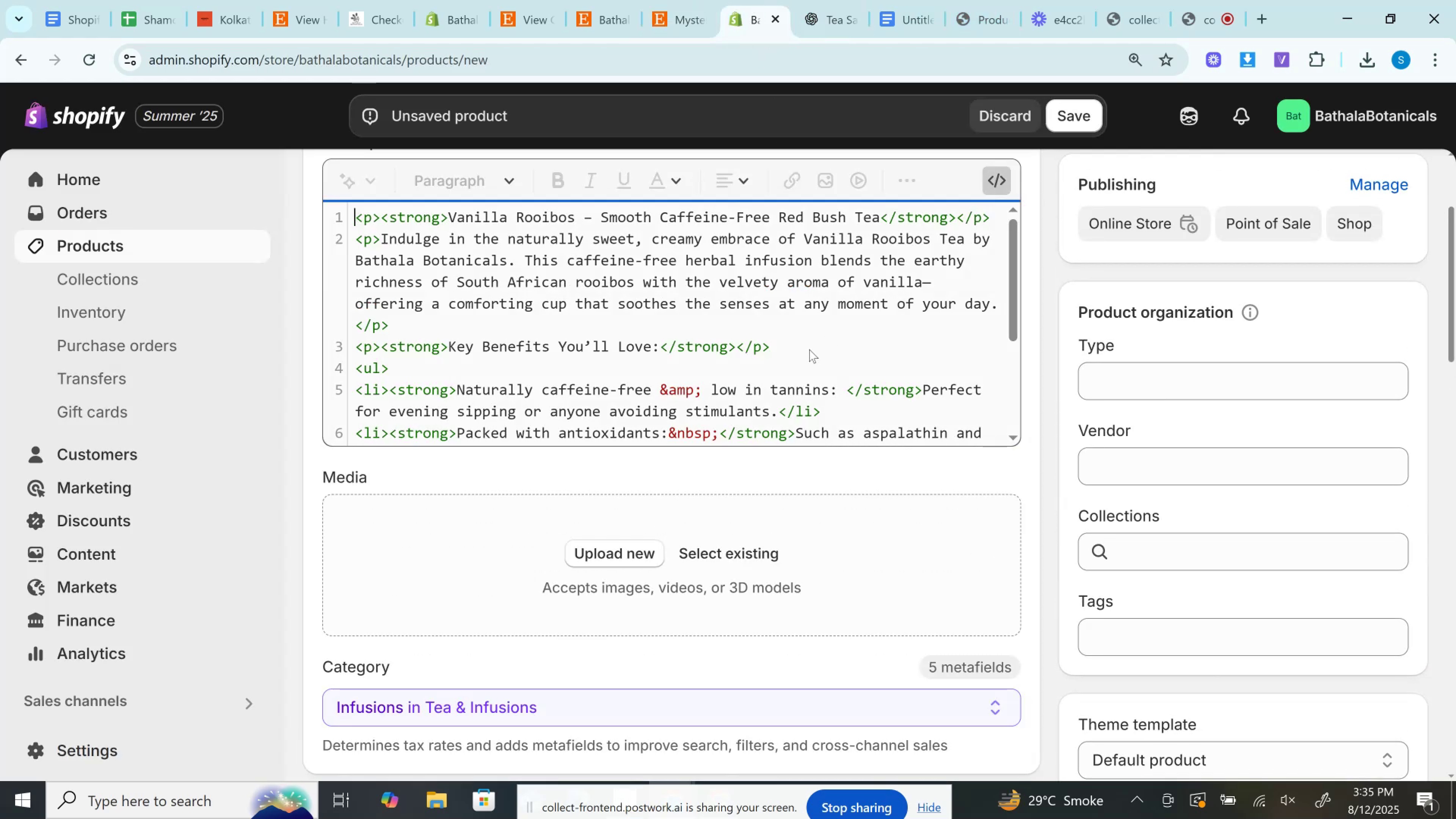 
left_click([809, 349])
 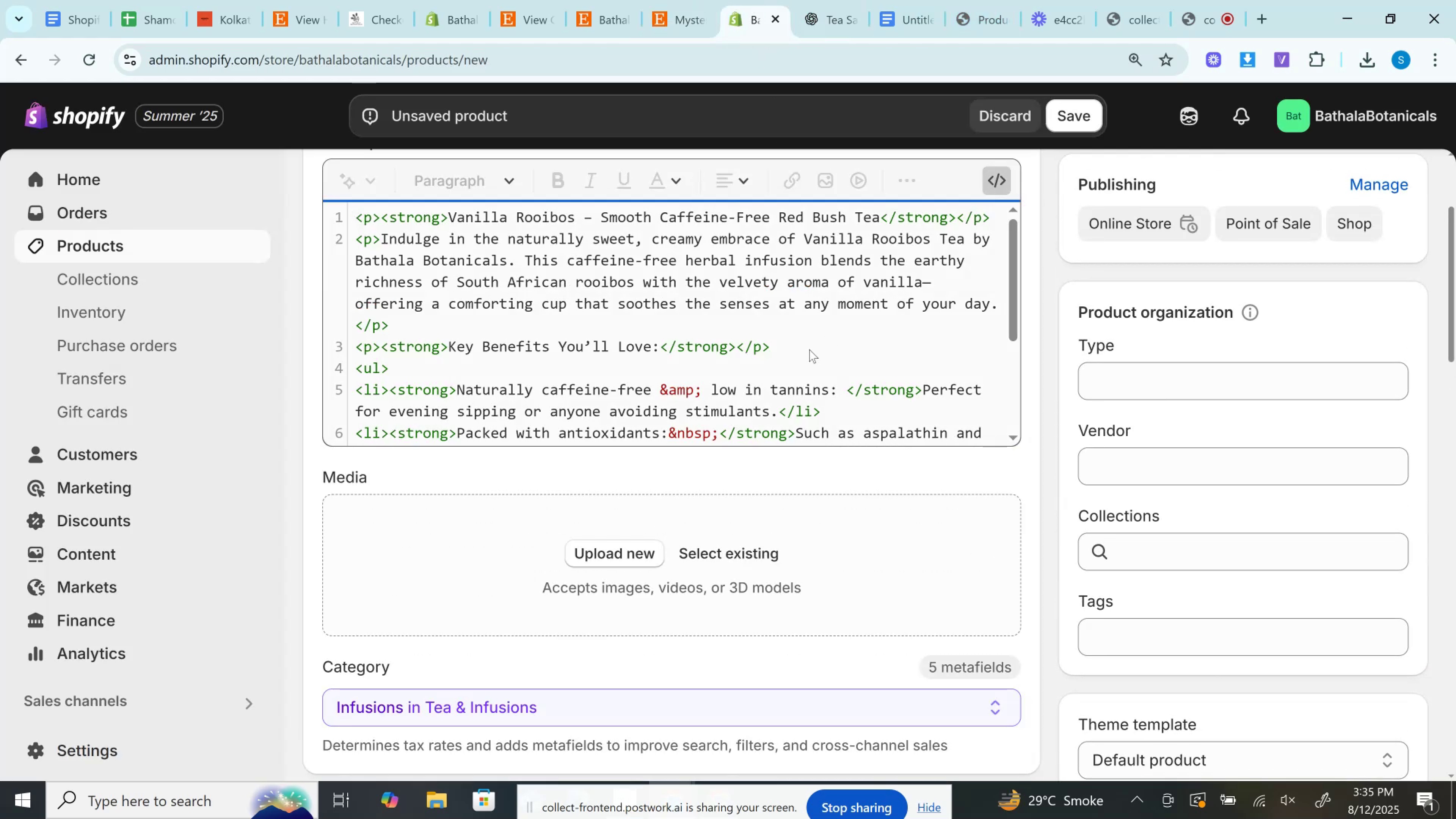 
scroll: coordinate [809, 349], scroll_direction: down, amount: 5.0
 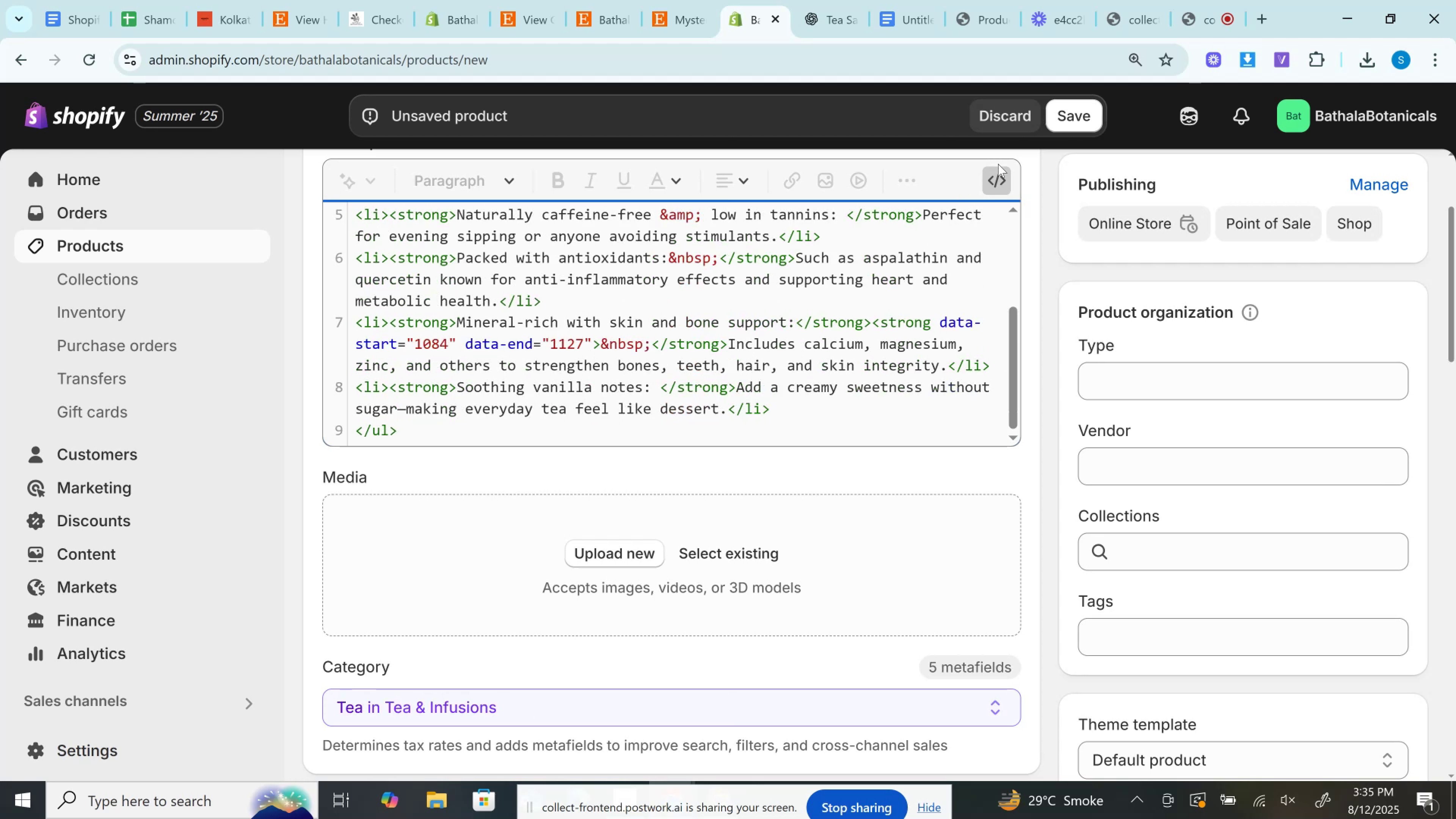 
left_click([998, 179])
 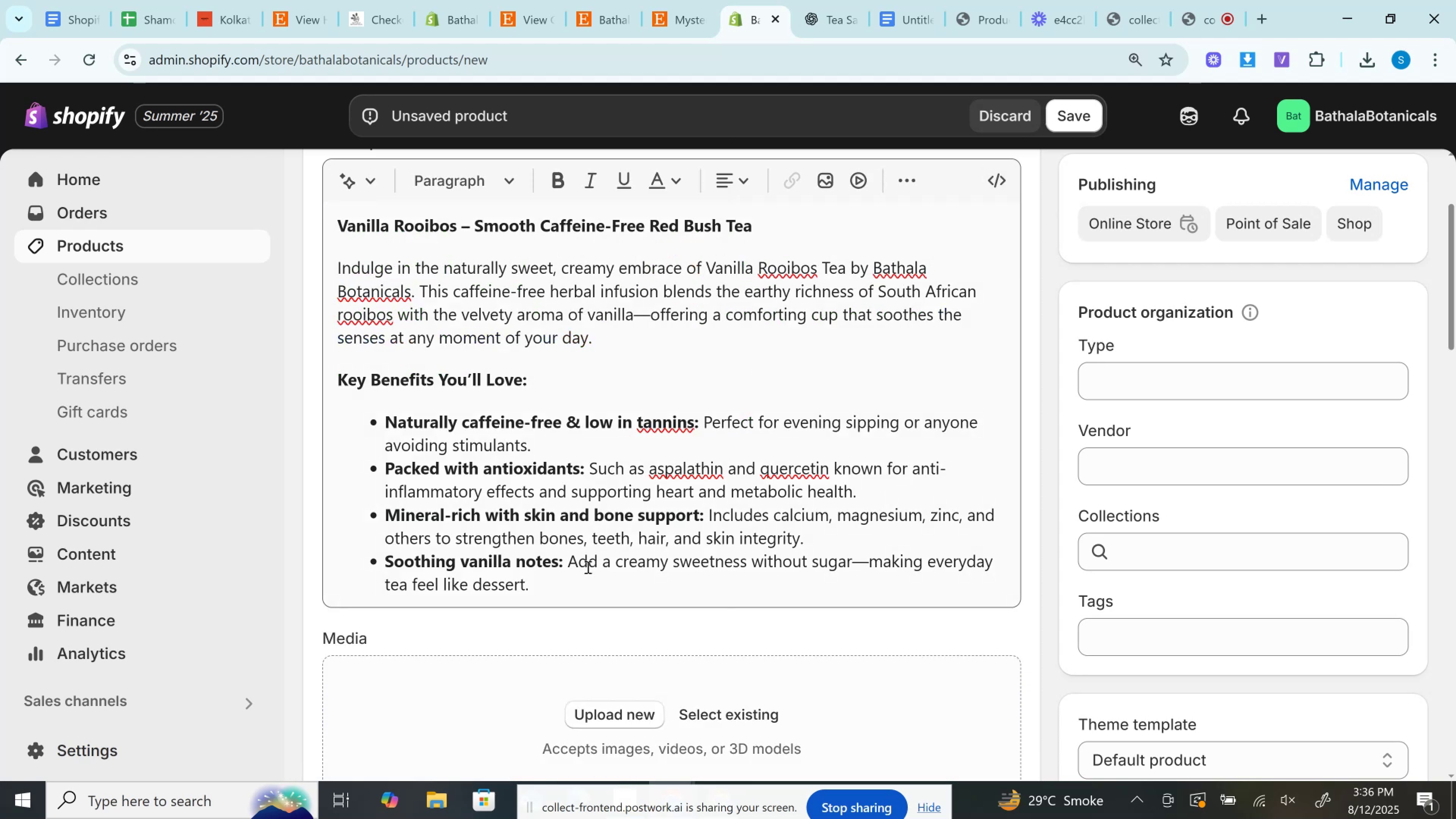 
left_click([587, 587])
 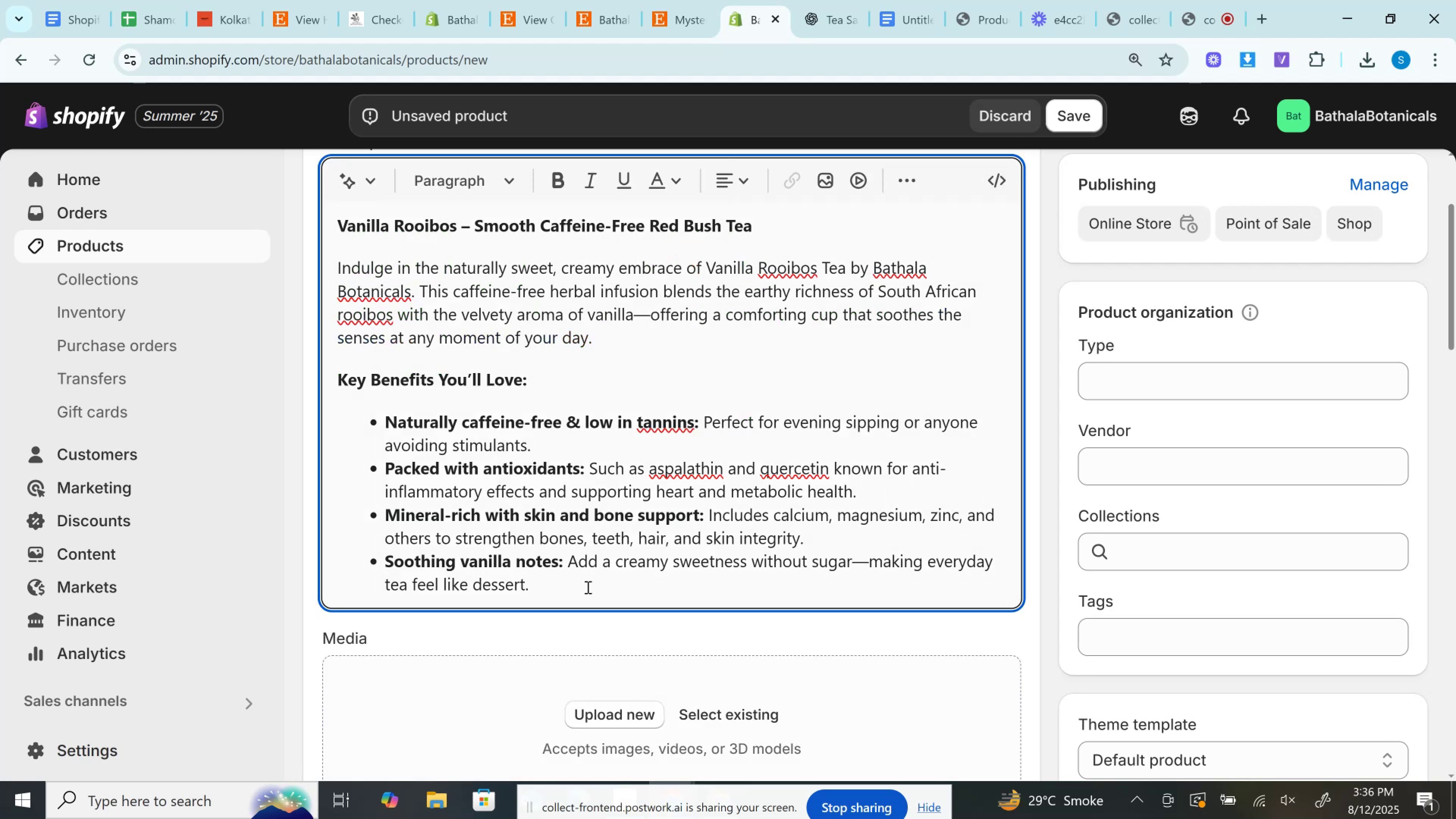 
key(Enter)
 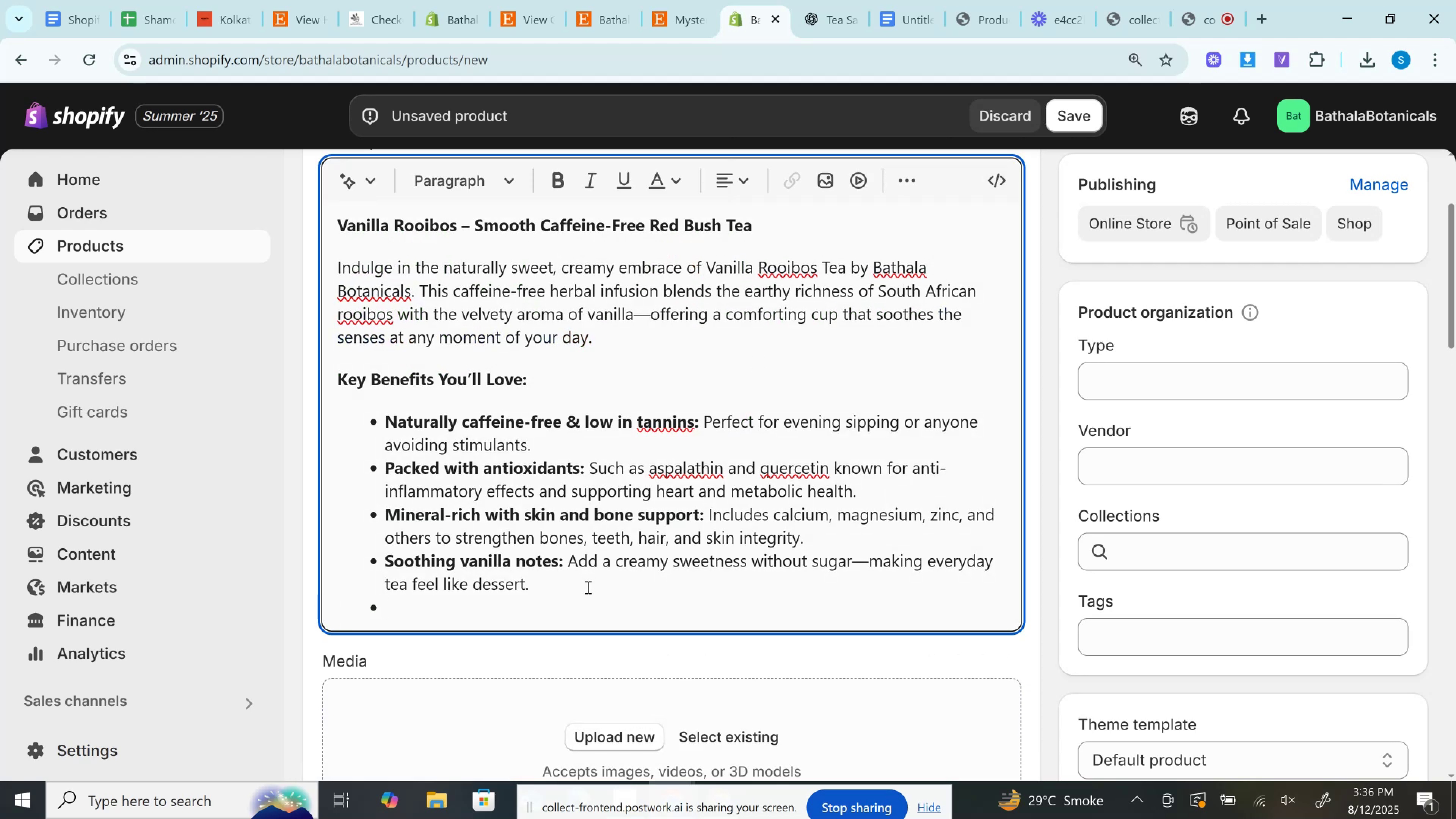 
key(Backspace)
 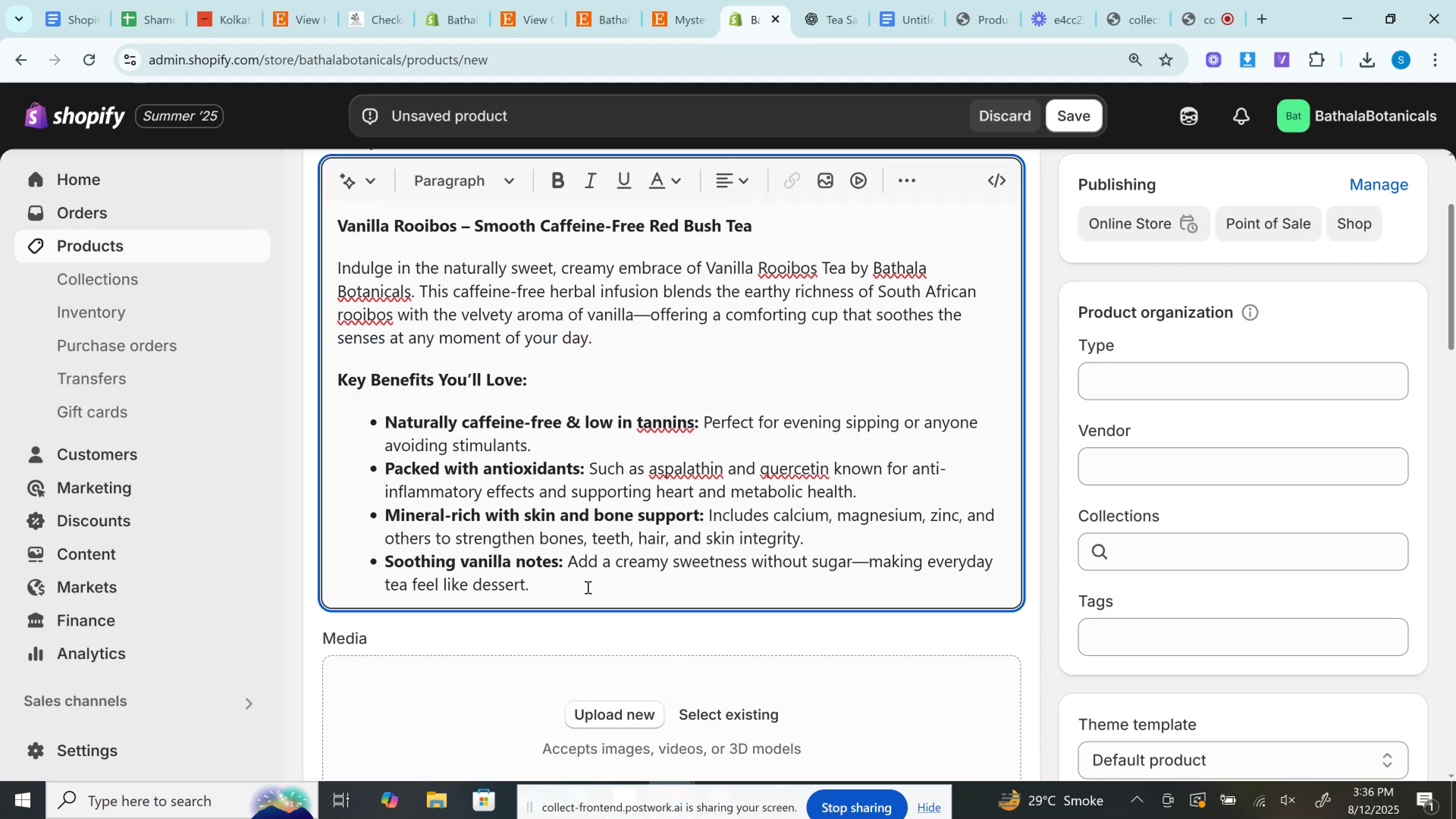 
key(Enter)
 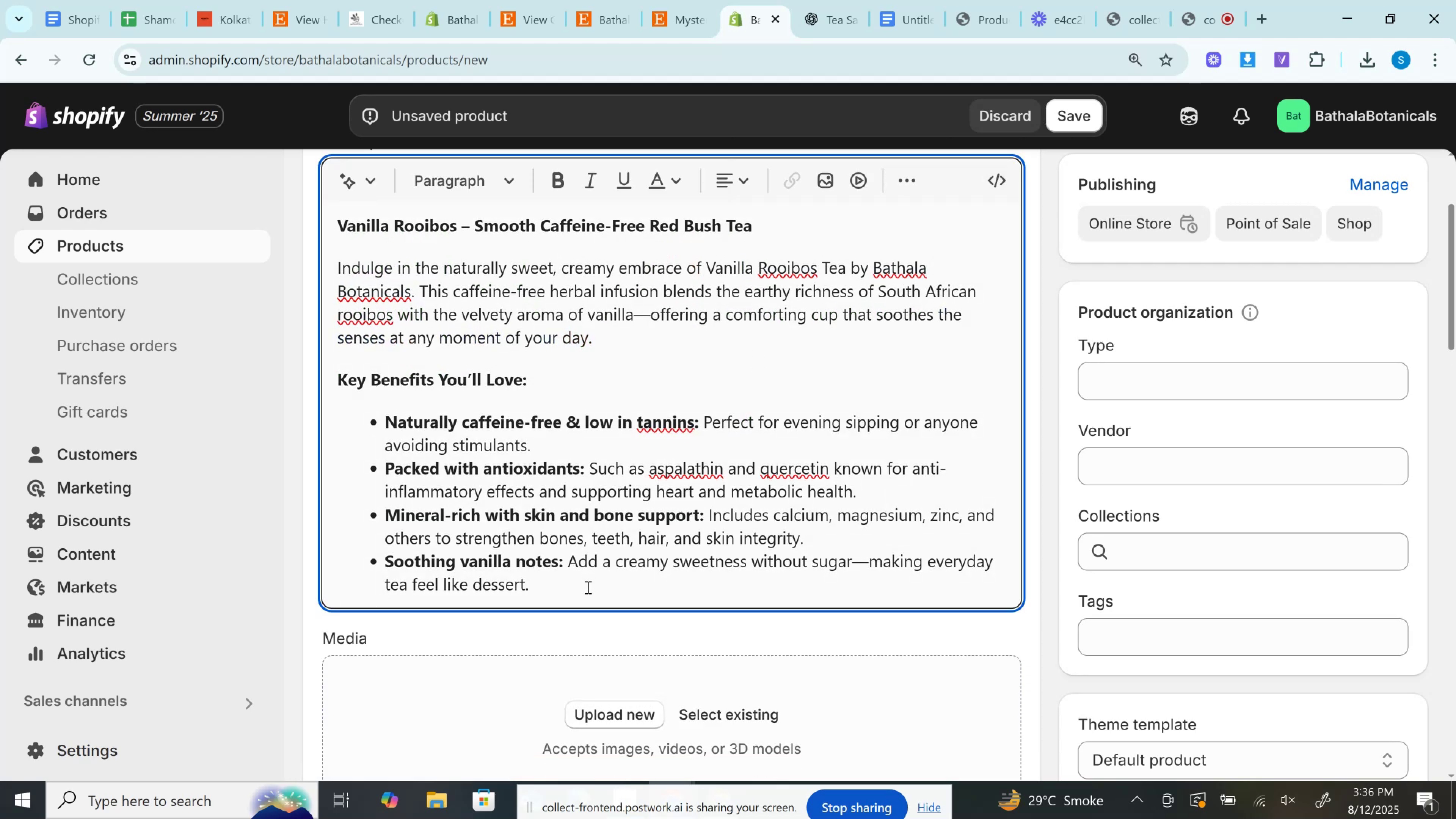 
key(Enter)
 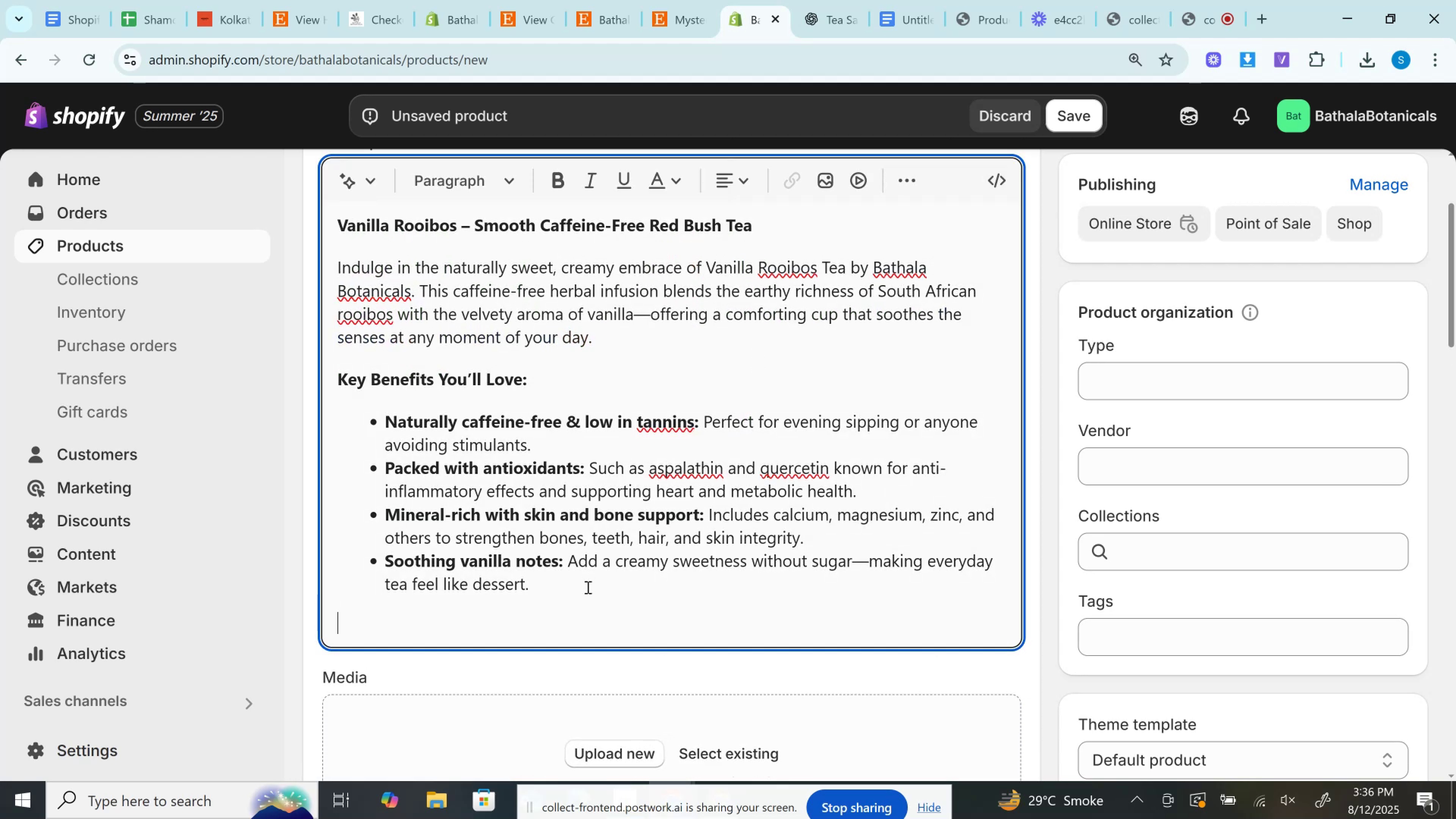 
key(Control+V)
 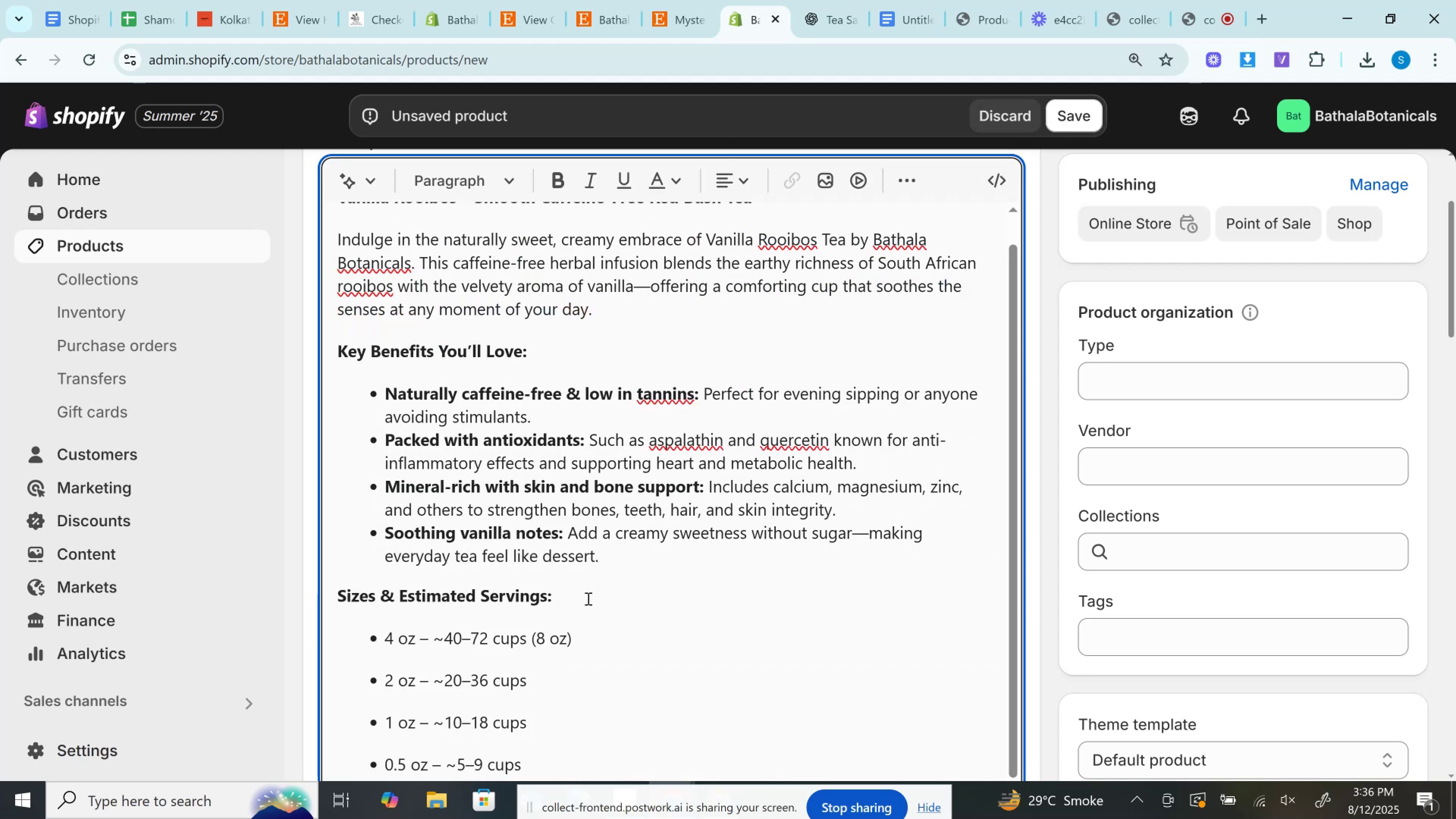 
scroll: coordinate [590, 649], scroll_direction: down, amount: 1.0
 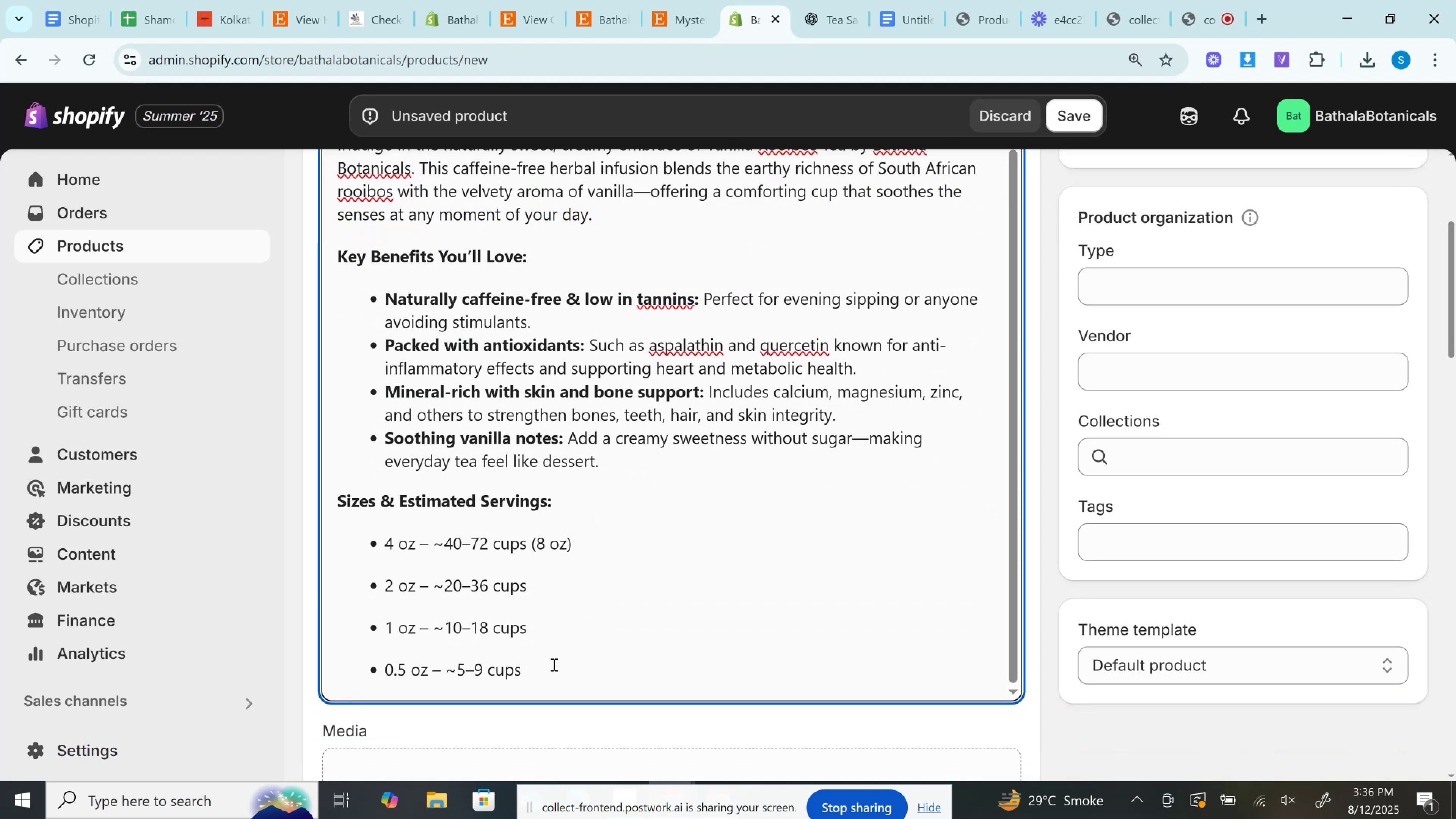 
left_click_drag(start_coordinate=[552, 664], to_coordinate=[350, 542])
 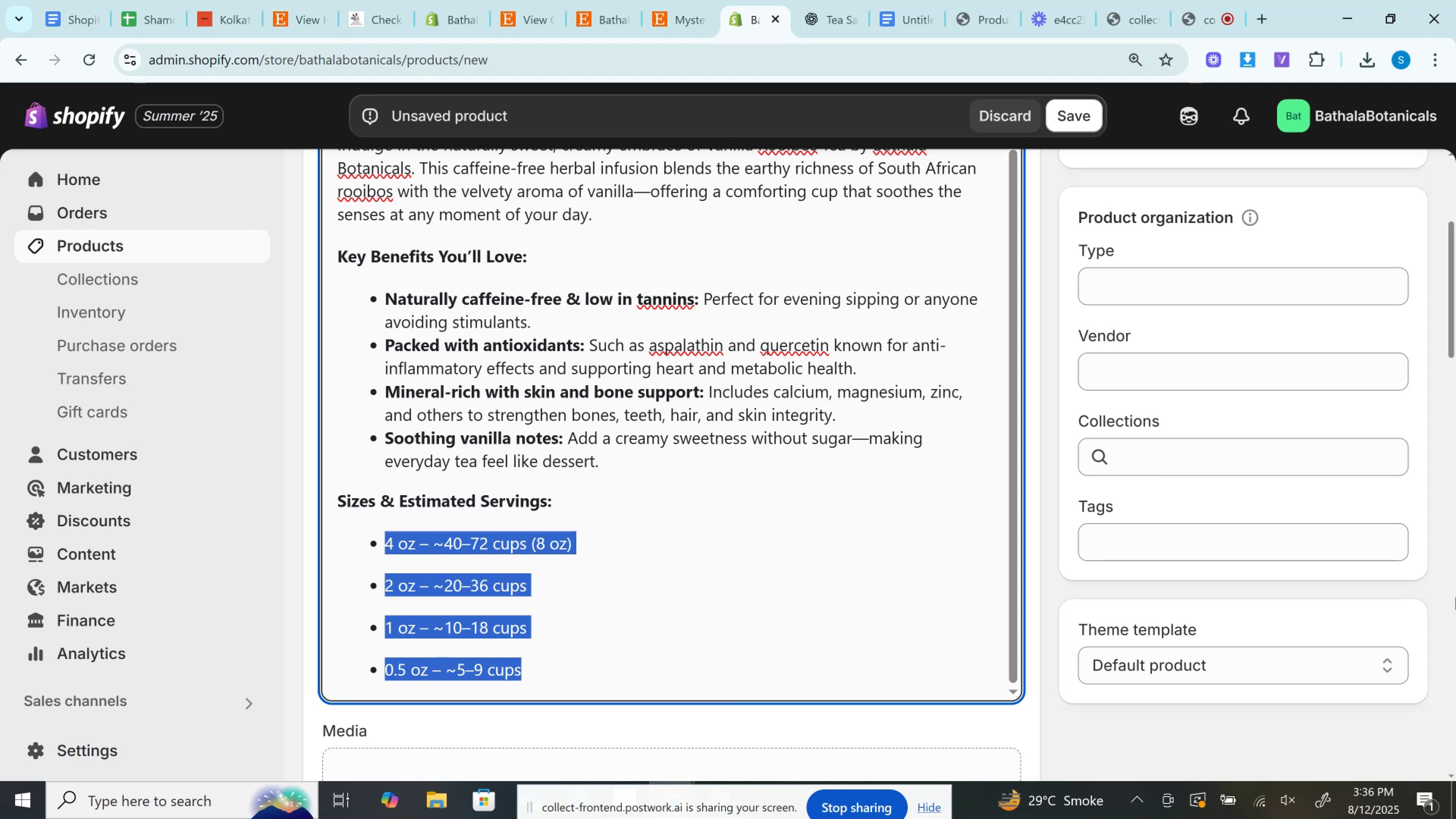 
scroll: coordinate [1456, 597], scroll_direction: up, amount: 2.0
 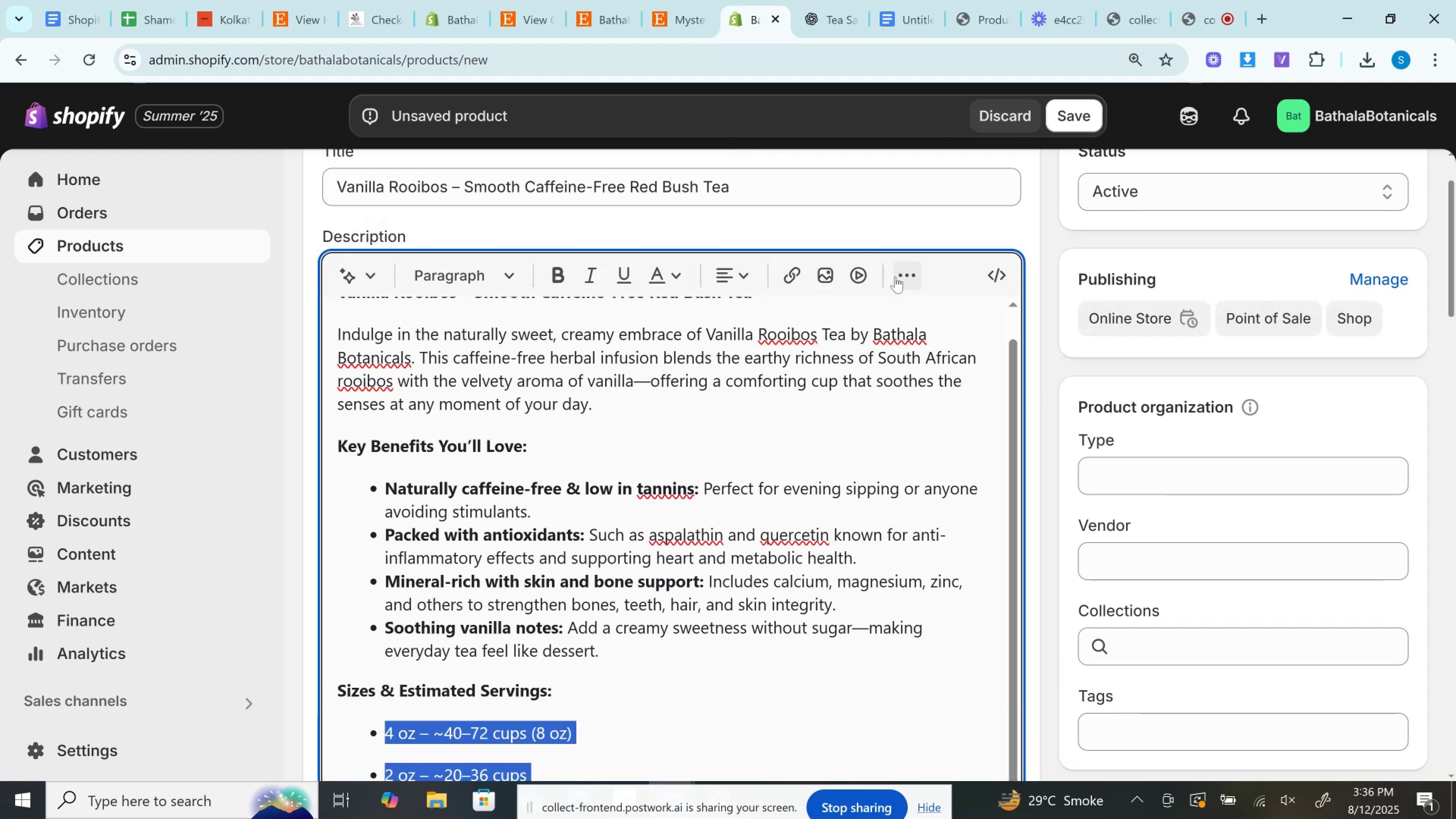 
left_click([895, 276])
 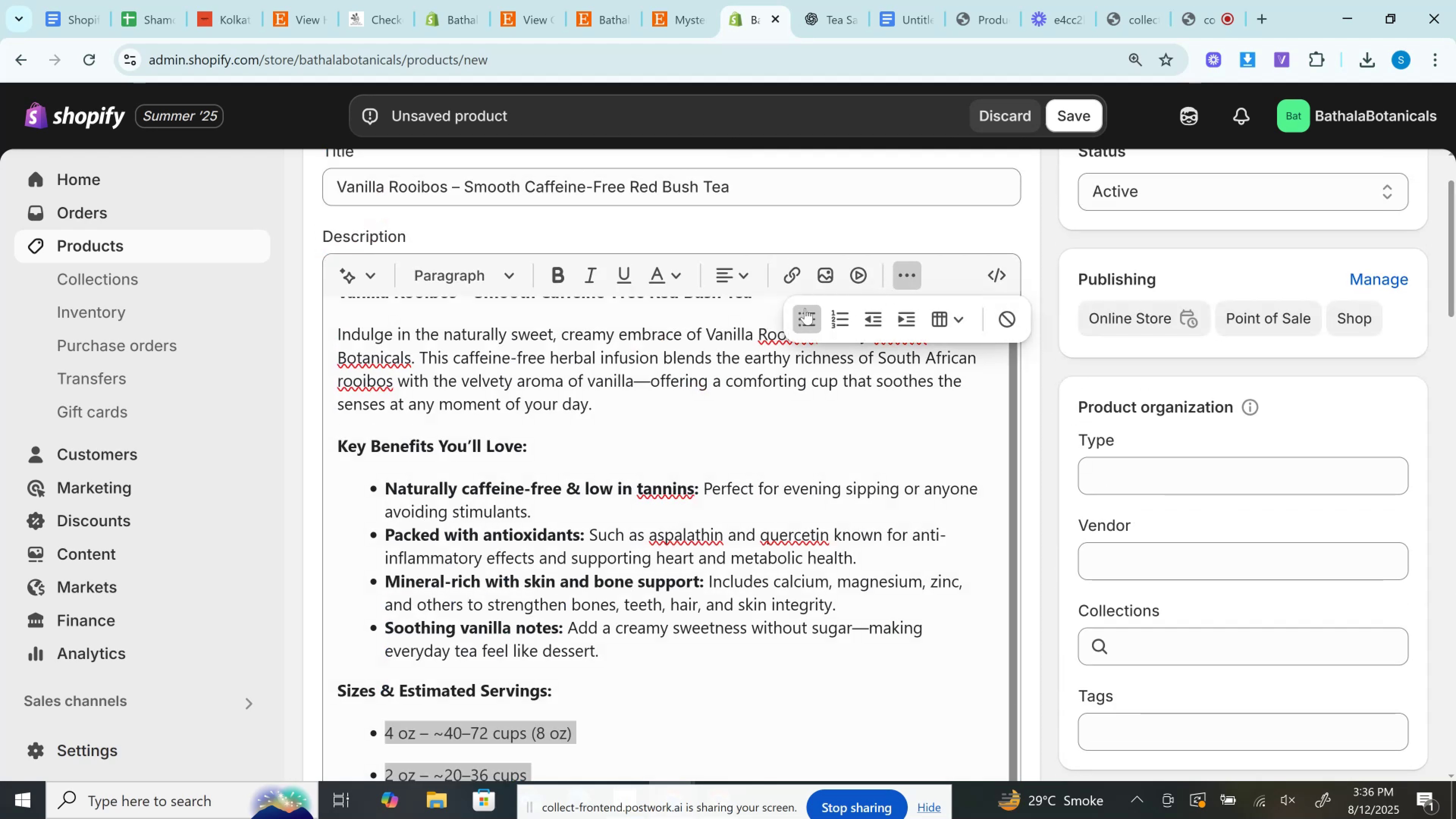 
left_click([805, 309])
 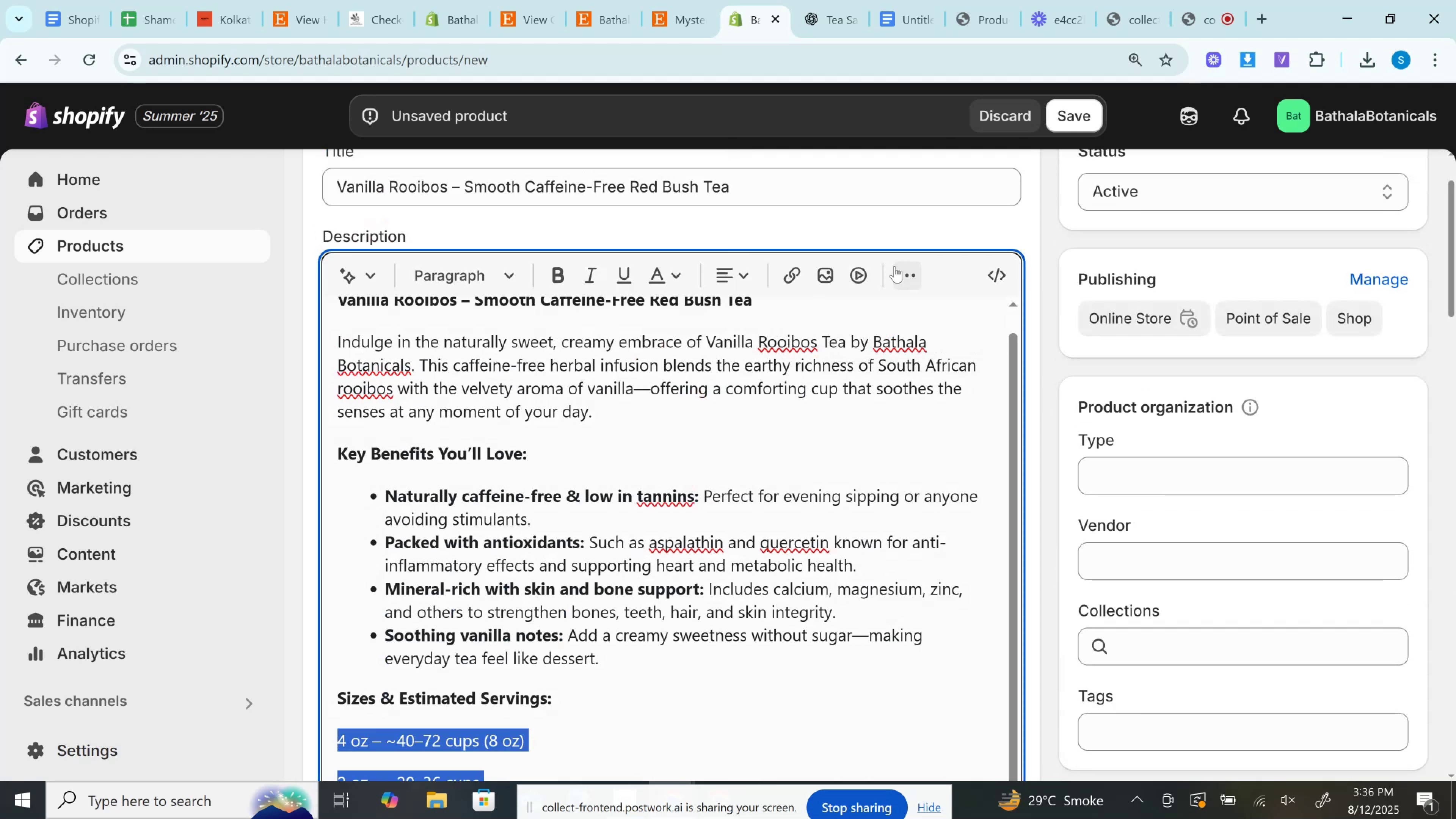 
left_click([896, 266])
 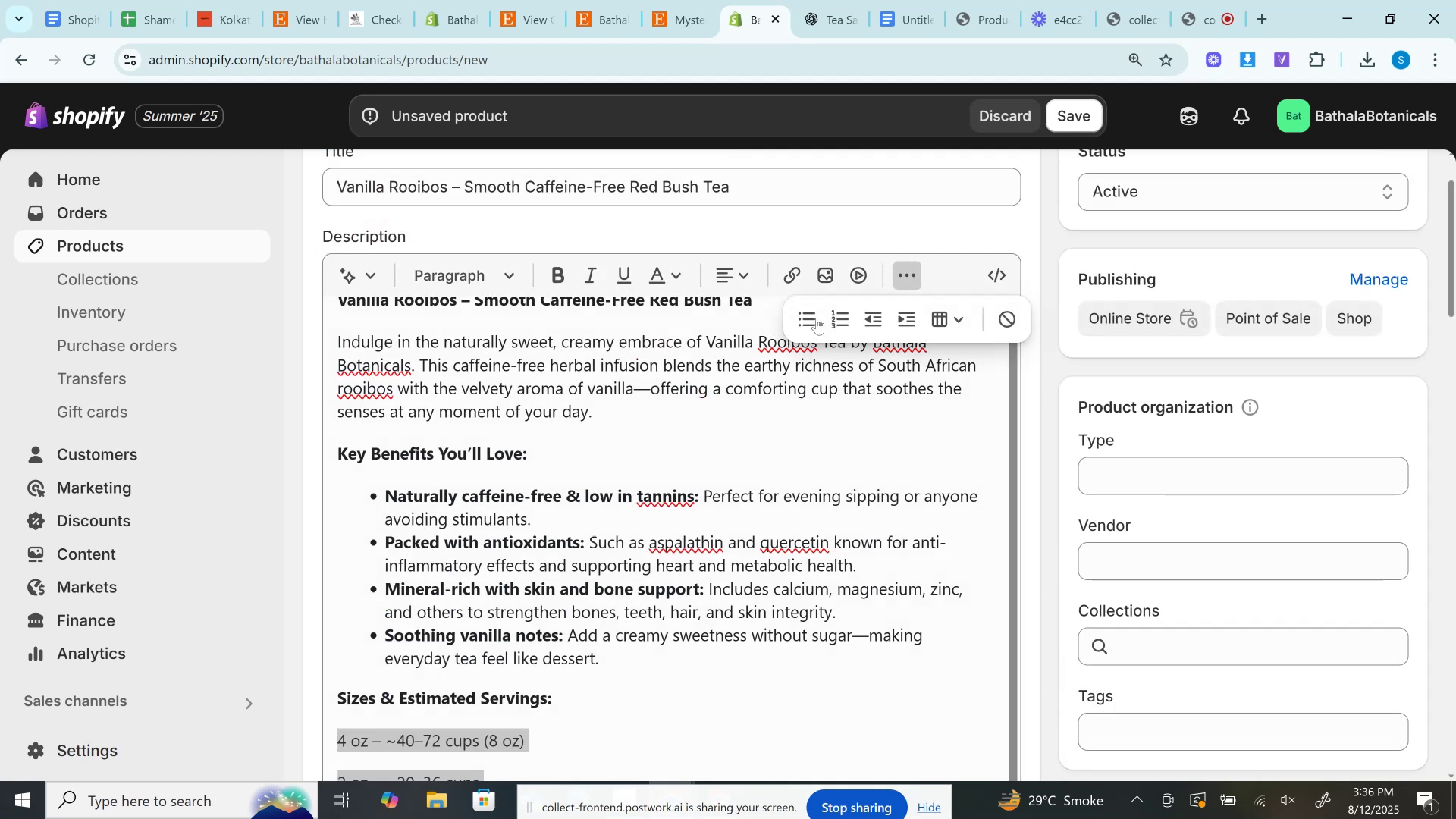 
left_click([816, 318])
 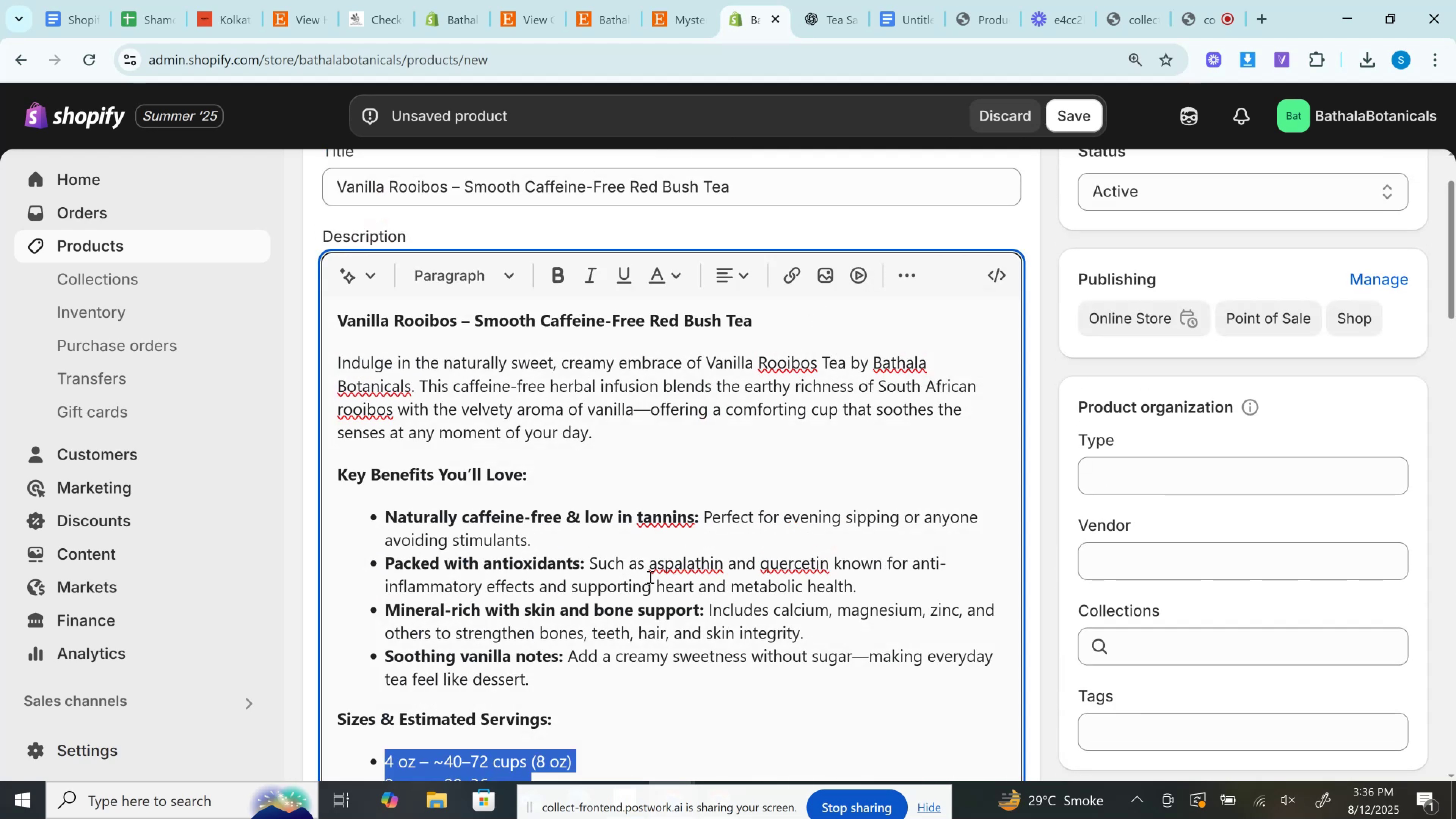 
scroll: coordinate [635, 662], scroll_direction: down, amount: 1.0
 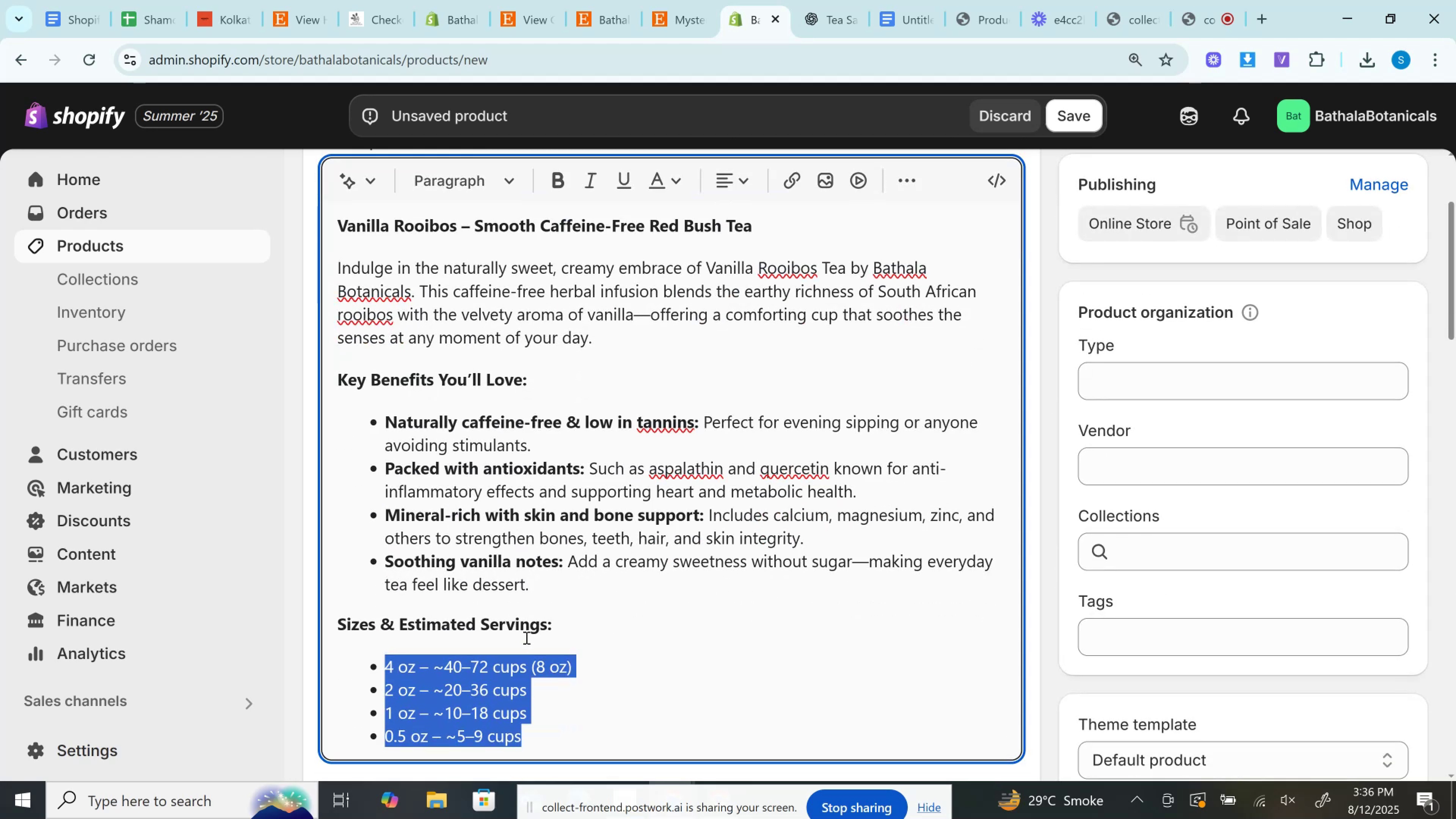 
left_click([545, 628])
 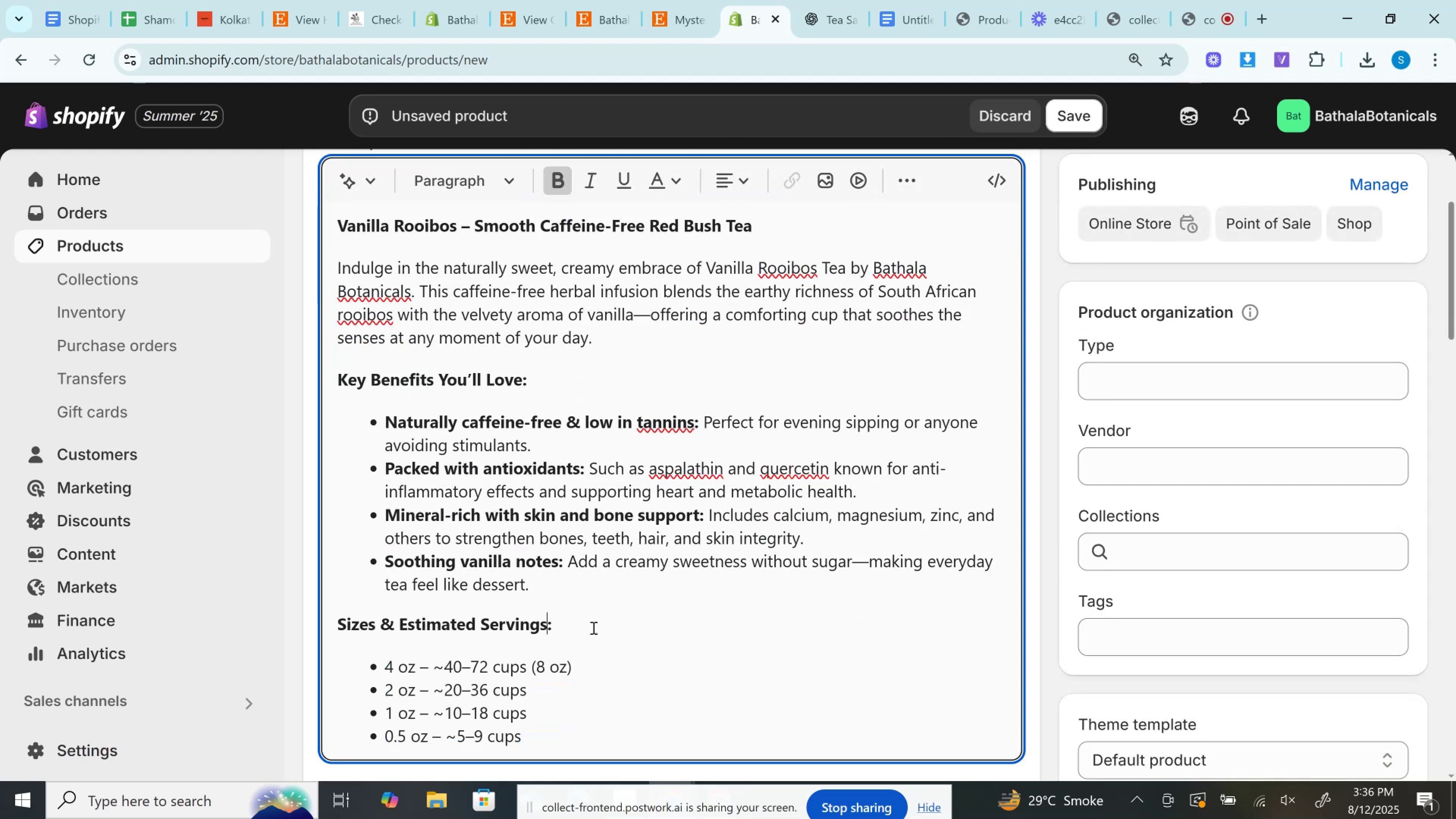 
left_click_drag(start_coordinate=[591, 624], to_coordinate=[288, 617])
 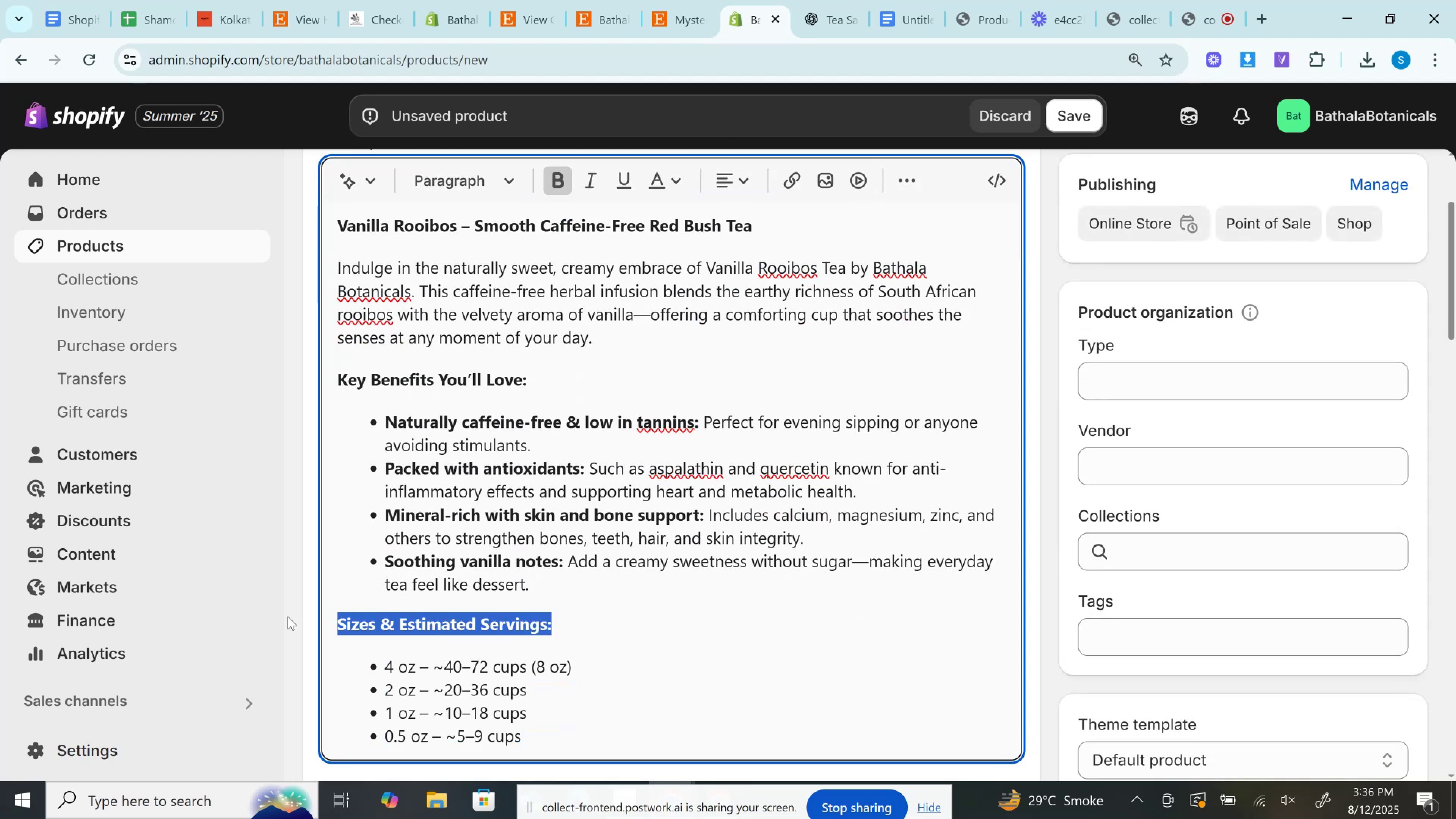 
key(Control+B)
 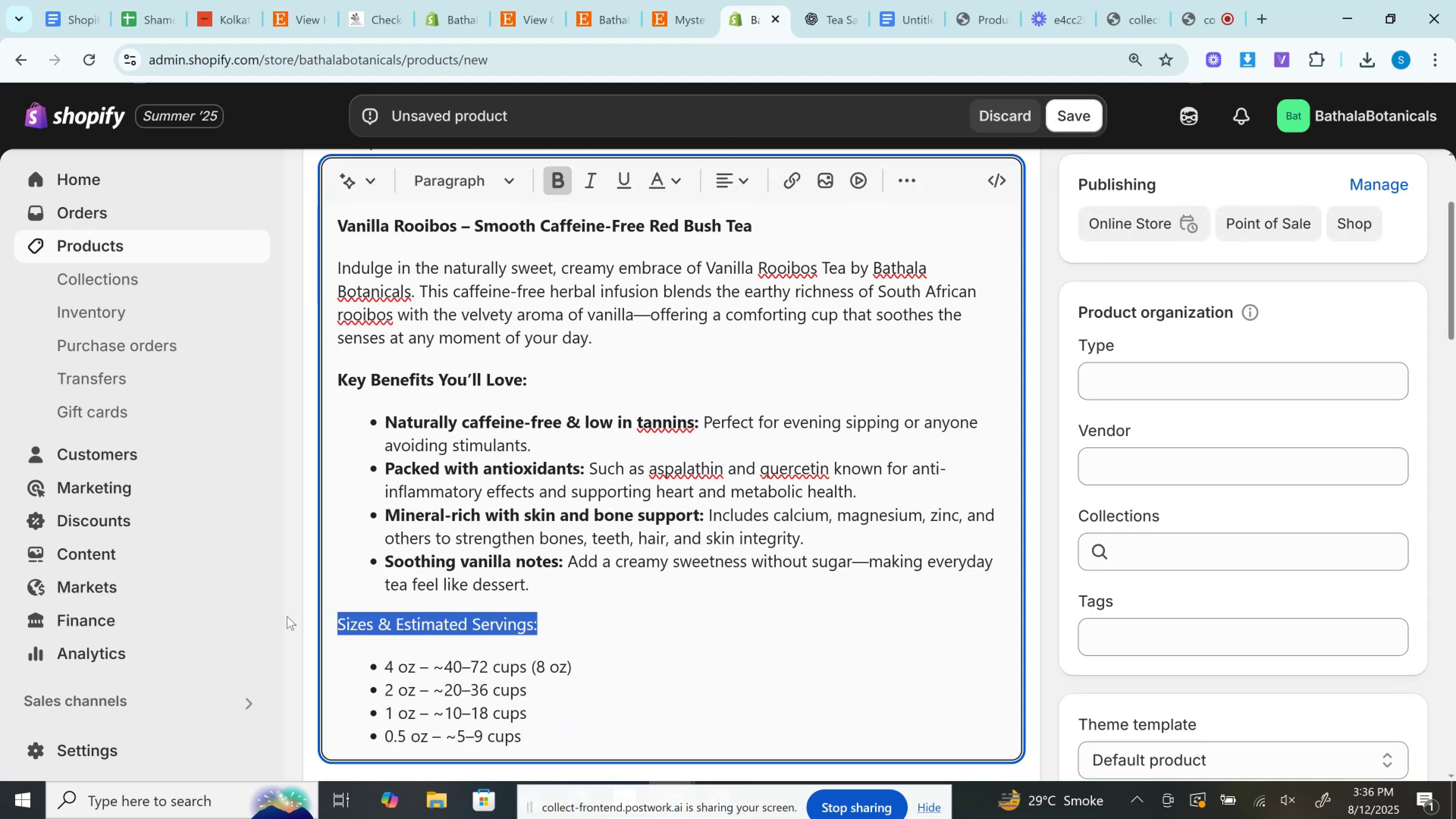 
key(Control+B)
 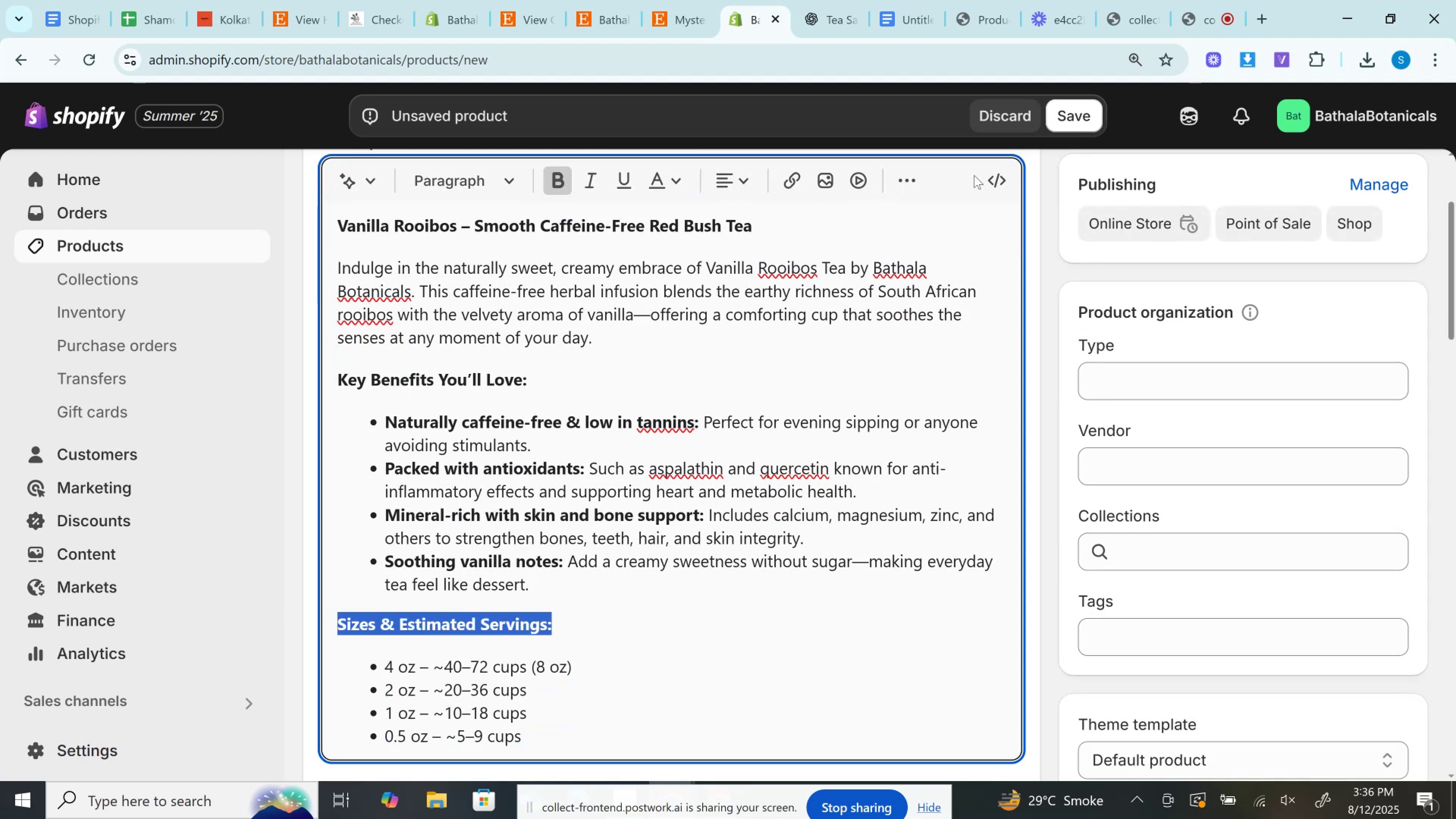 
double_click([995, 184])
 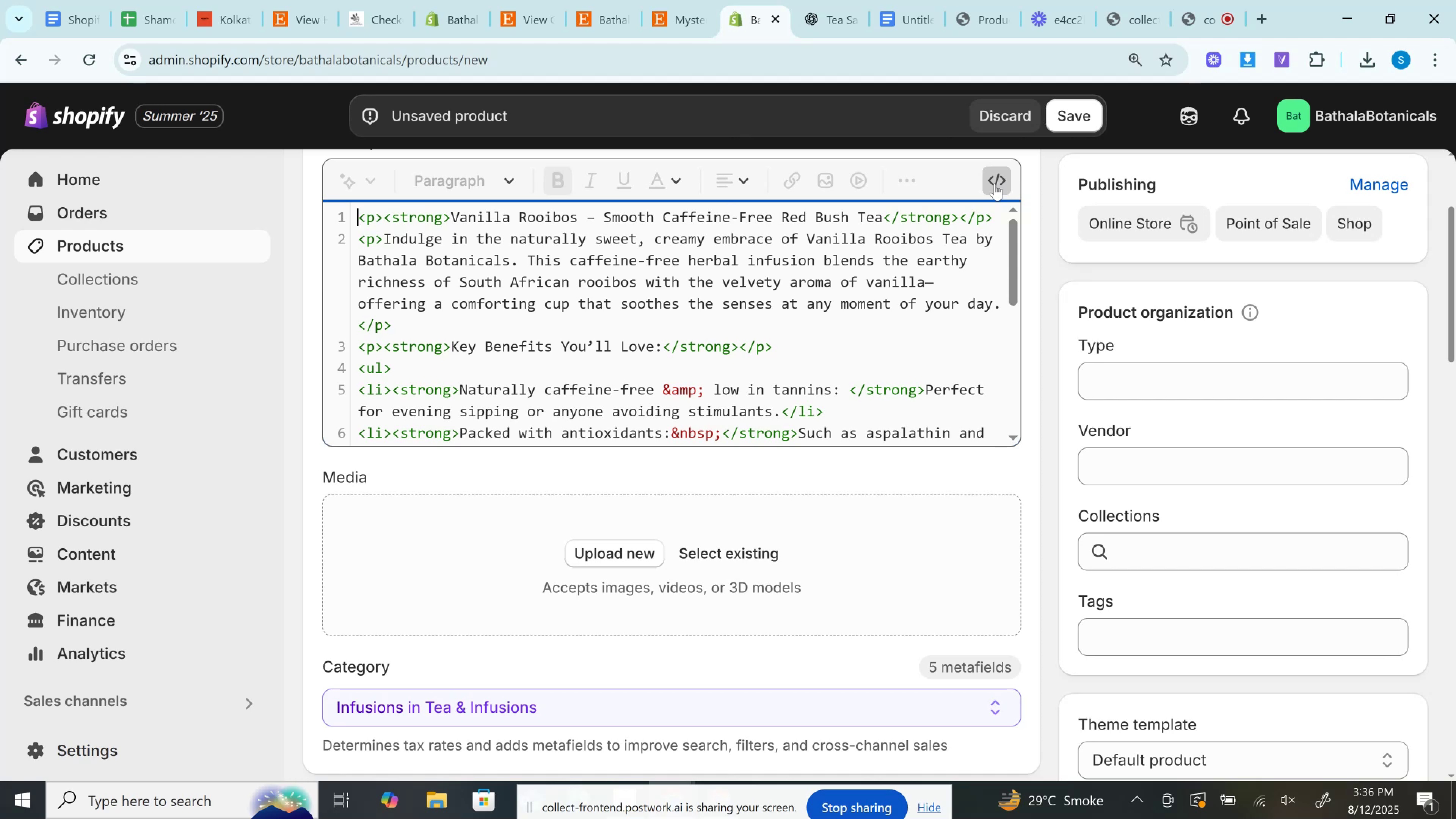 
scroll: coordinate [797, 313], scroll_direction: down, amount: 4.0
 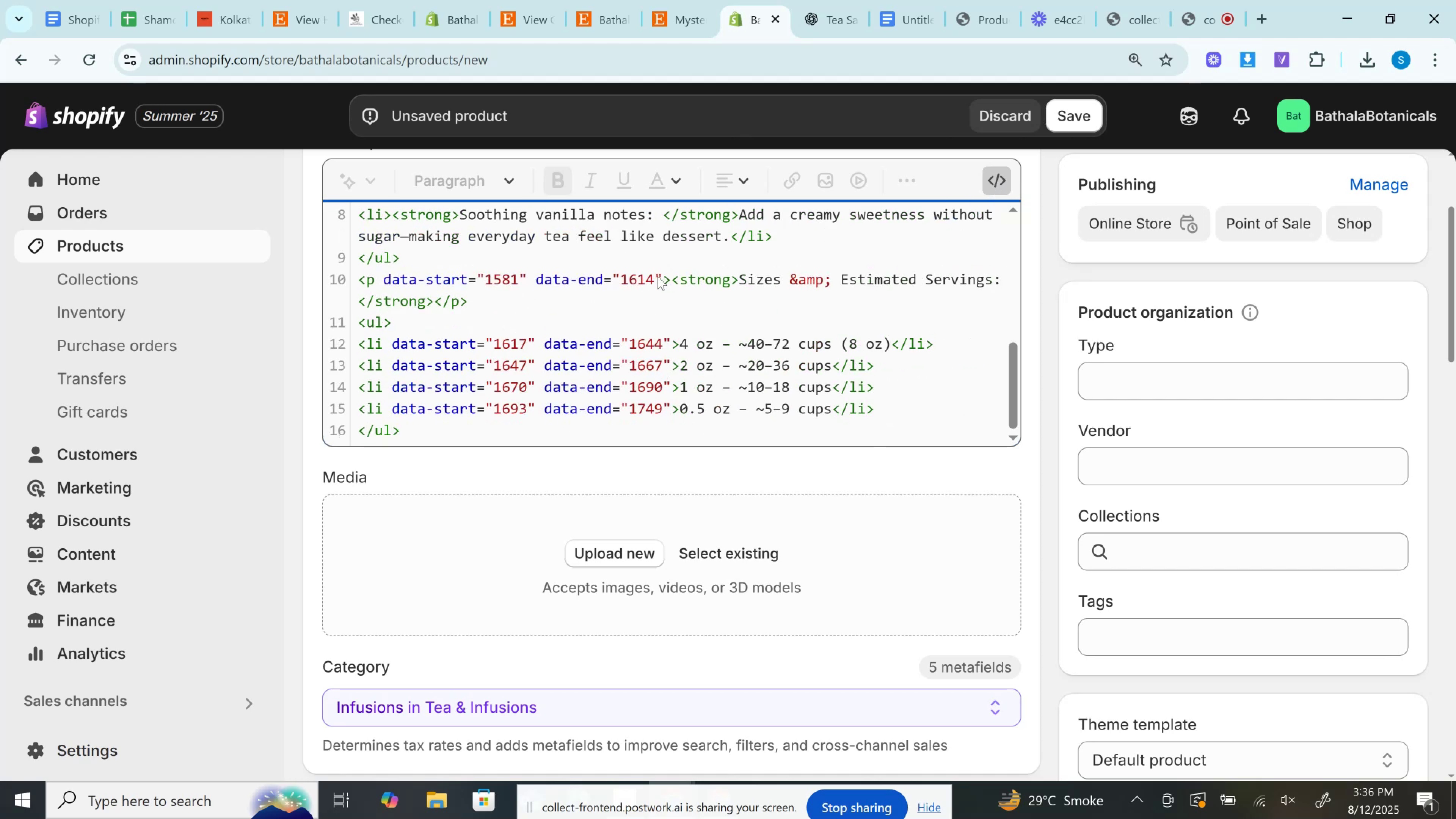 
left_click_drag(start_coordinate=[661, 276], to_coordinate=[377, 284])
 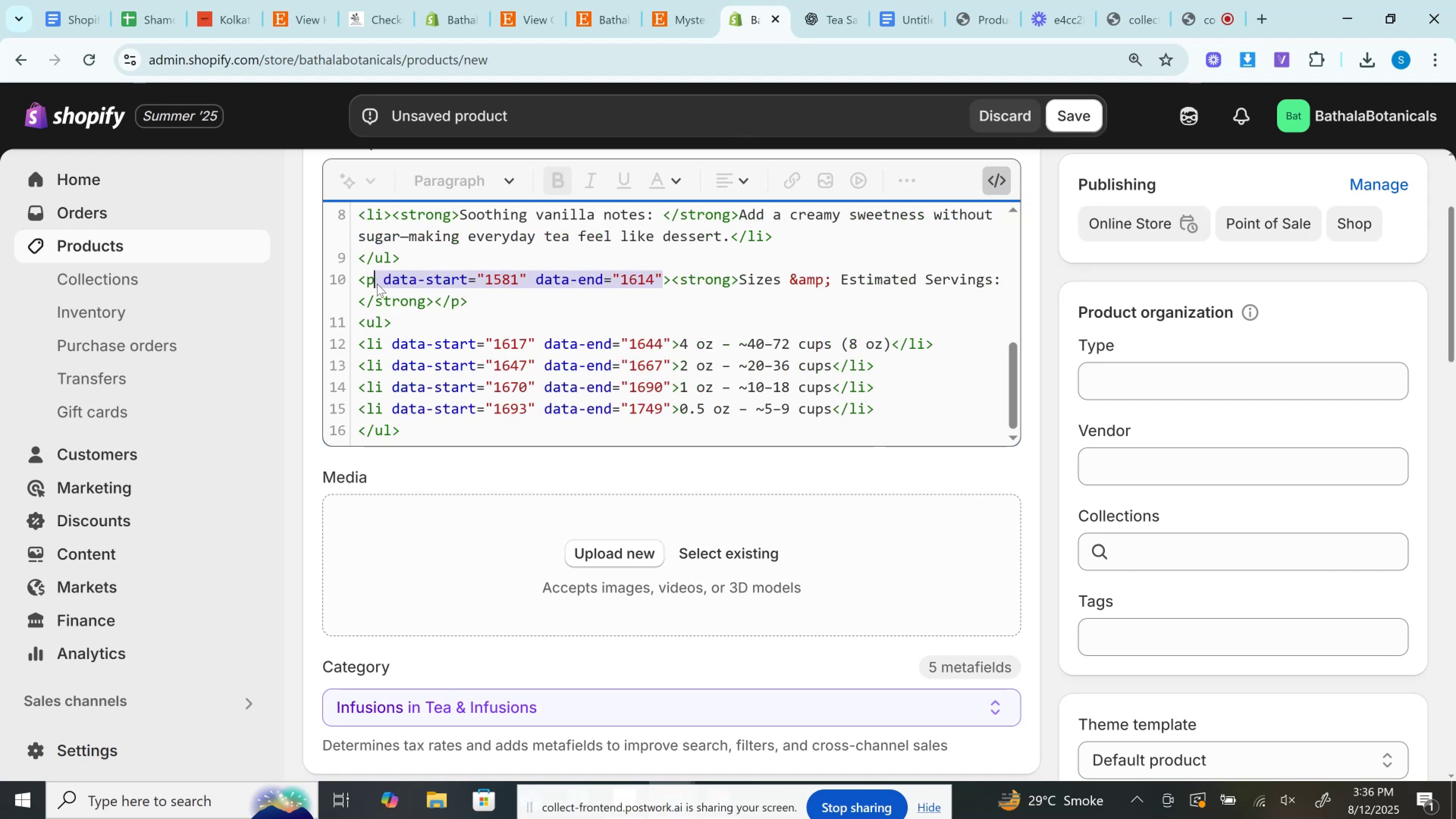 
key(Backspace)
 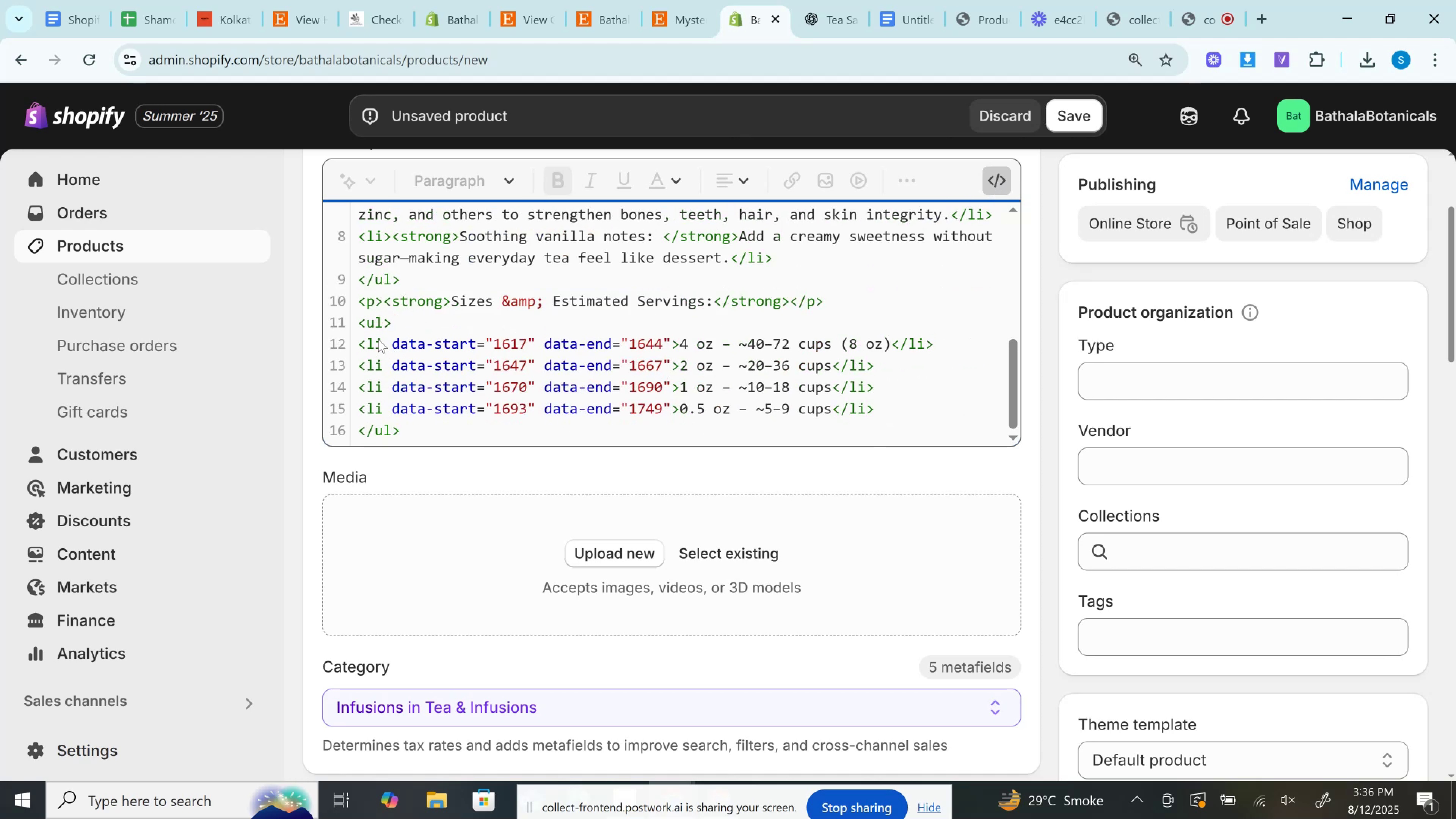 
left_click_drag(start_coordinate=[380, 340], to_coordinate=[668, 342])
 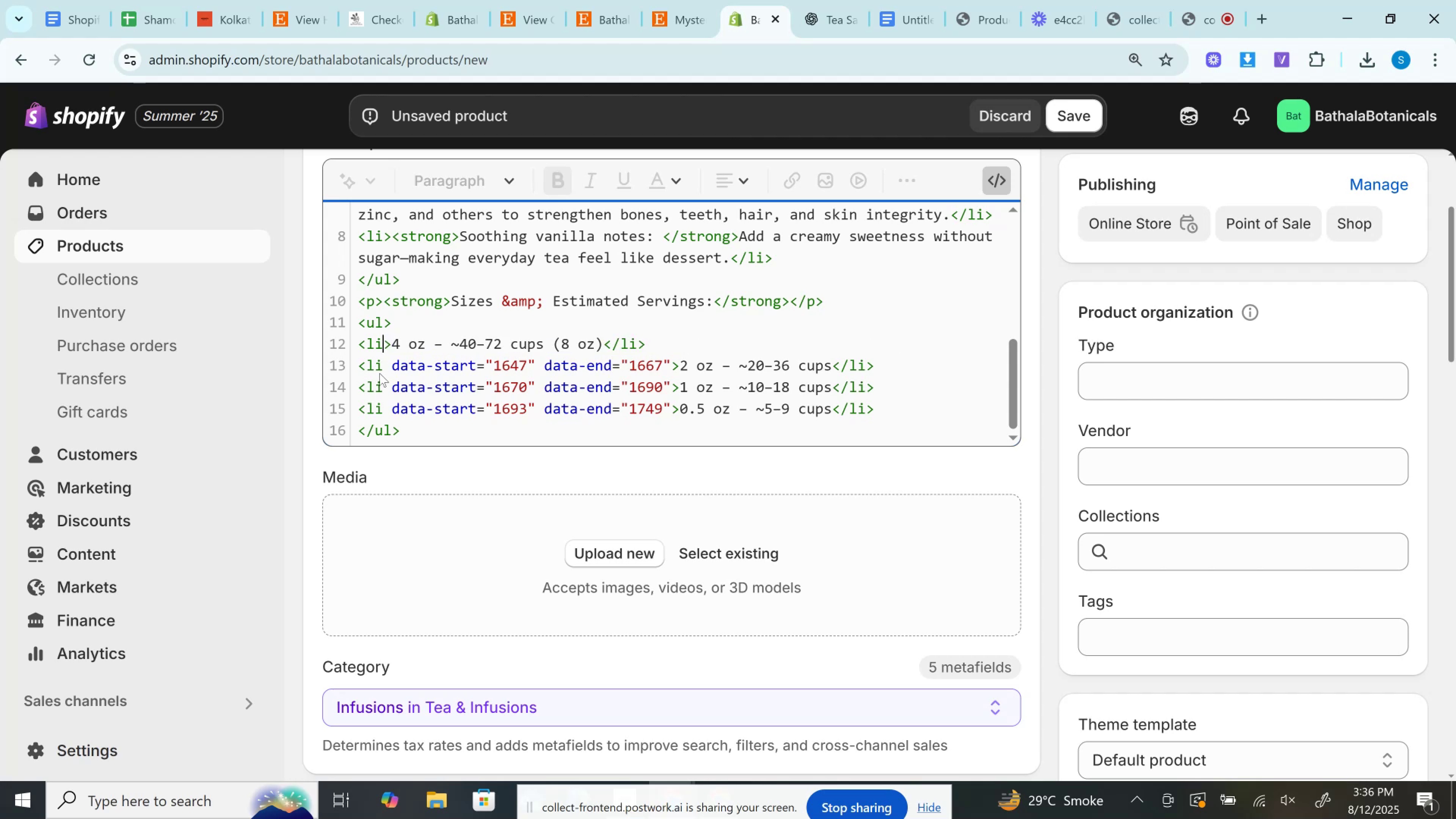 
key(Backspace)
 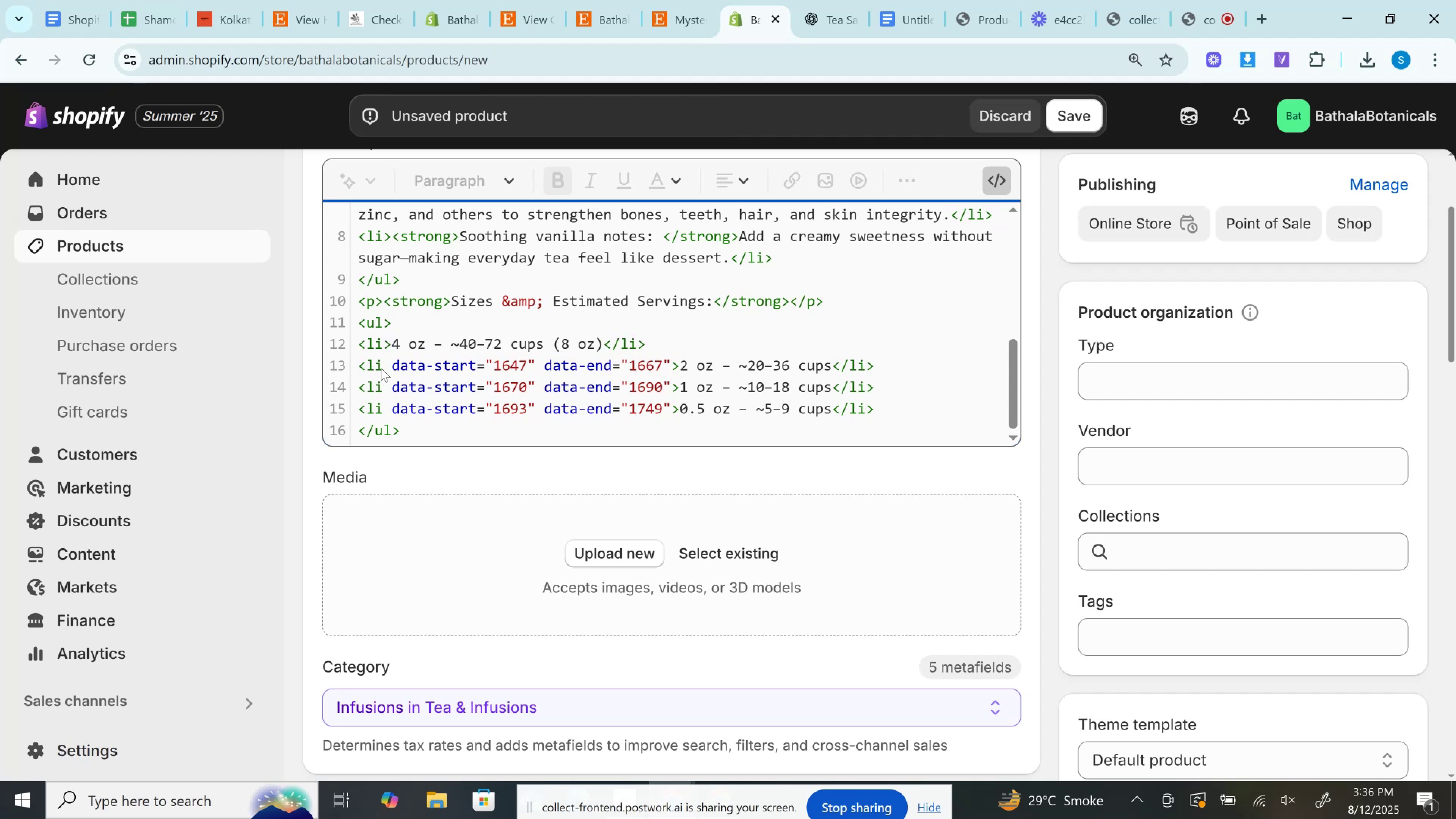 
left_click_drag(start_coordinate=[384, 365], to_coordinate=[670, 361])
 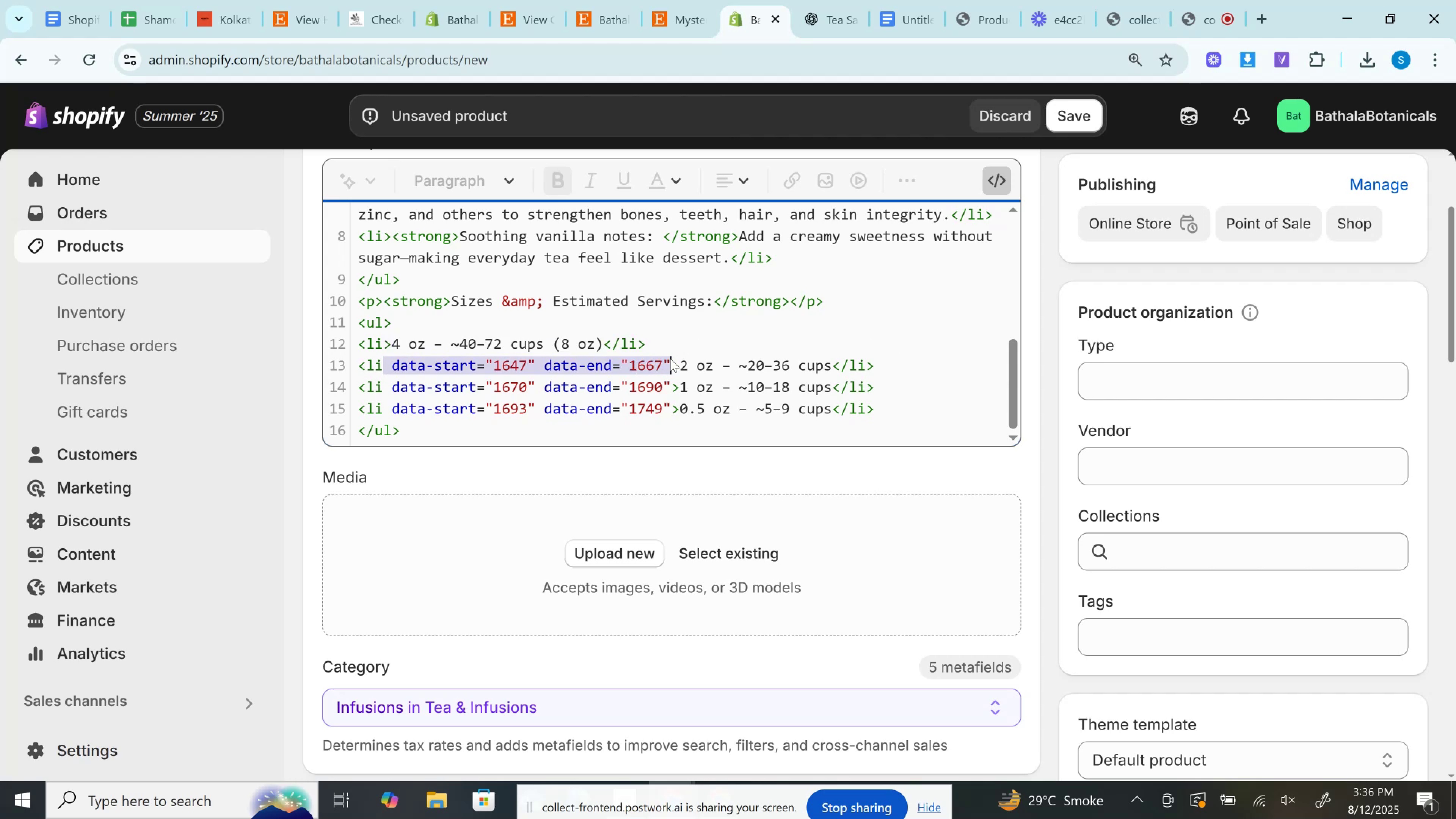 
key(Backspace)
 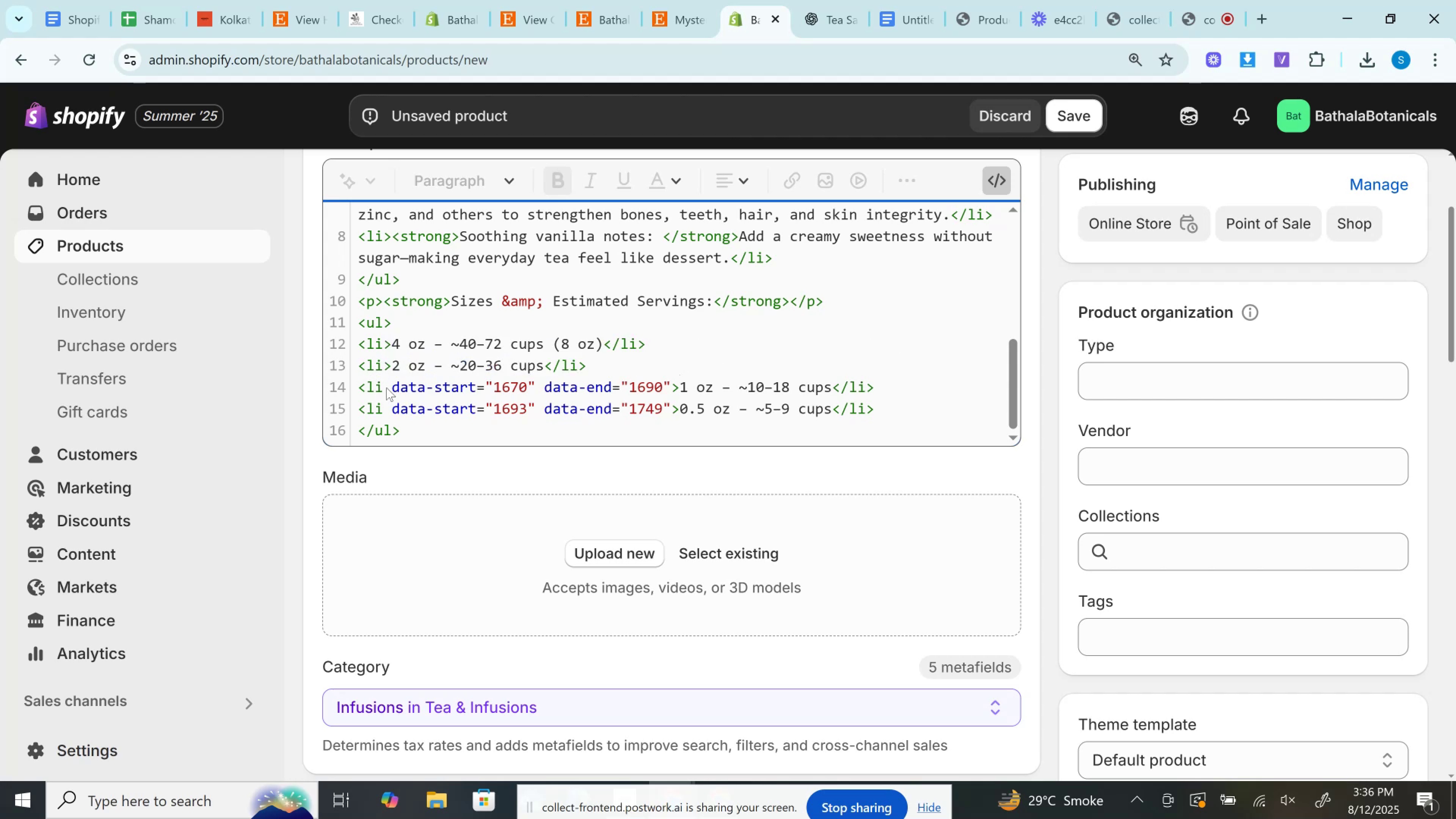 
left_click_drag(start_coordinate=[382, 388], to_coordinate=[670, 388])
 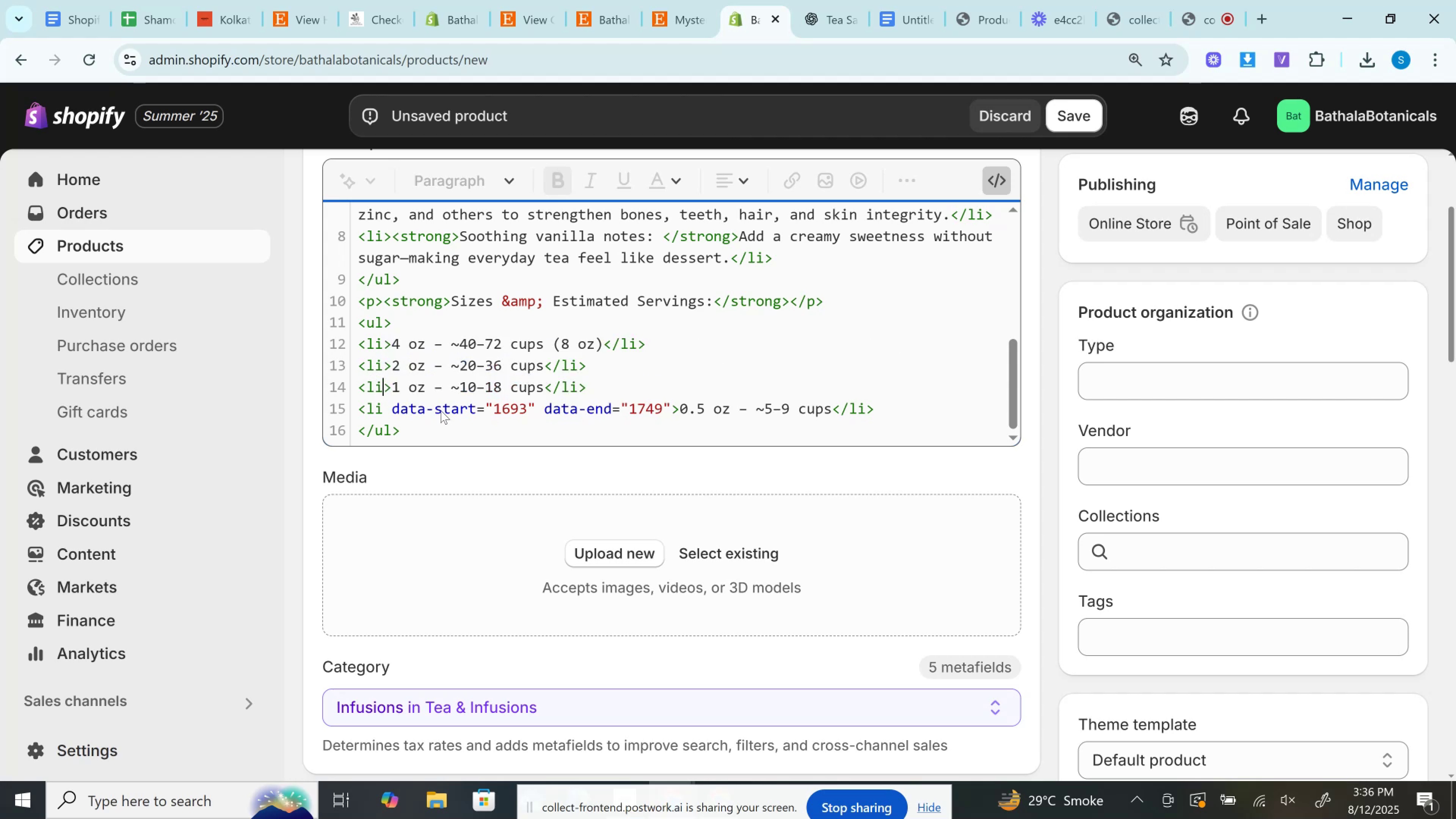 
key(Backspace)
 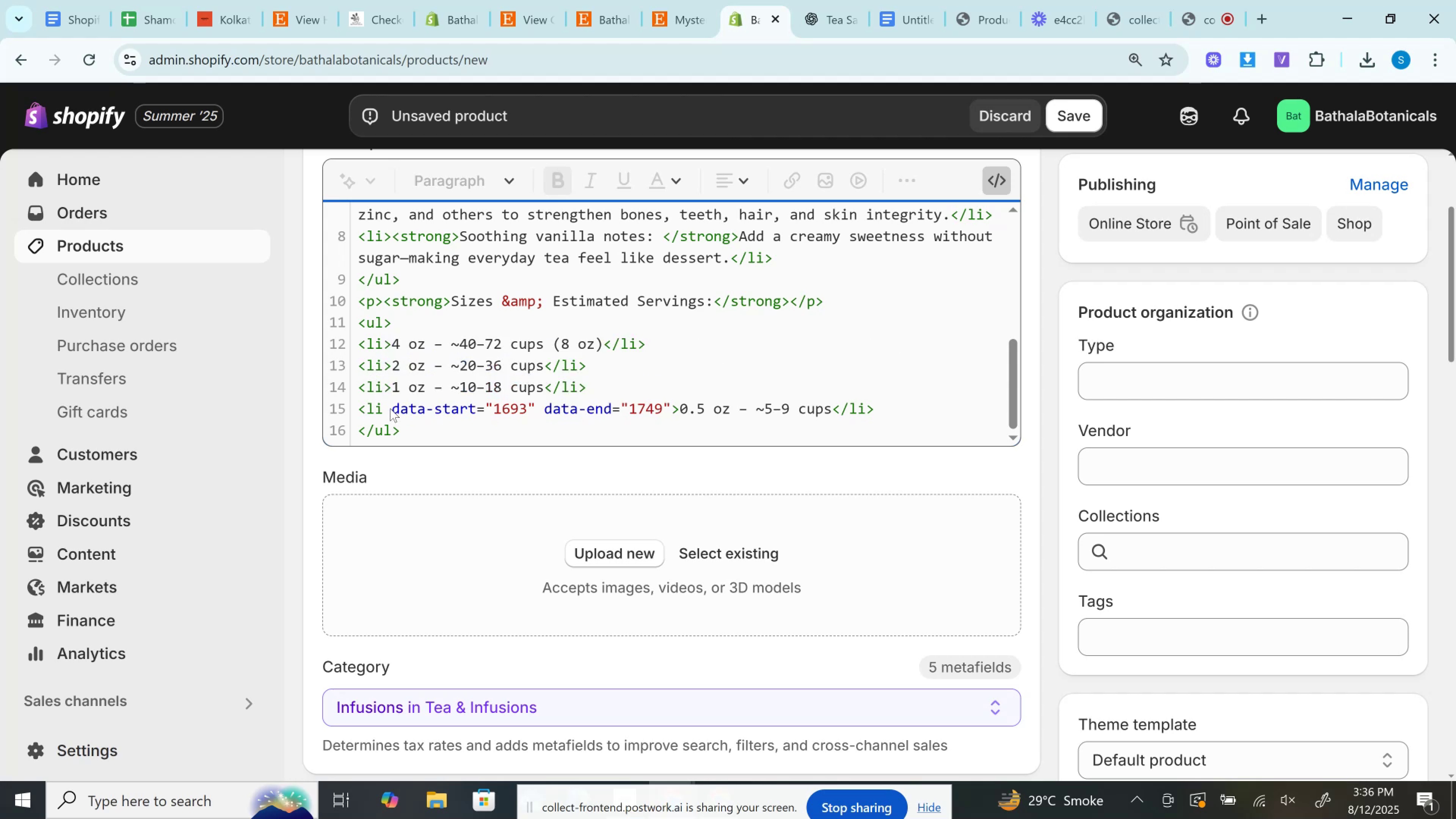 
left_click_drag(start_coordinate=[384, 410], to_coordinate=[669, 409])
 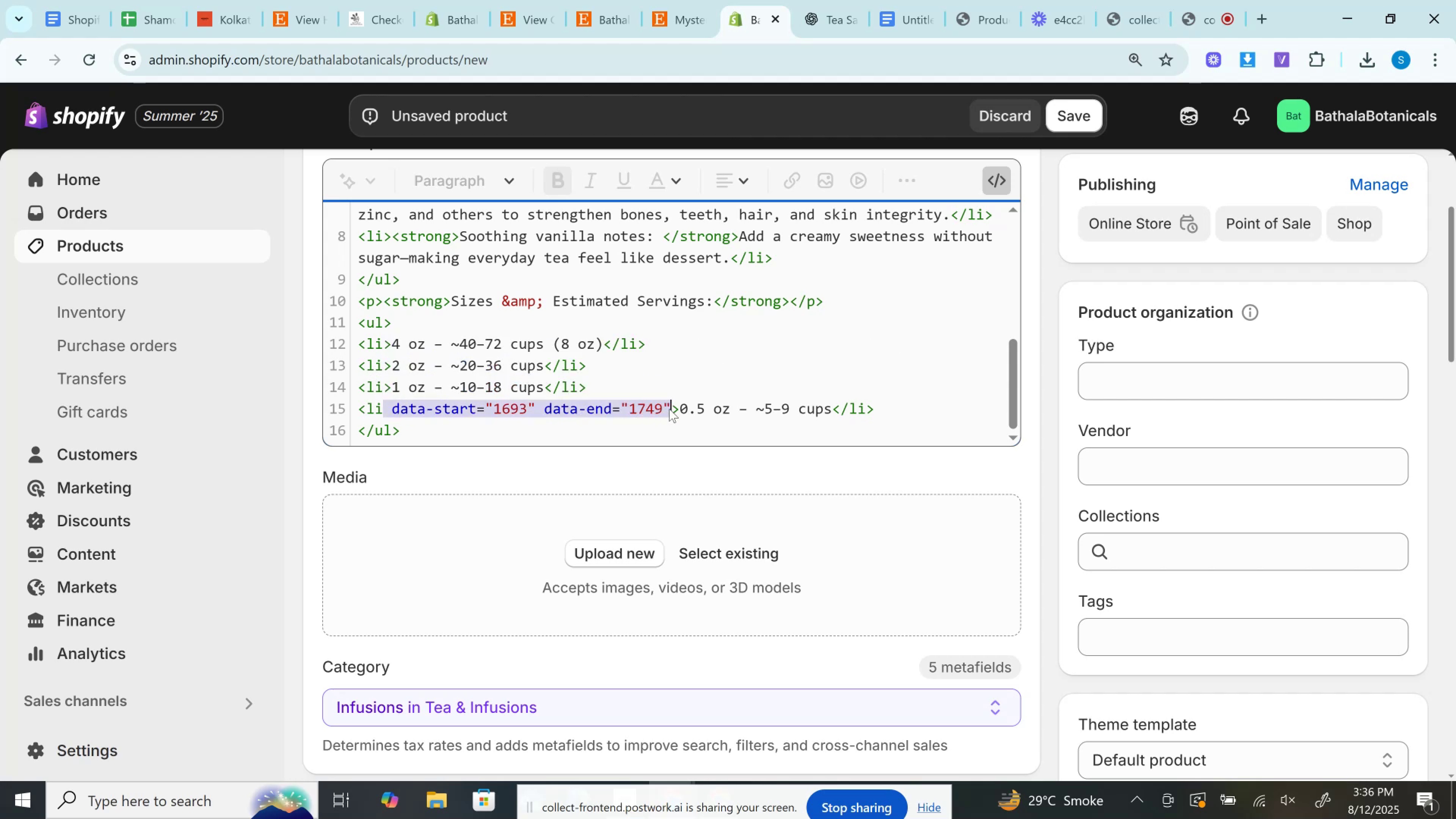 
key(Backspace)
 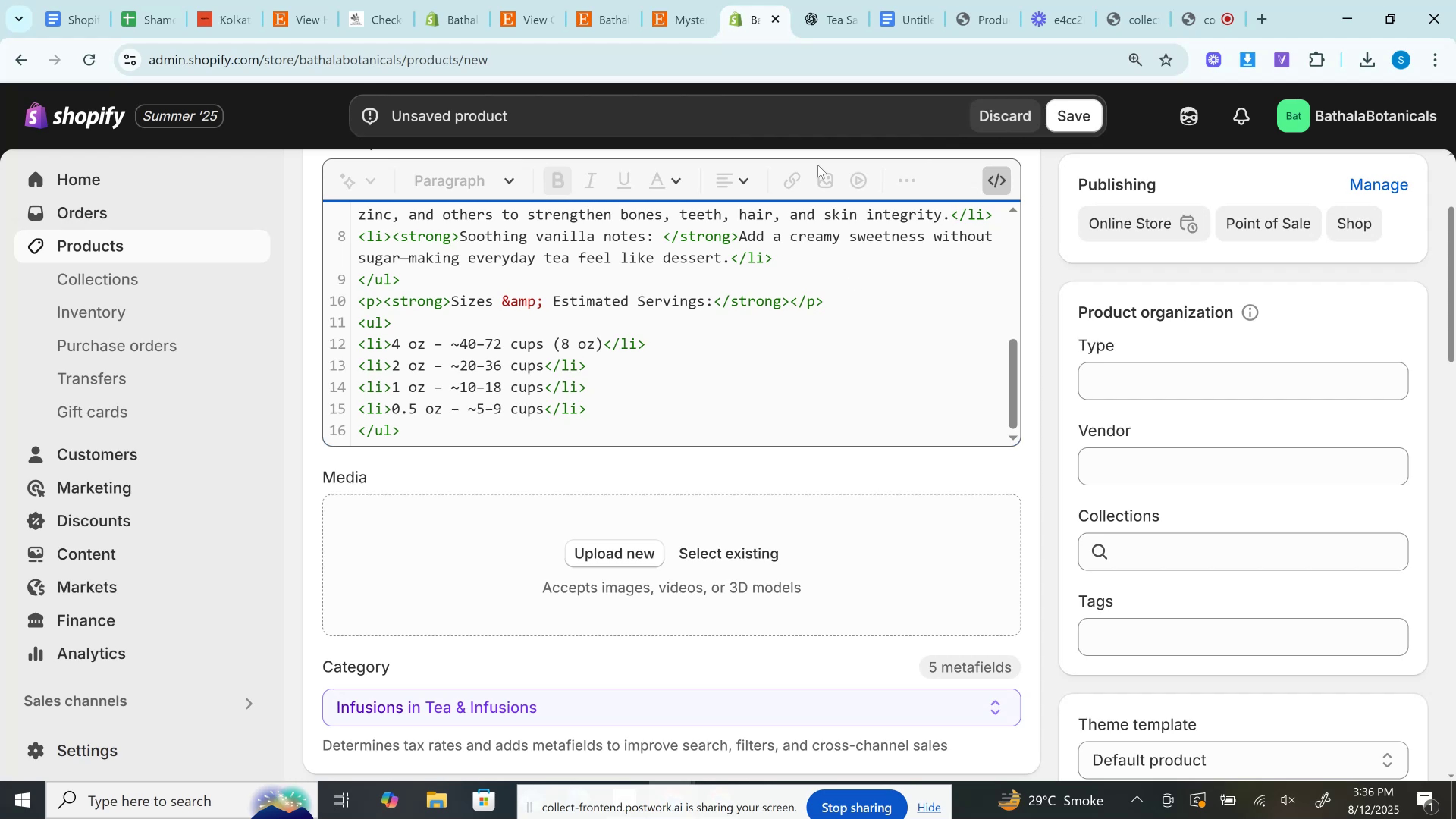 
wait(7.49)
 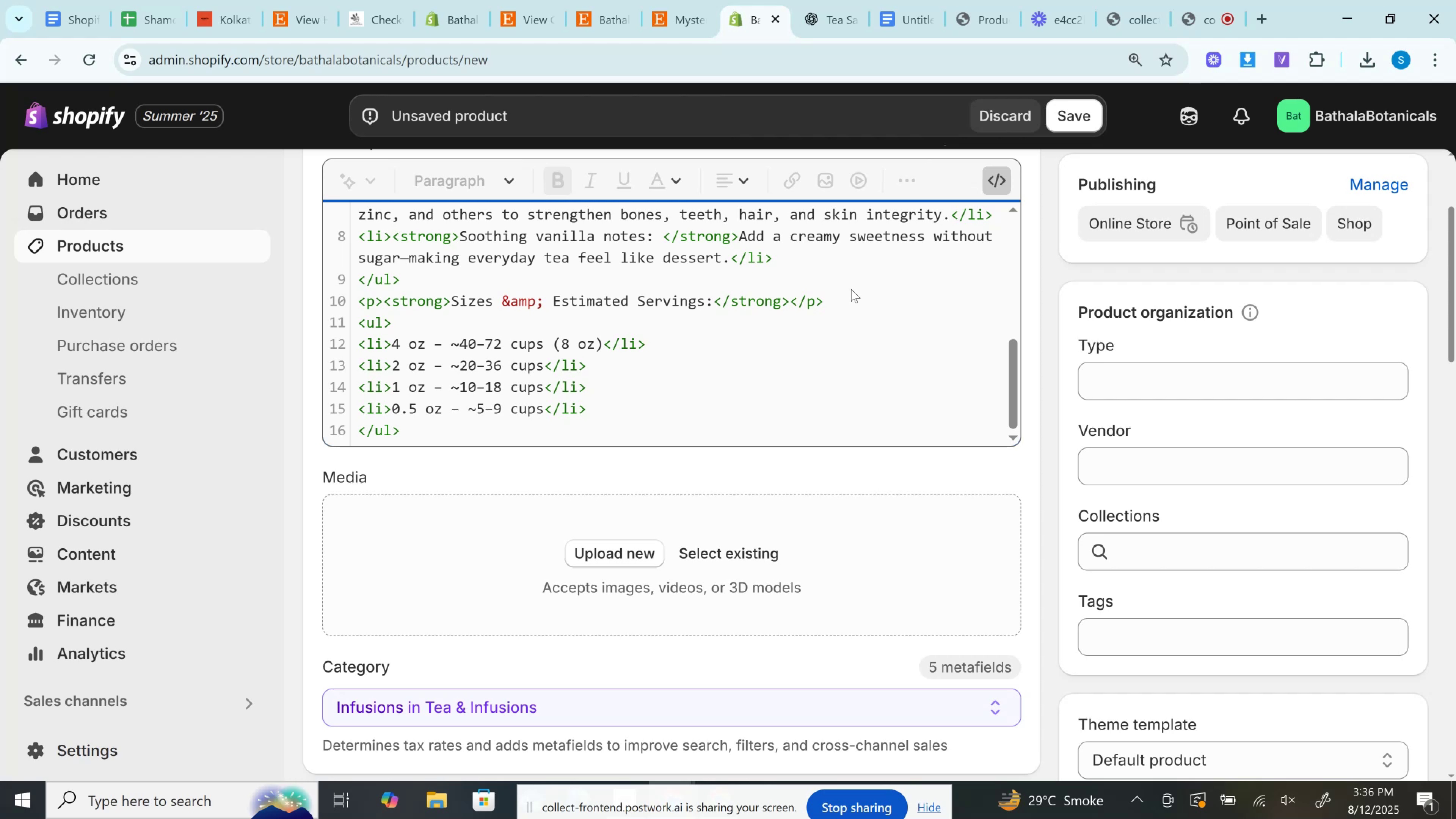 
left_click([684, 0])
 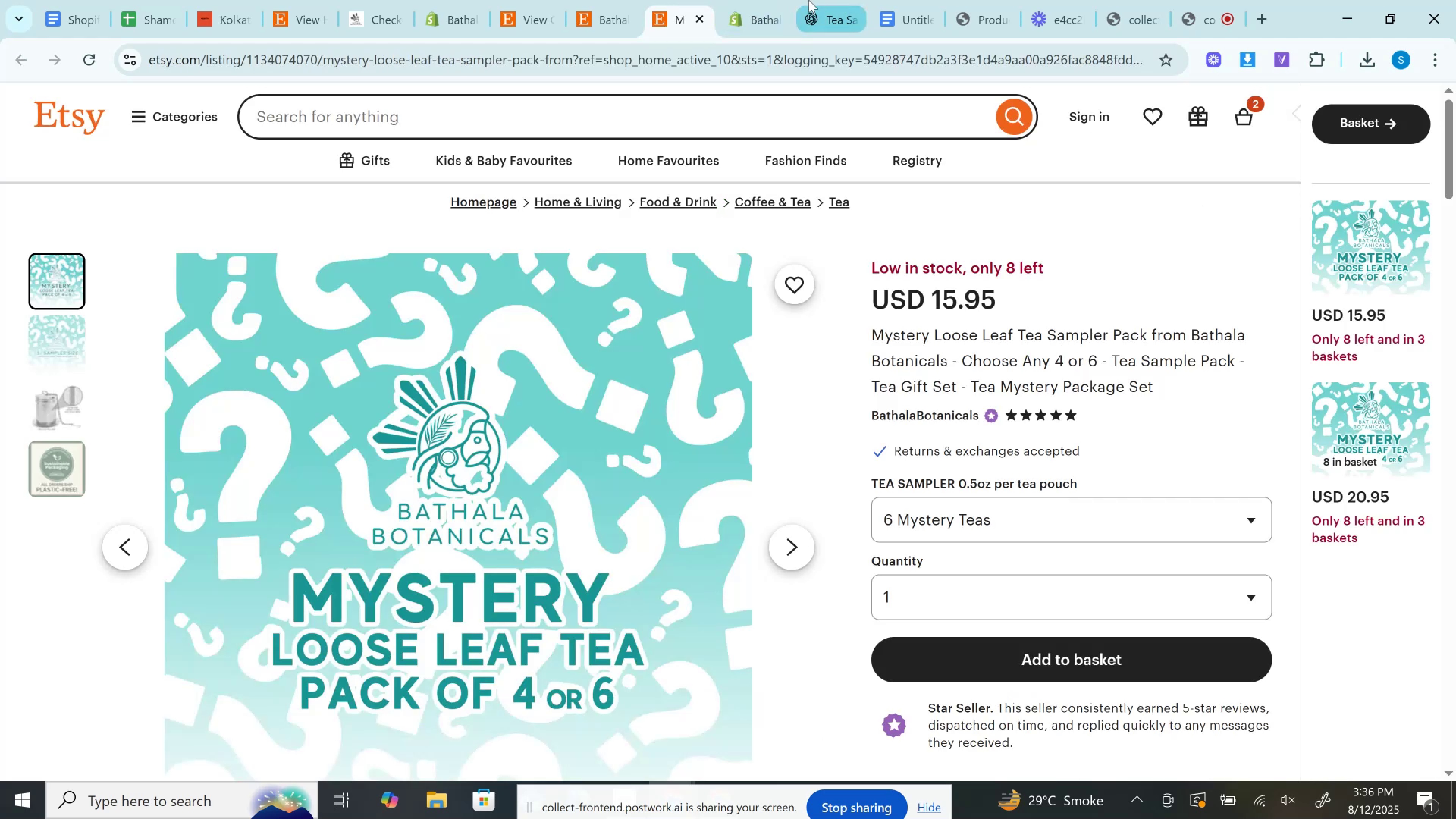 
left_click([809, 0])
 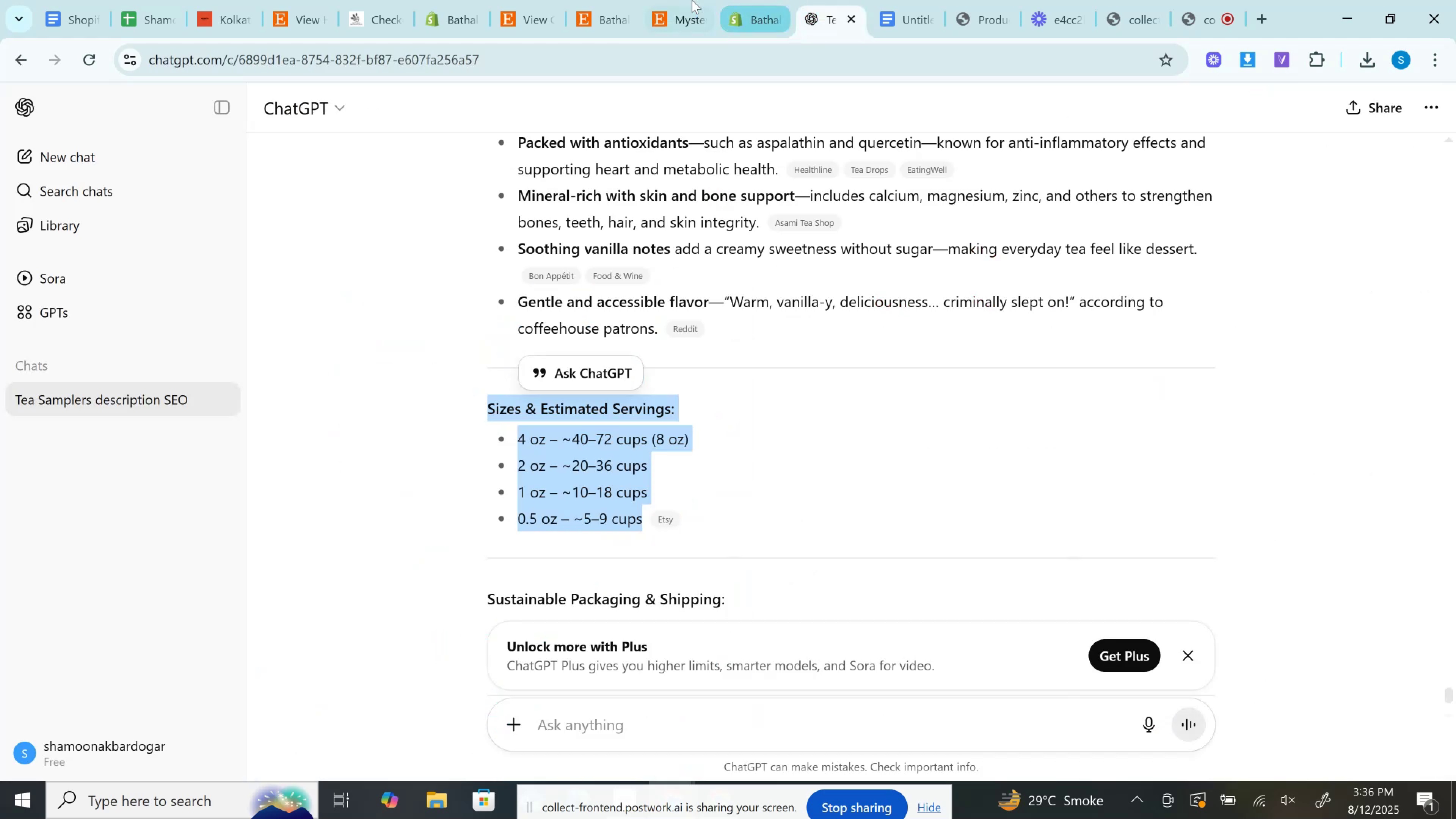 
left_click([689, 0])
 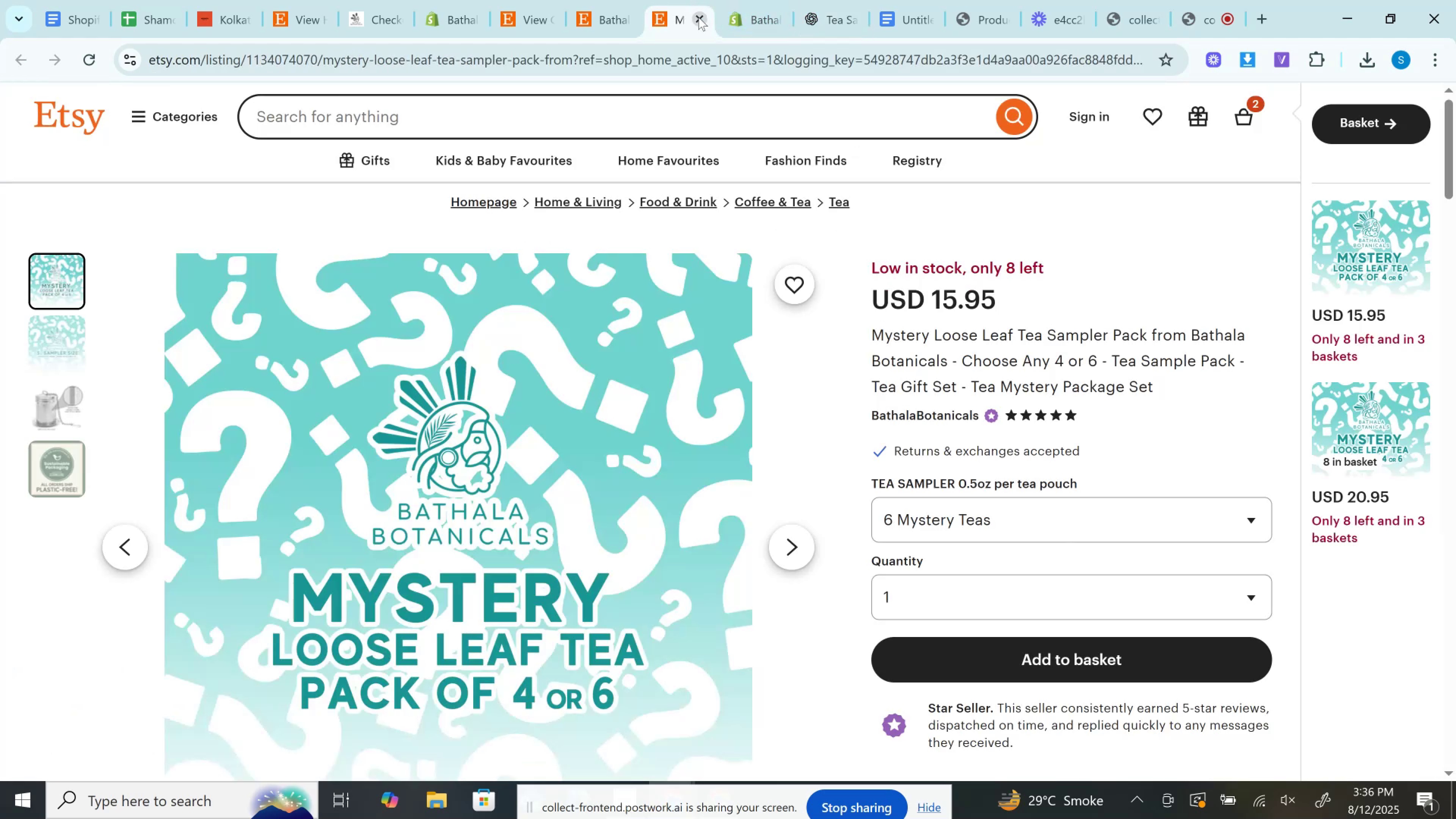 
left_click([698, 17])
 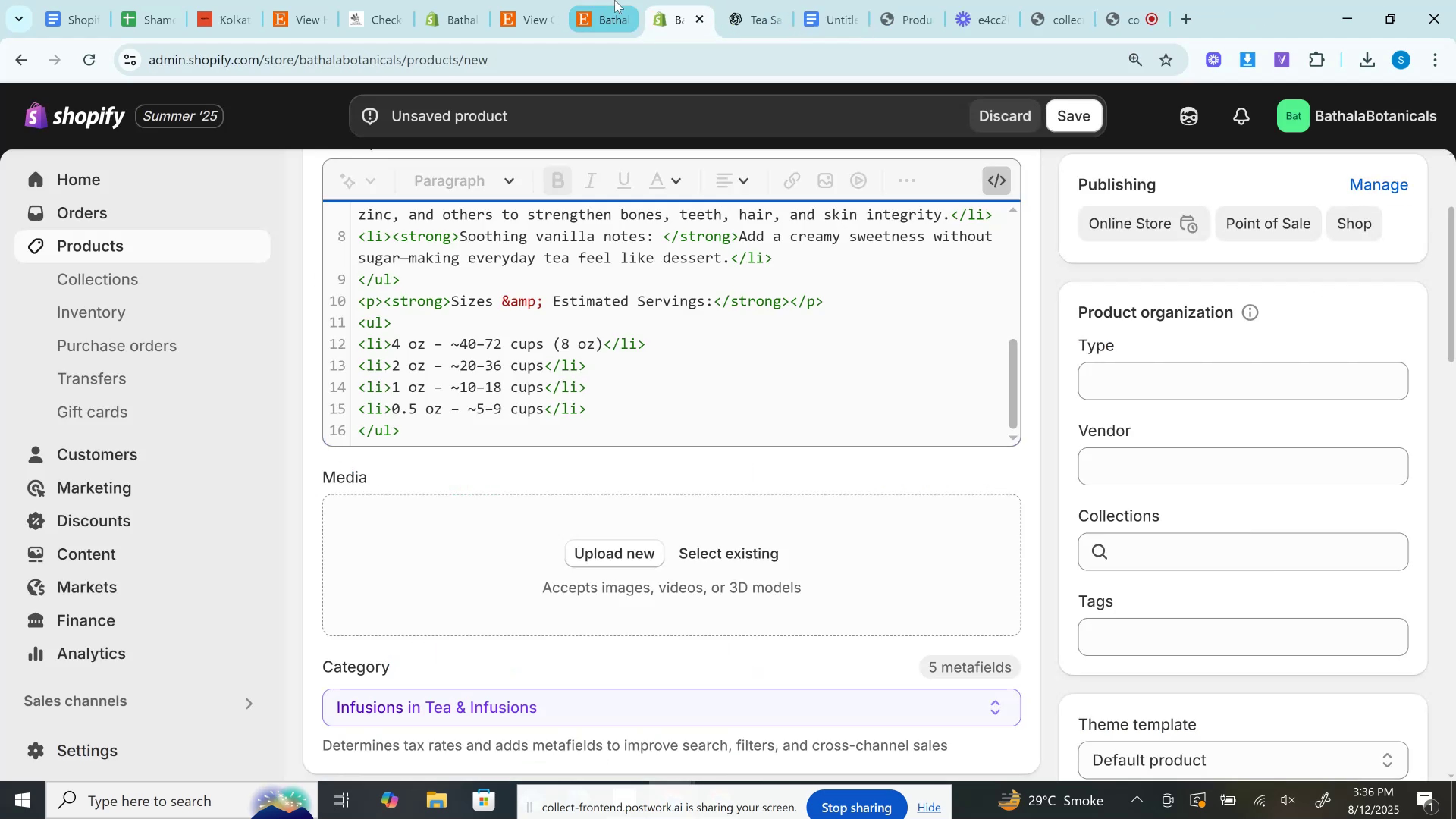 
double_click([615, 0])
 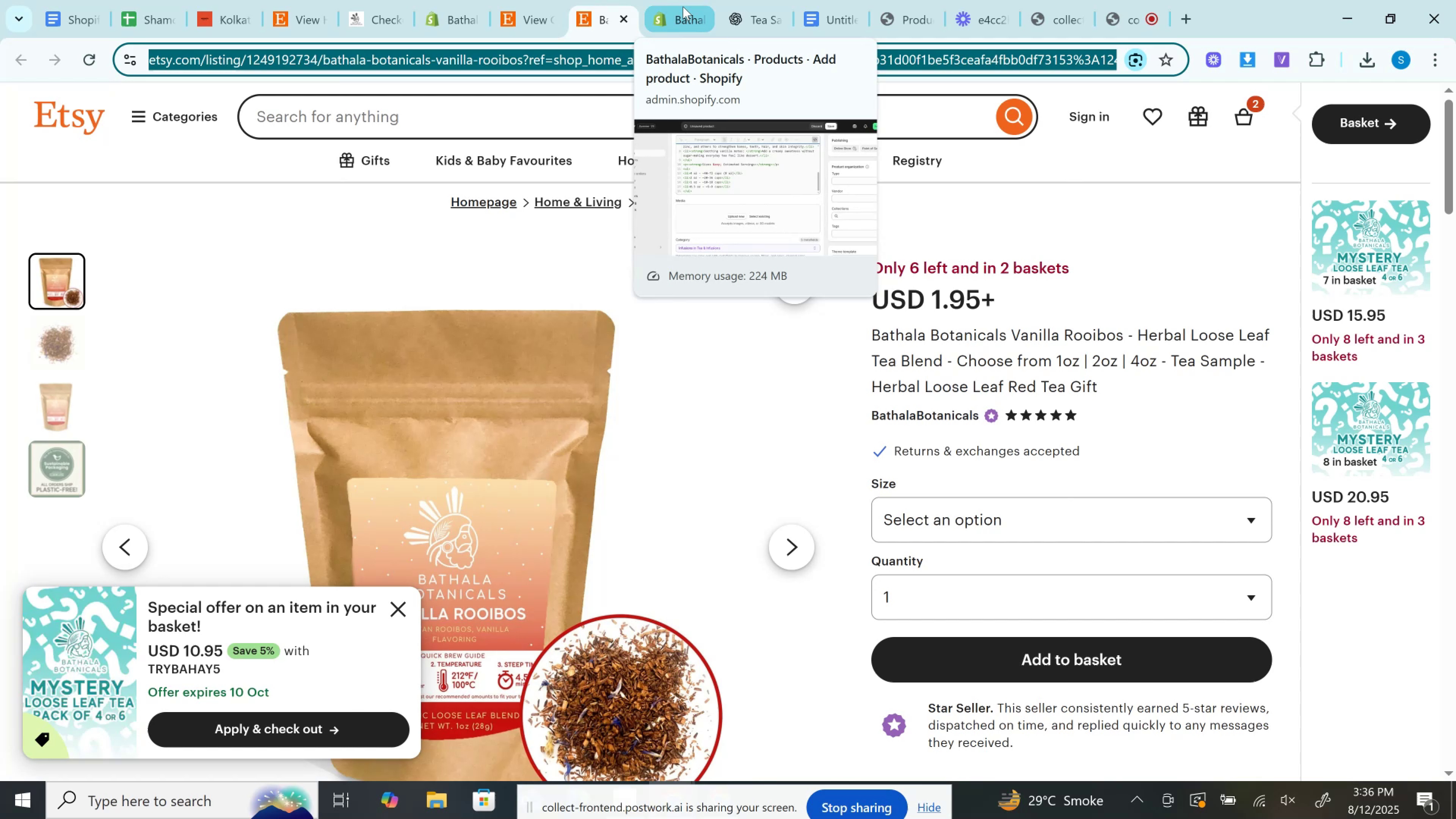 
left_click([683, 6])
 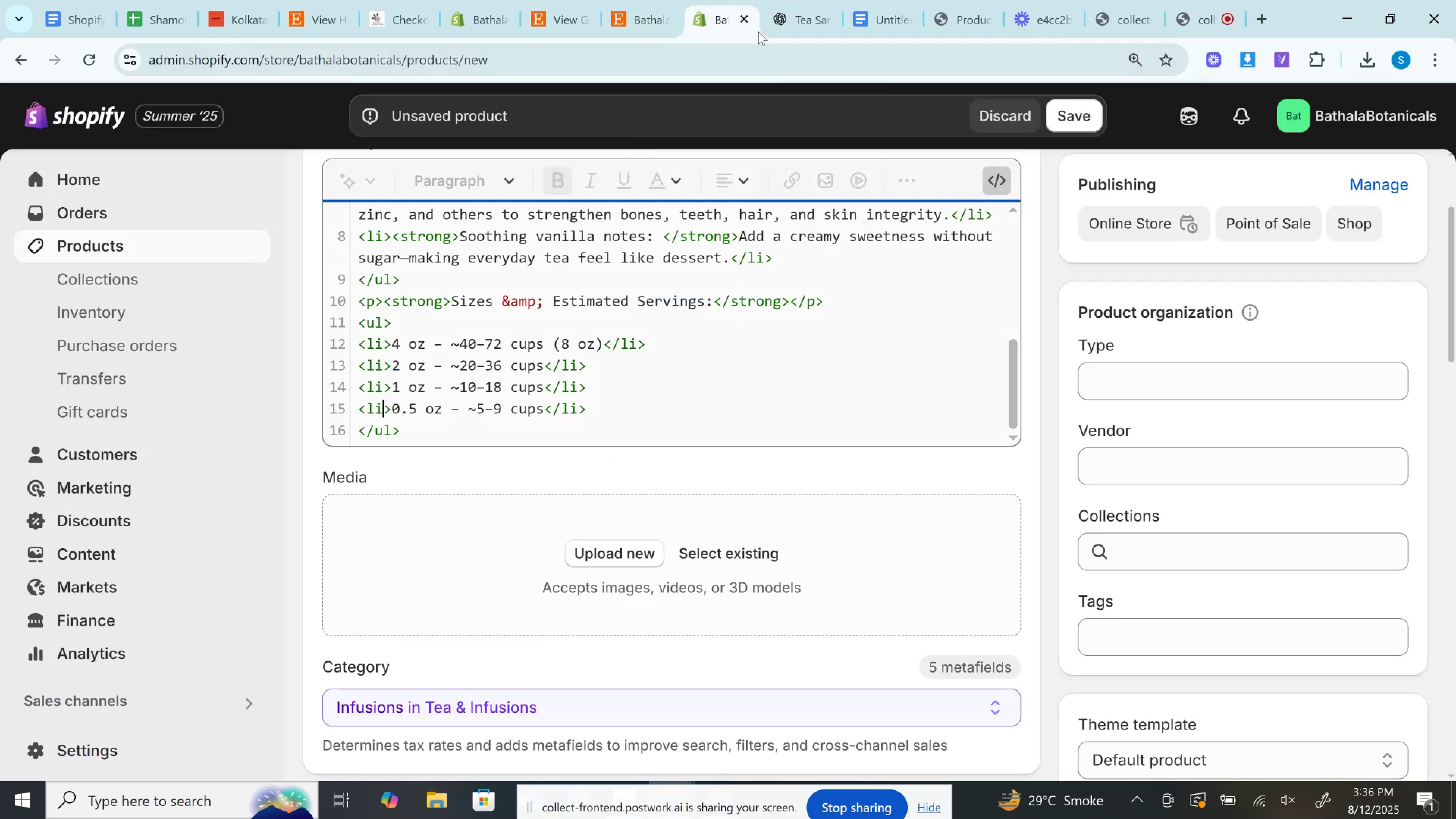 
left_click([787, 0])
 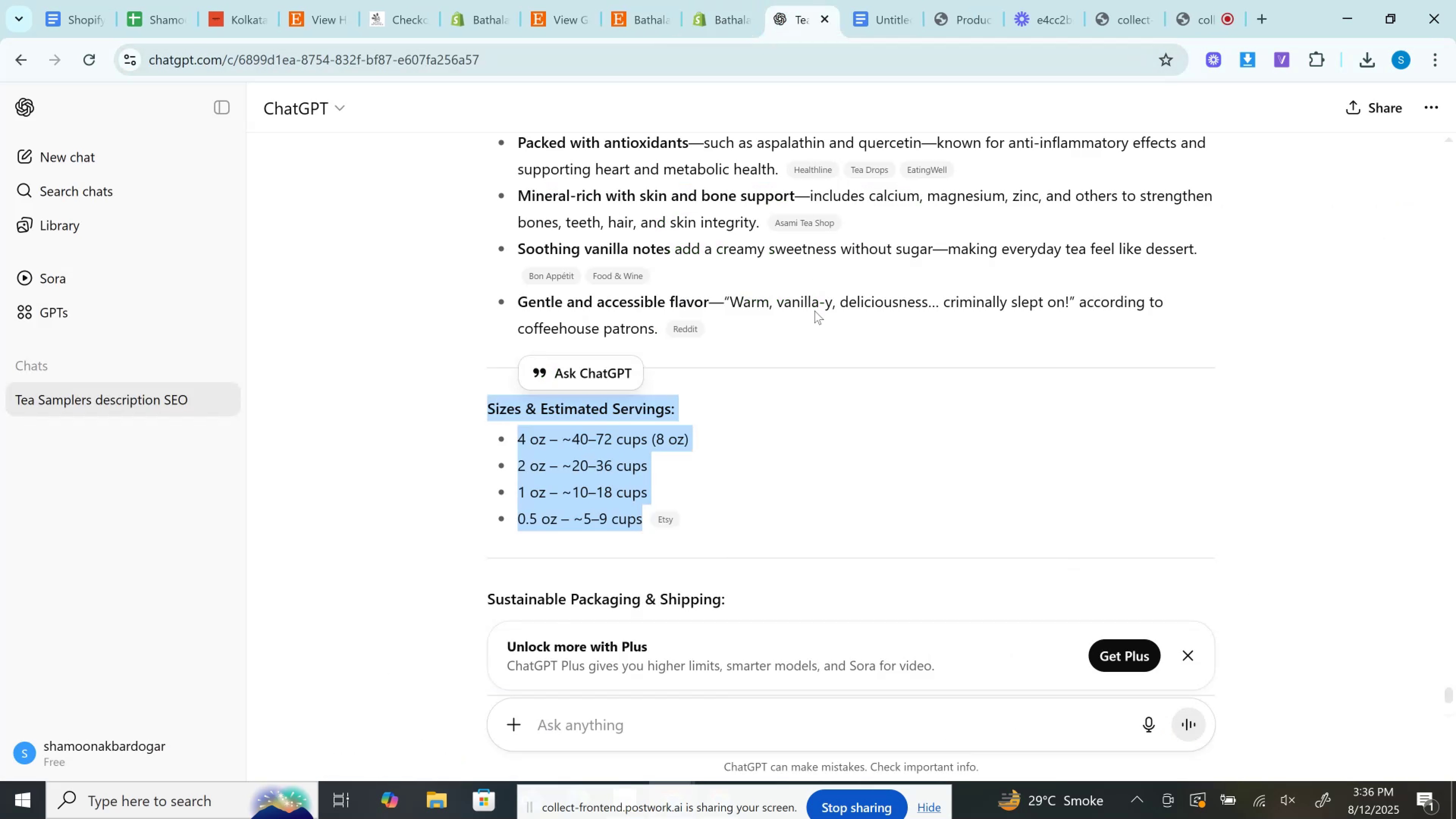 
scroll: coordinate [816, 332], scroll_direction: down, amount: 3.0
 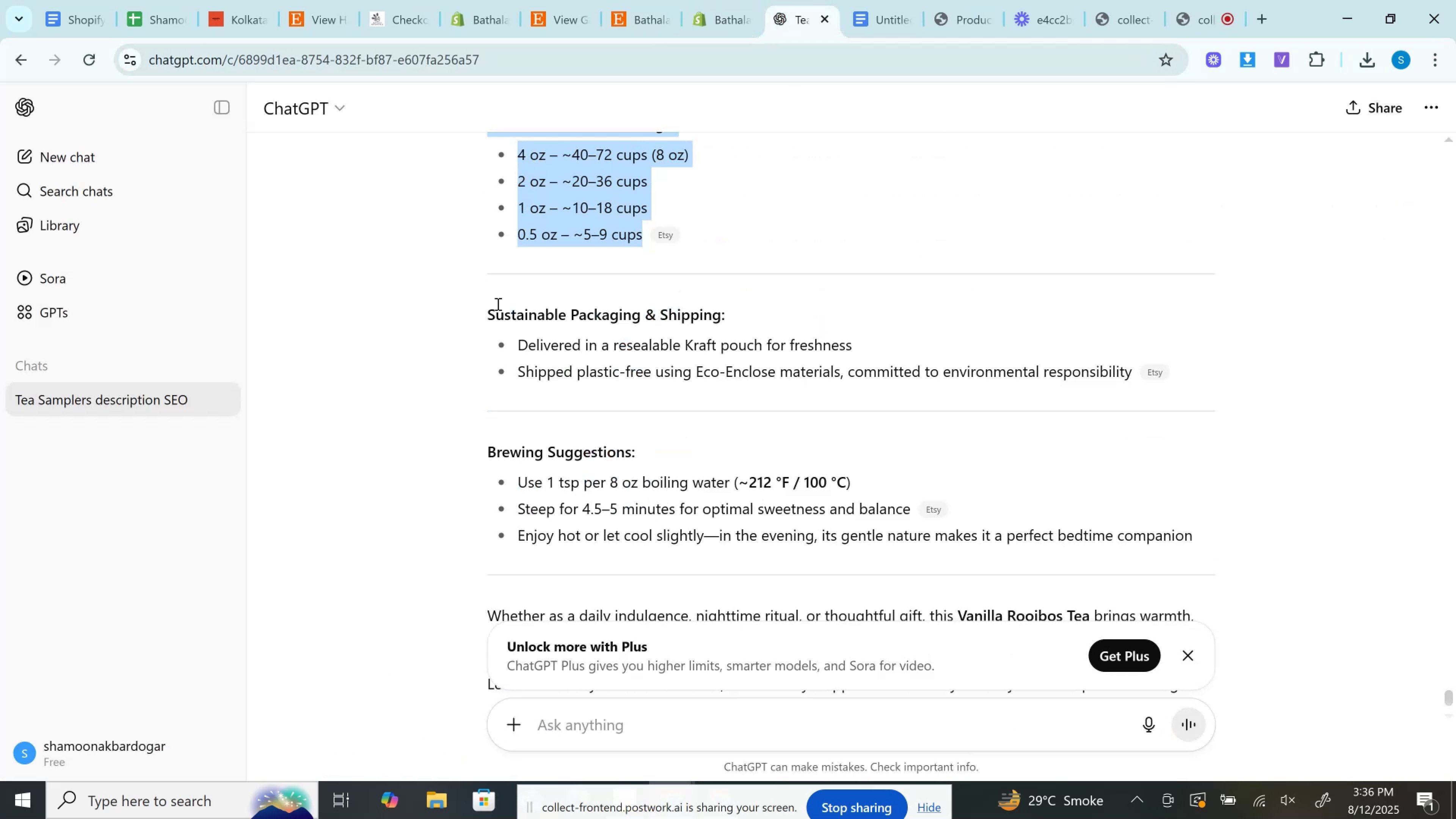 
left_click_drag(start_coordinate=[490, 311], to_coordinate=[1130, 372])
 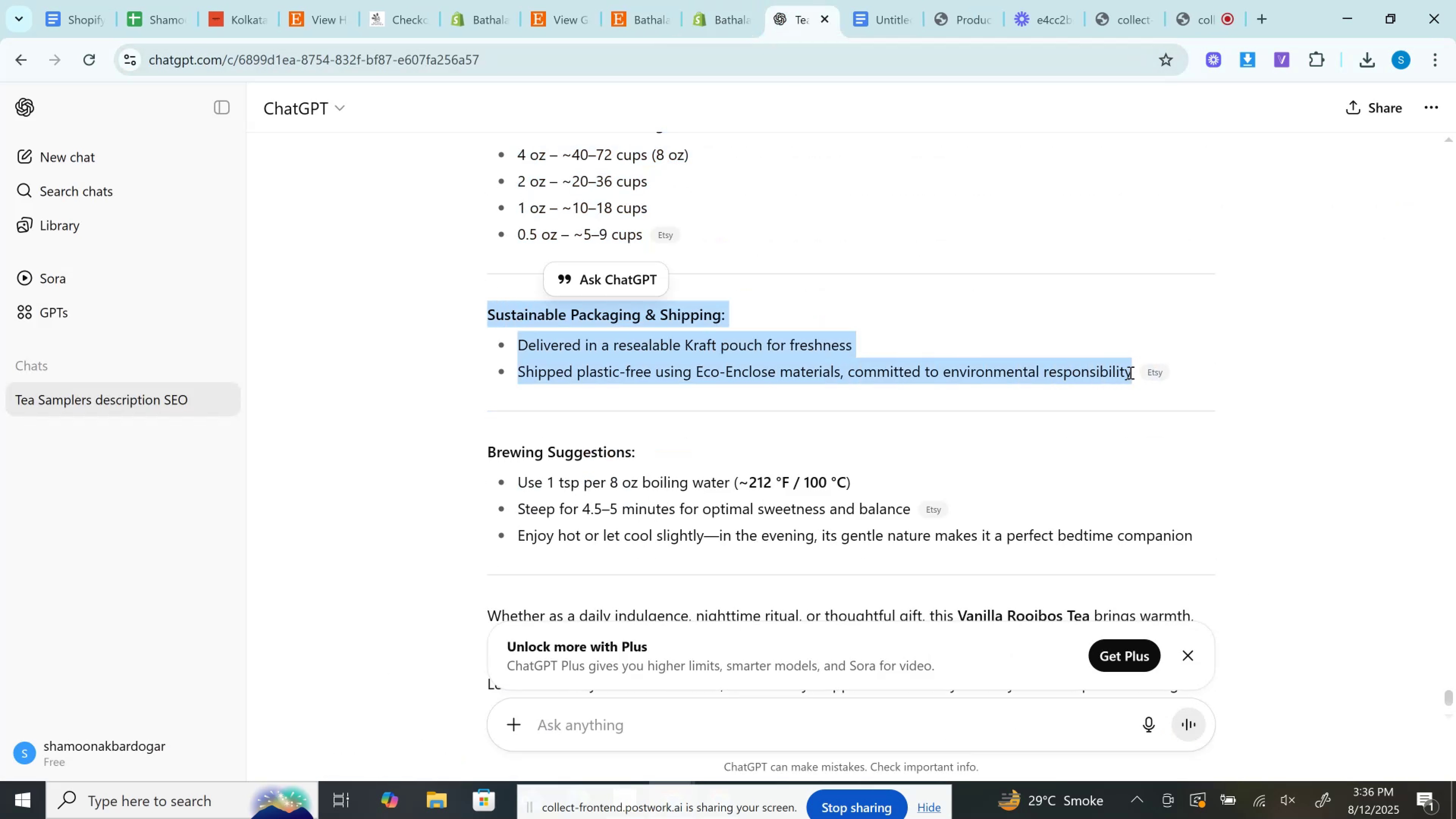 
key(Control+C)
 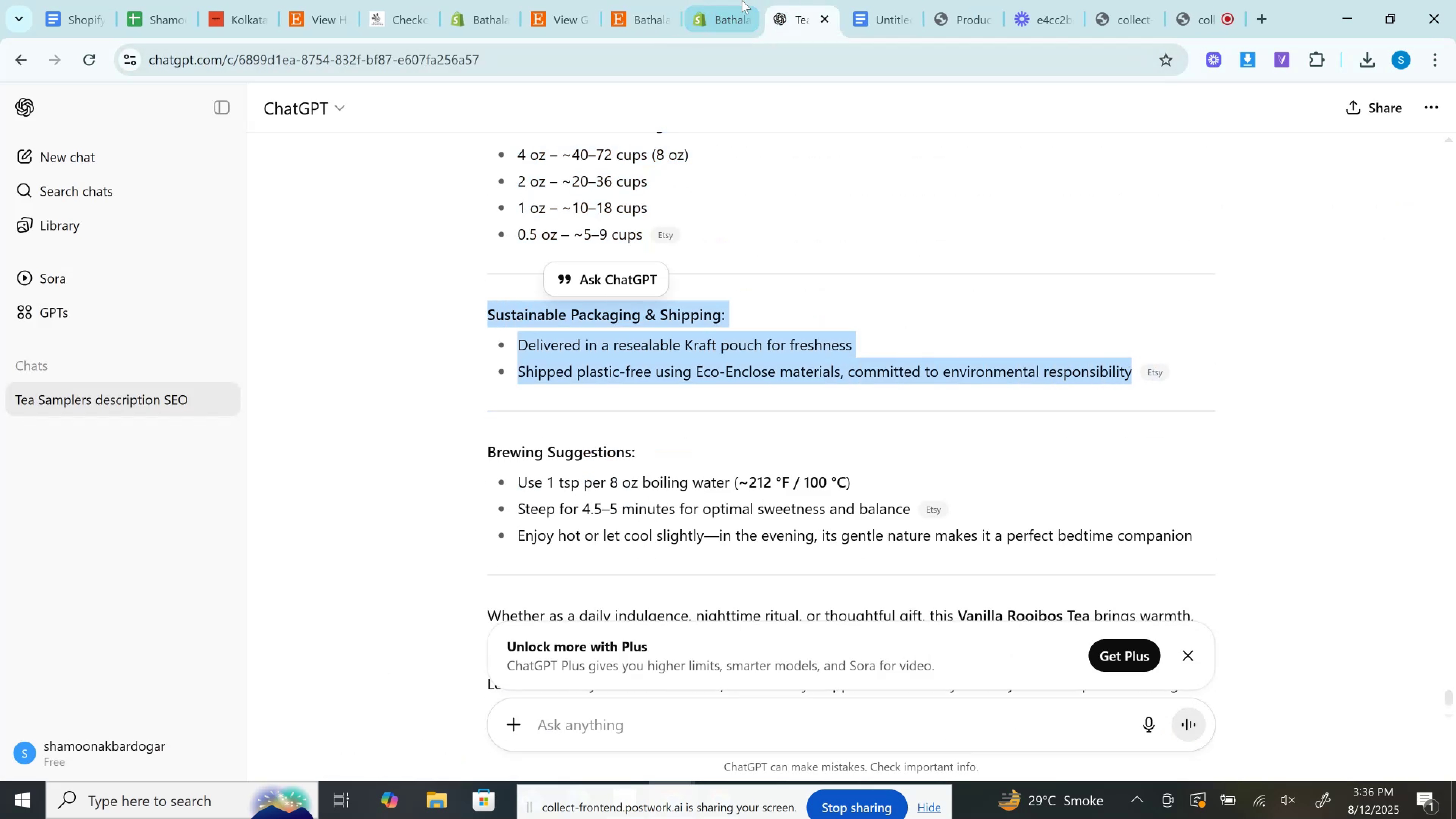 
left_click([727, 0])
 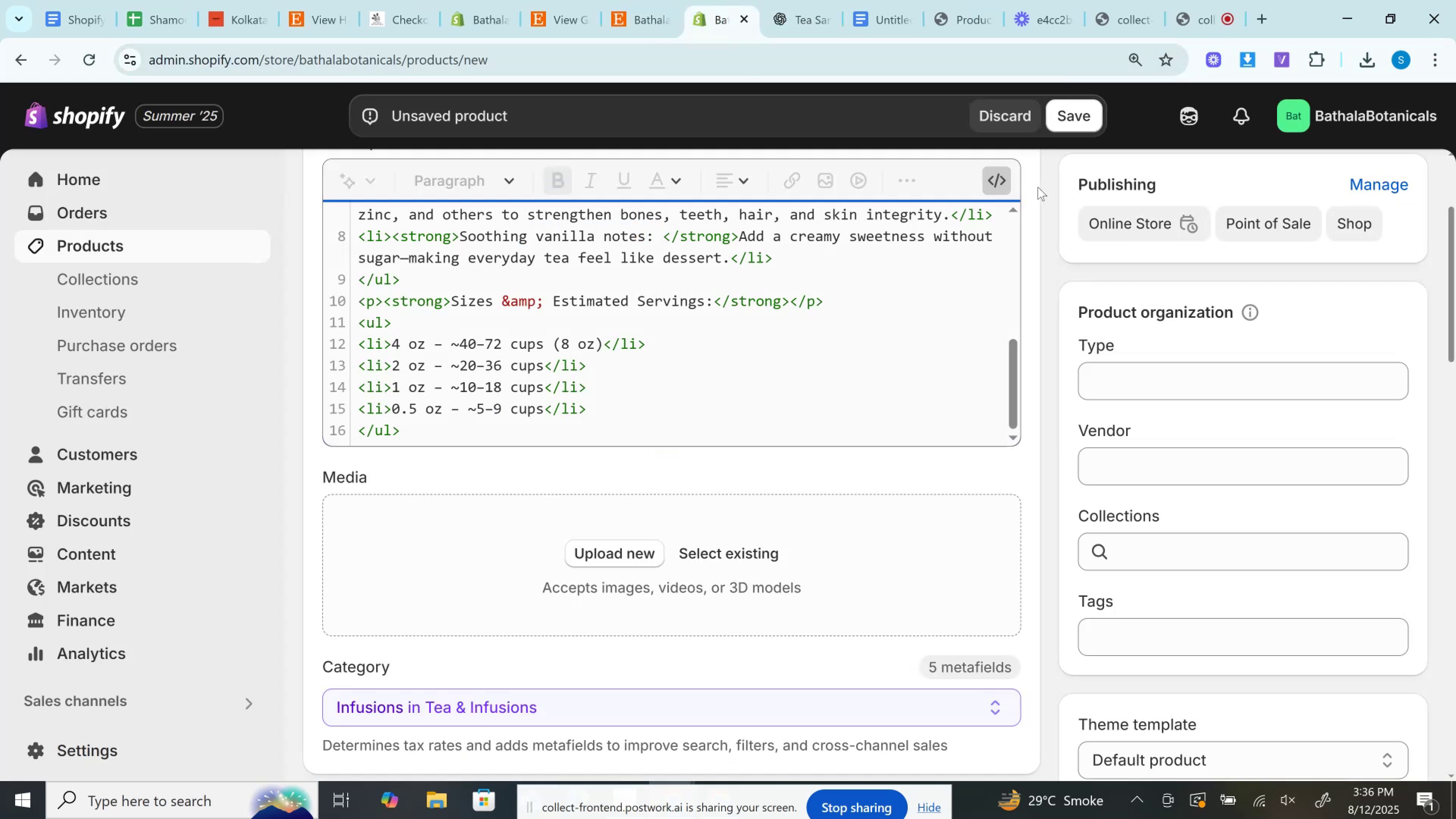 
left_click([998, 180])
 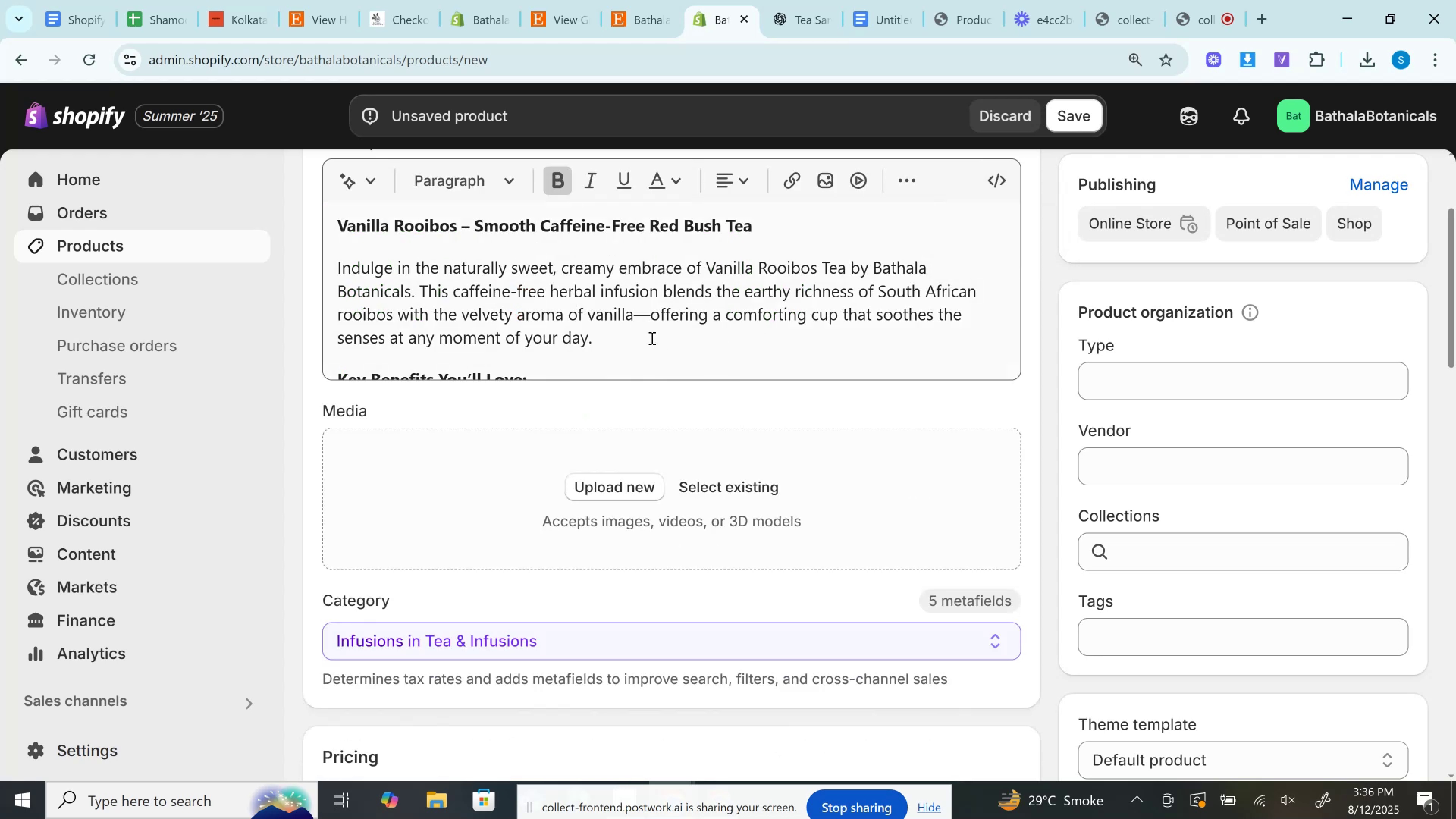 
left_click([651, 338])
 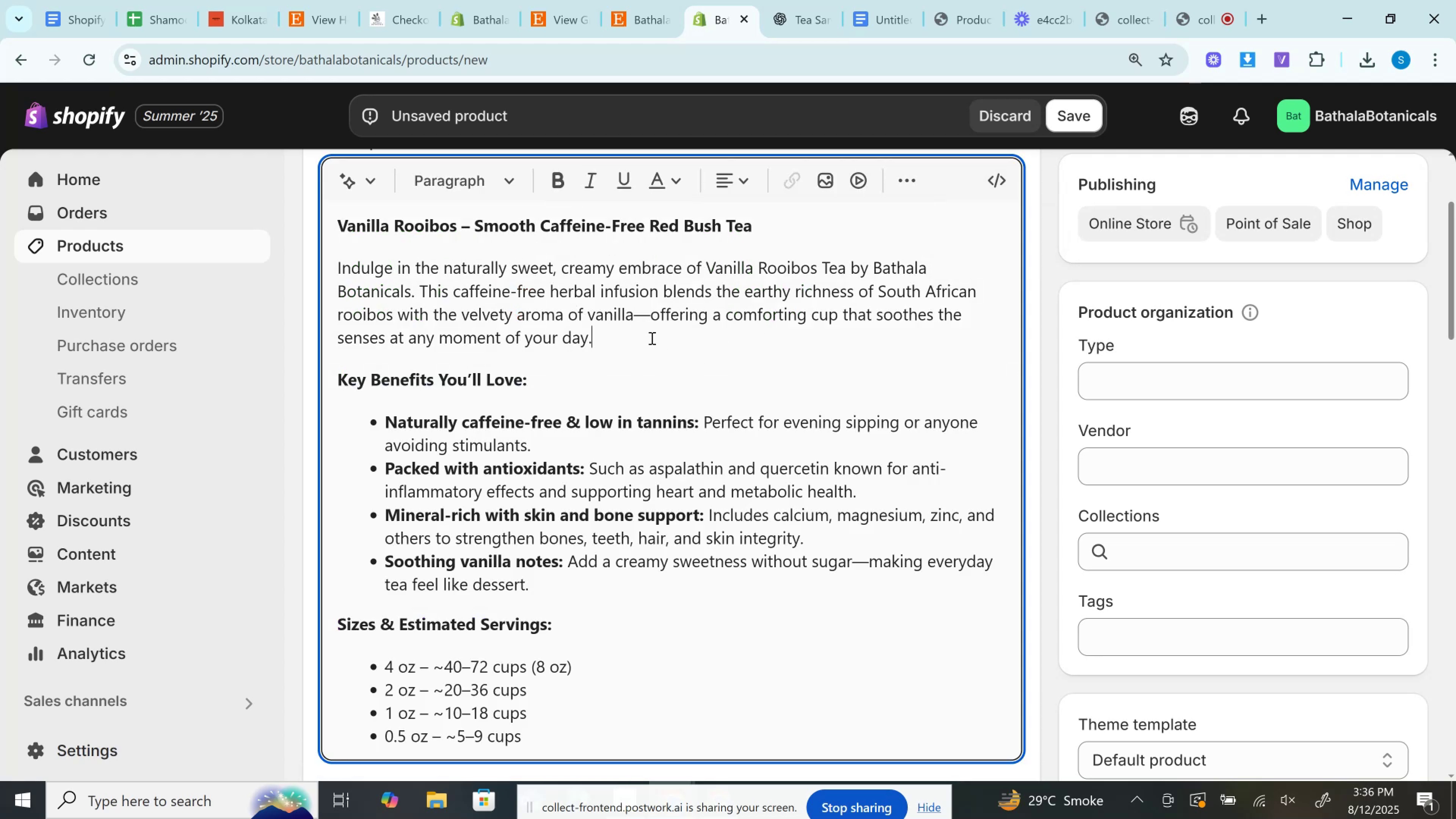 
scroll: coordinate [651, 338], scroll_direction: down, amount: 3.0
 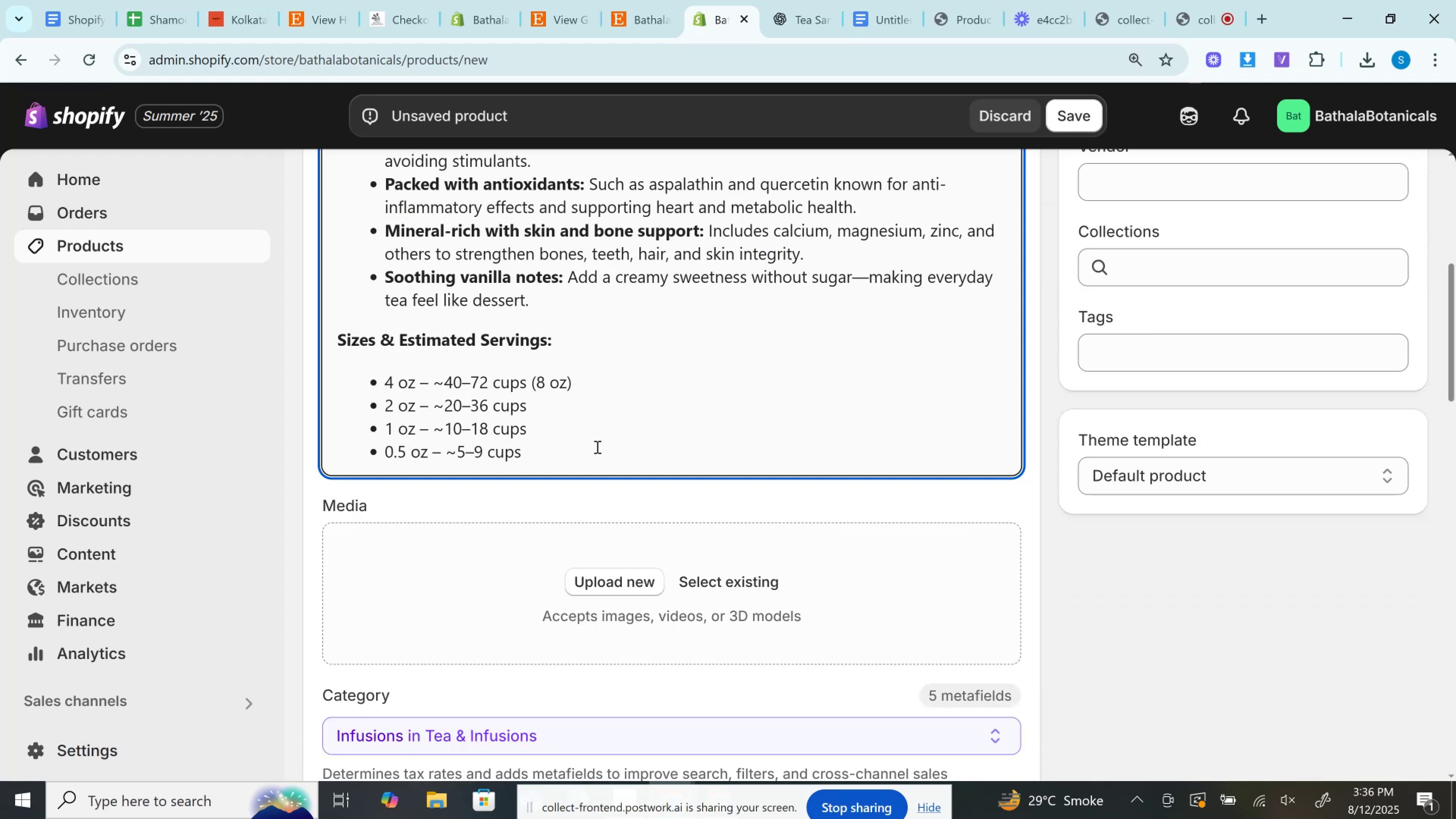 
left_click([591, 453])
 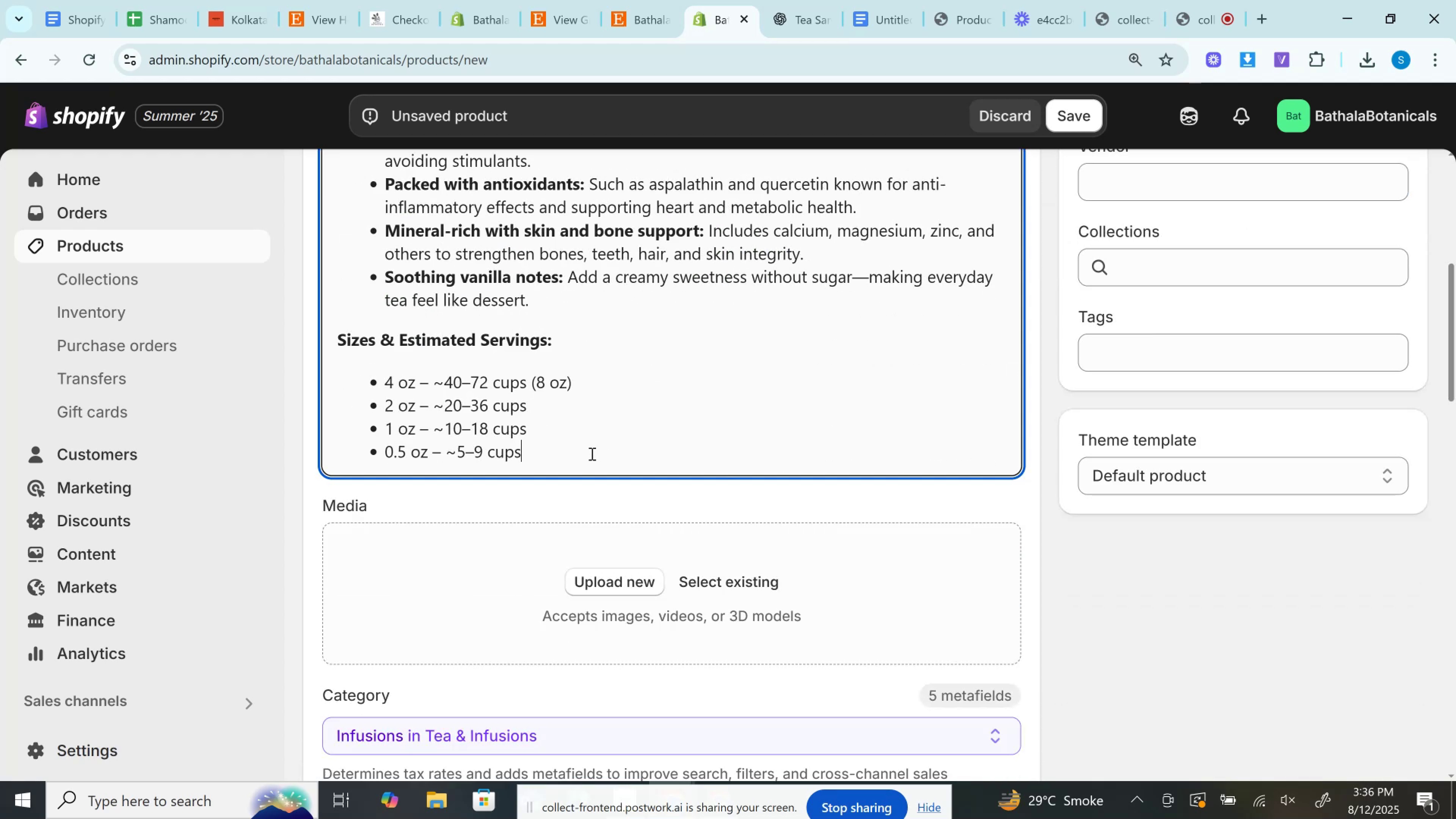 
key(Enter)
 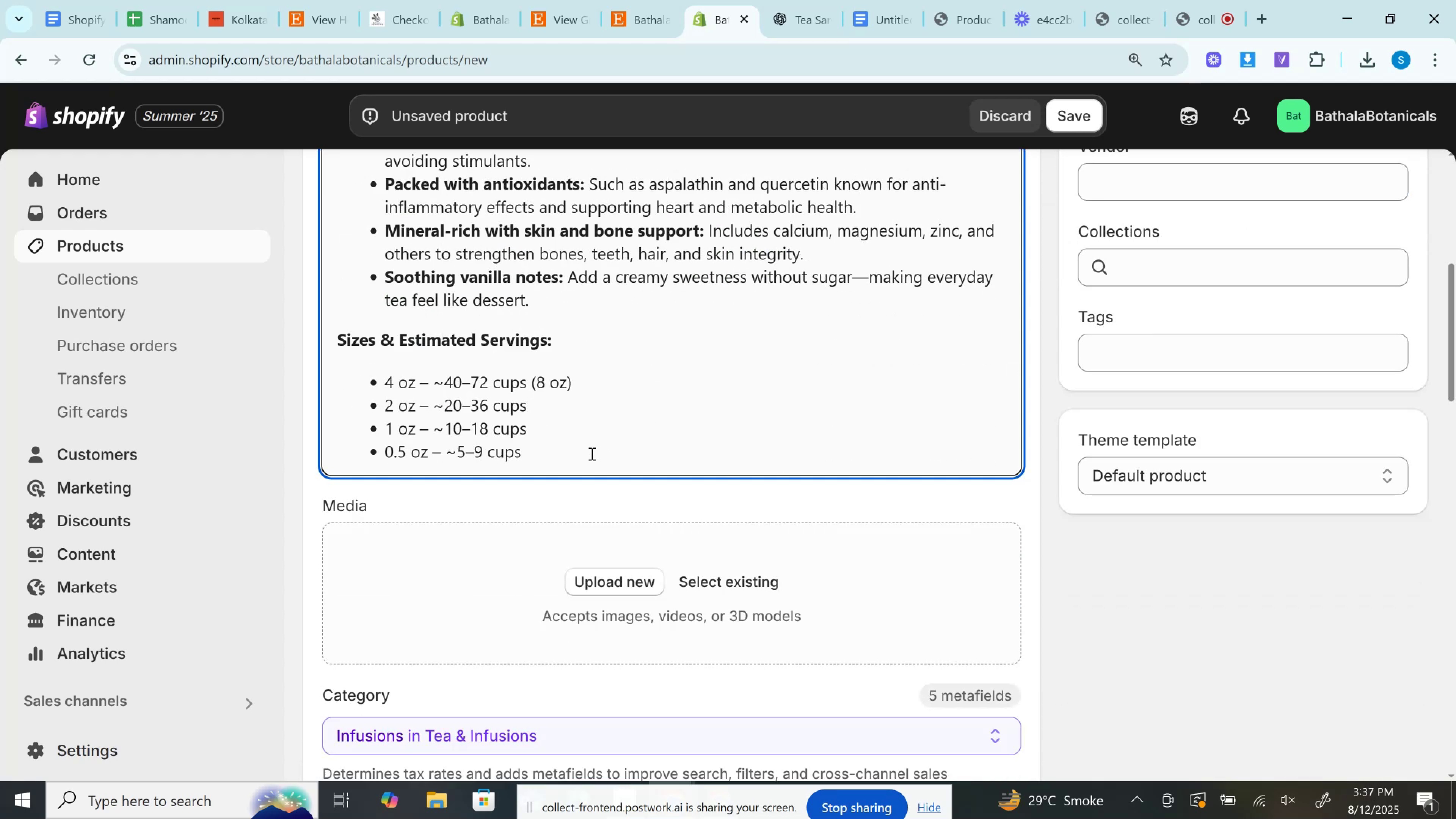 
key(Enter)
 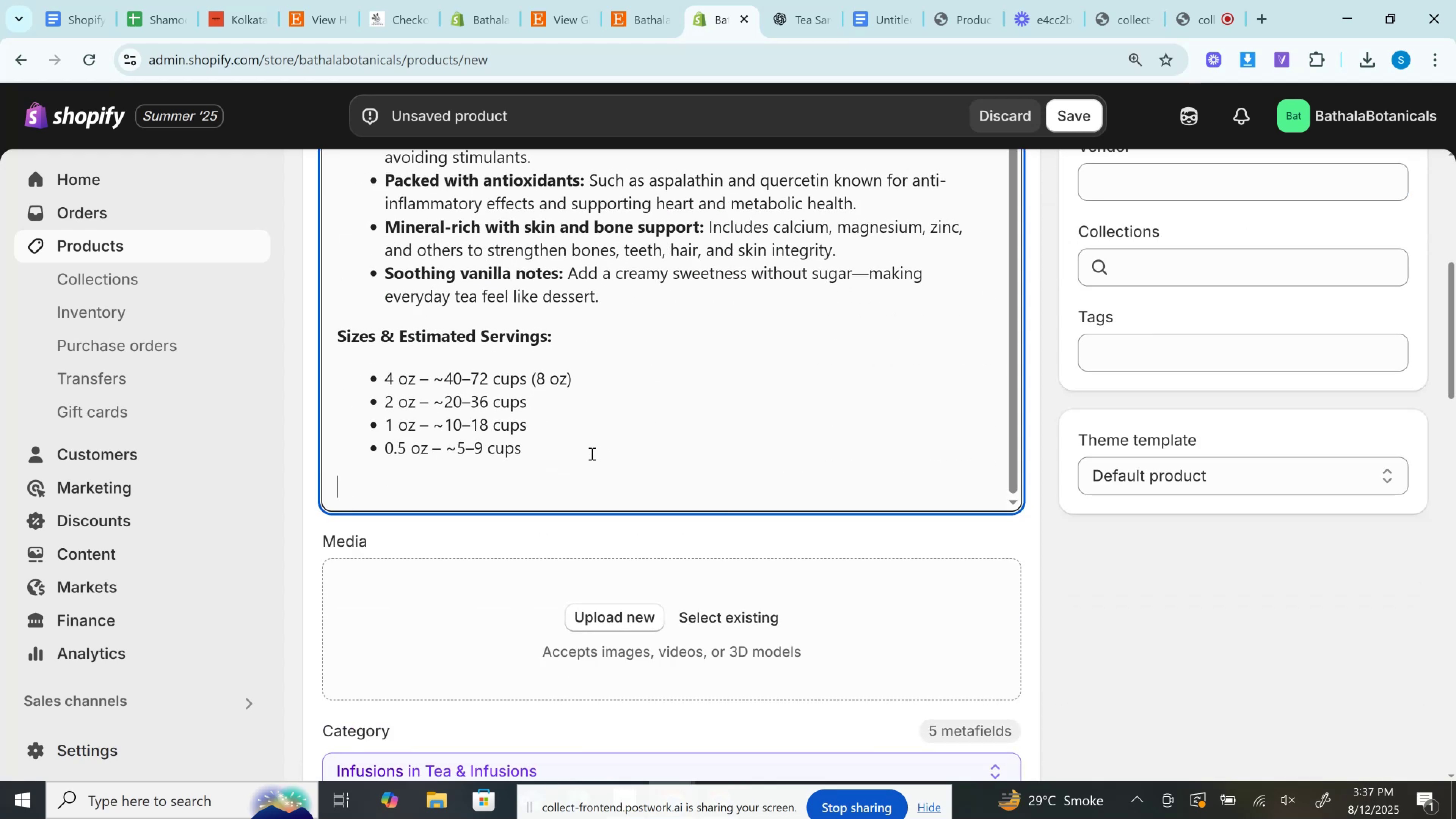 
key(Control+V)
 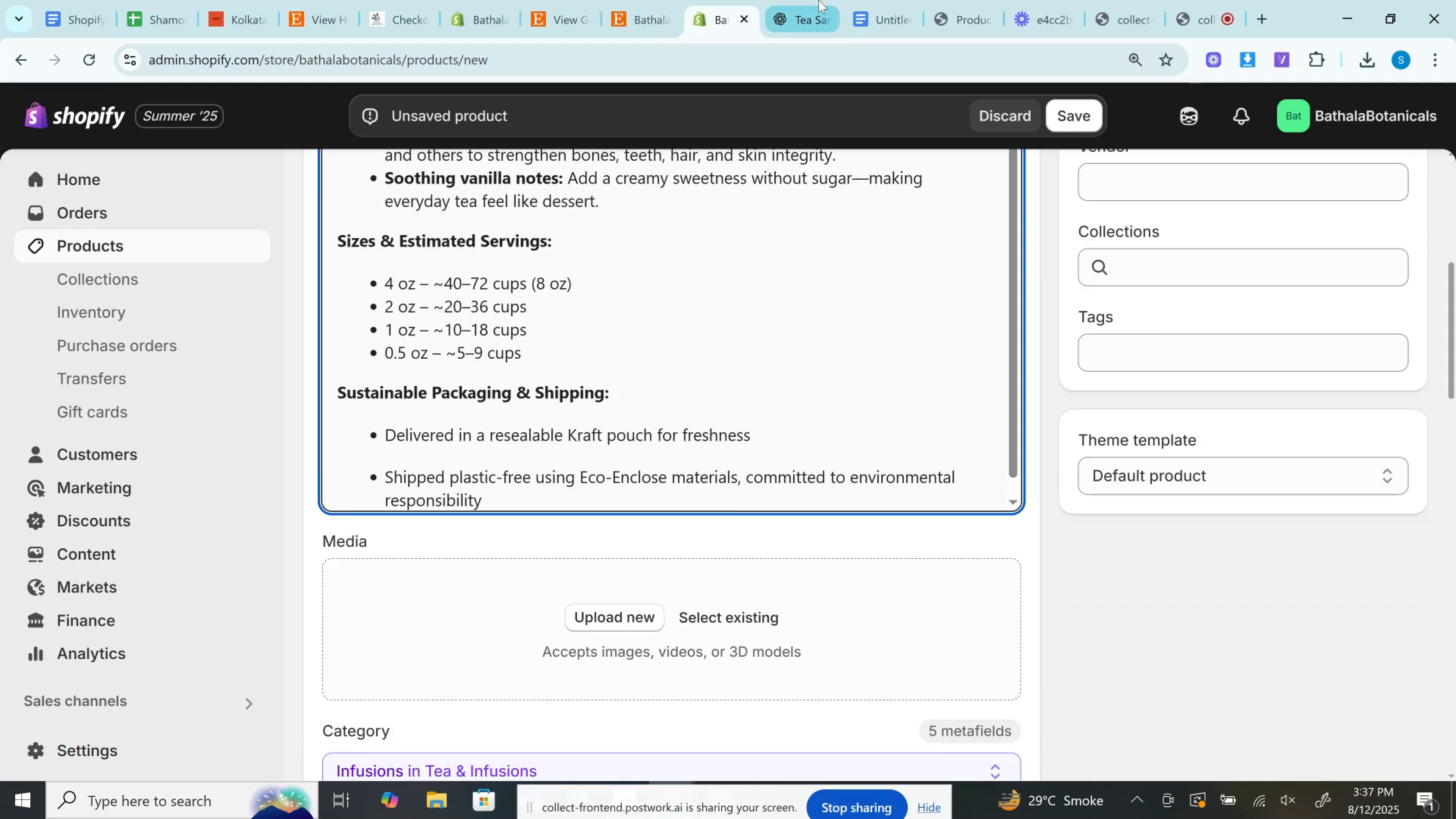 
left_click([795, 0])
 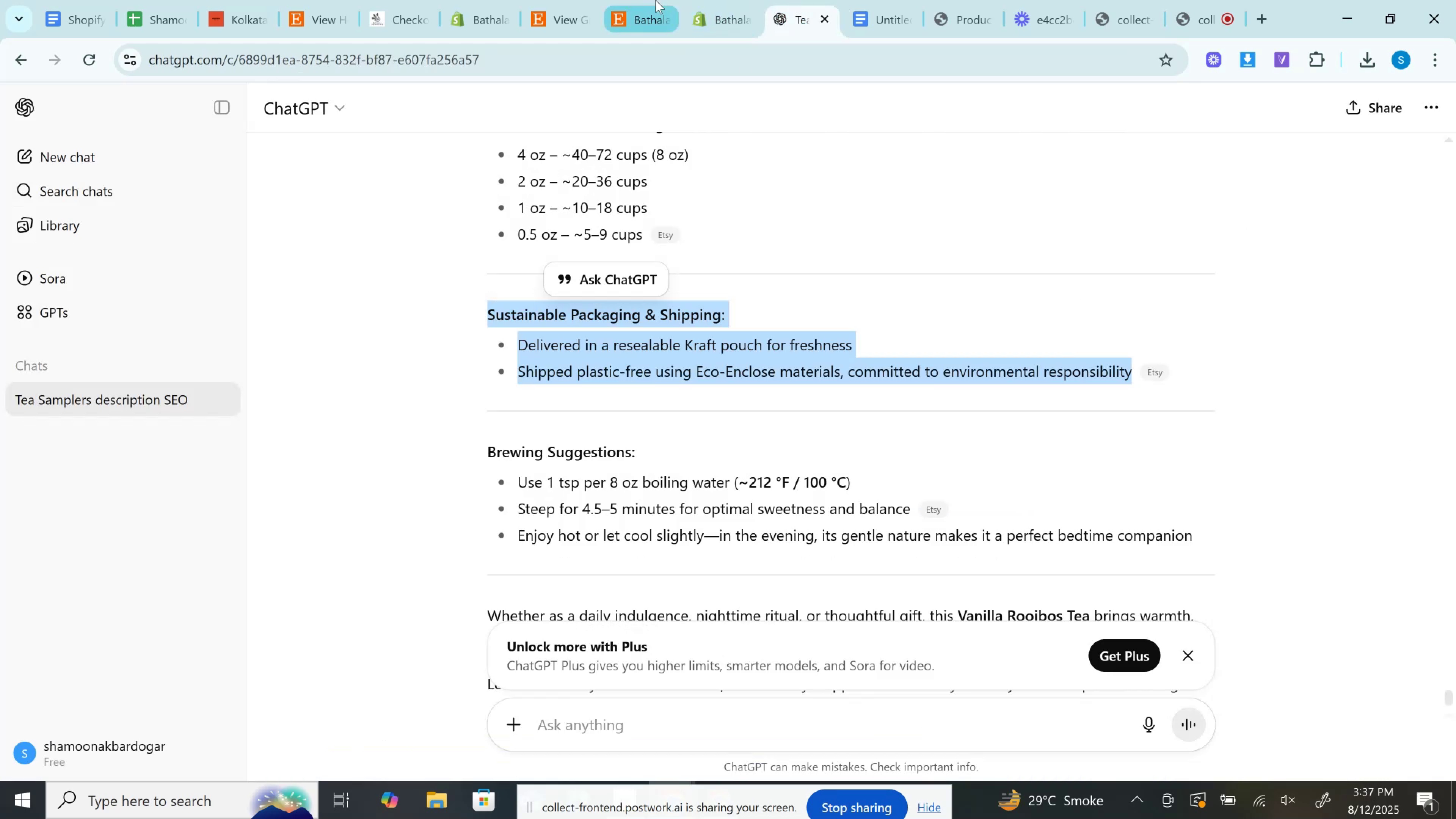 
left_click([654, 0])
 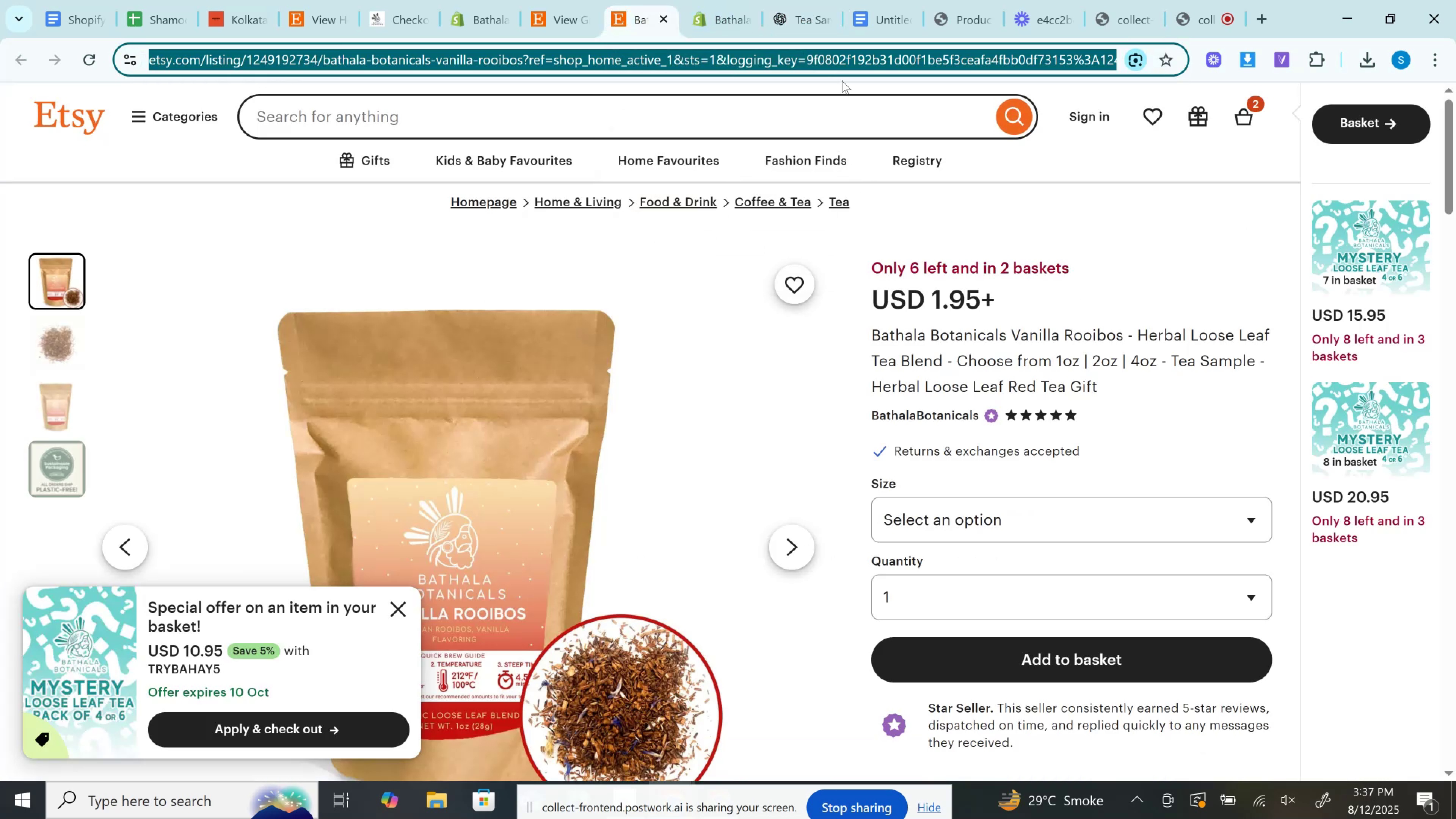 
left_click([723, 0])
 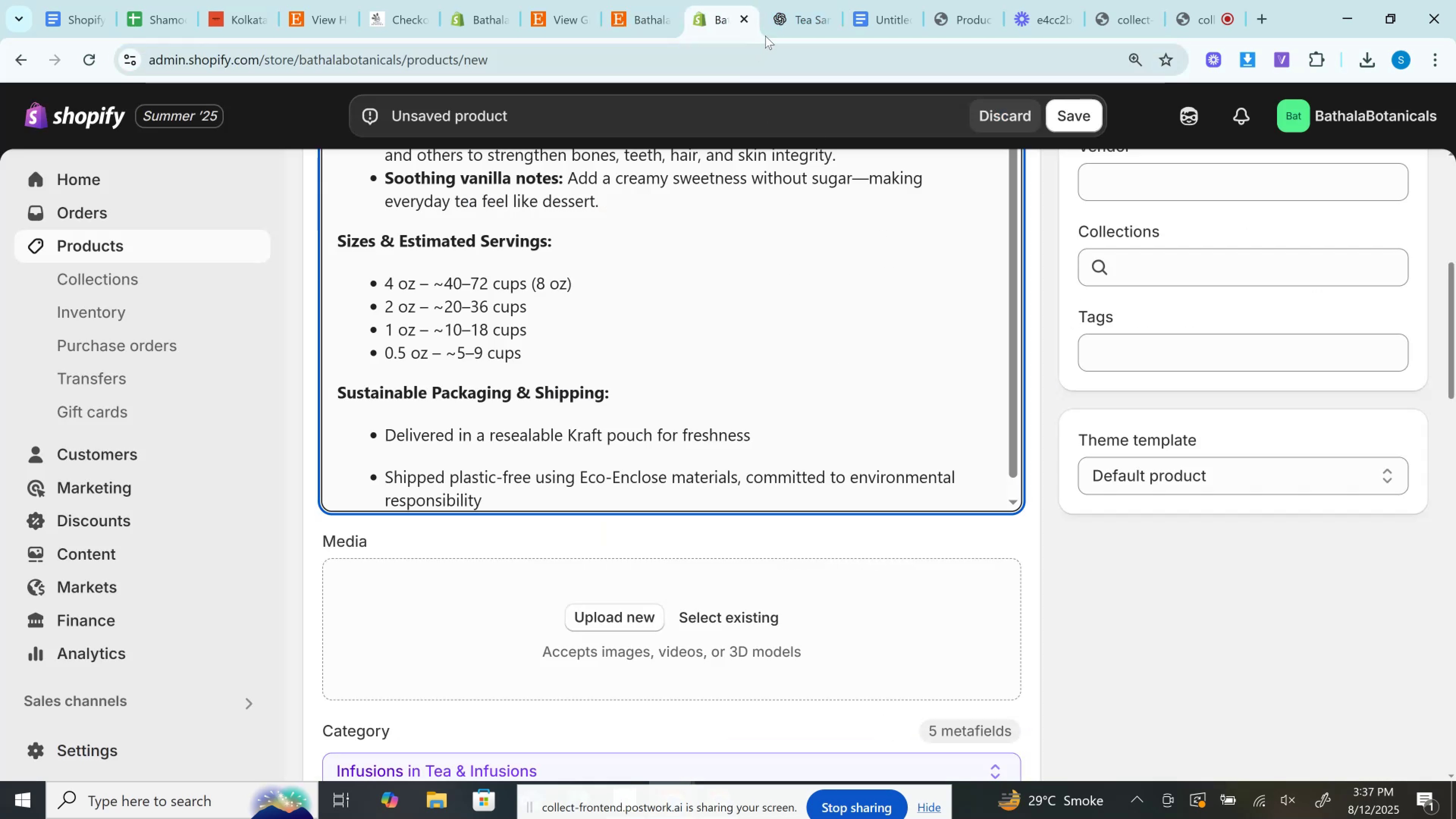 
left_click([792, 0])
 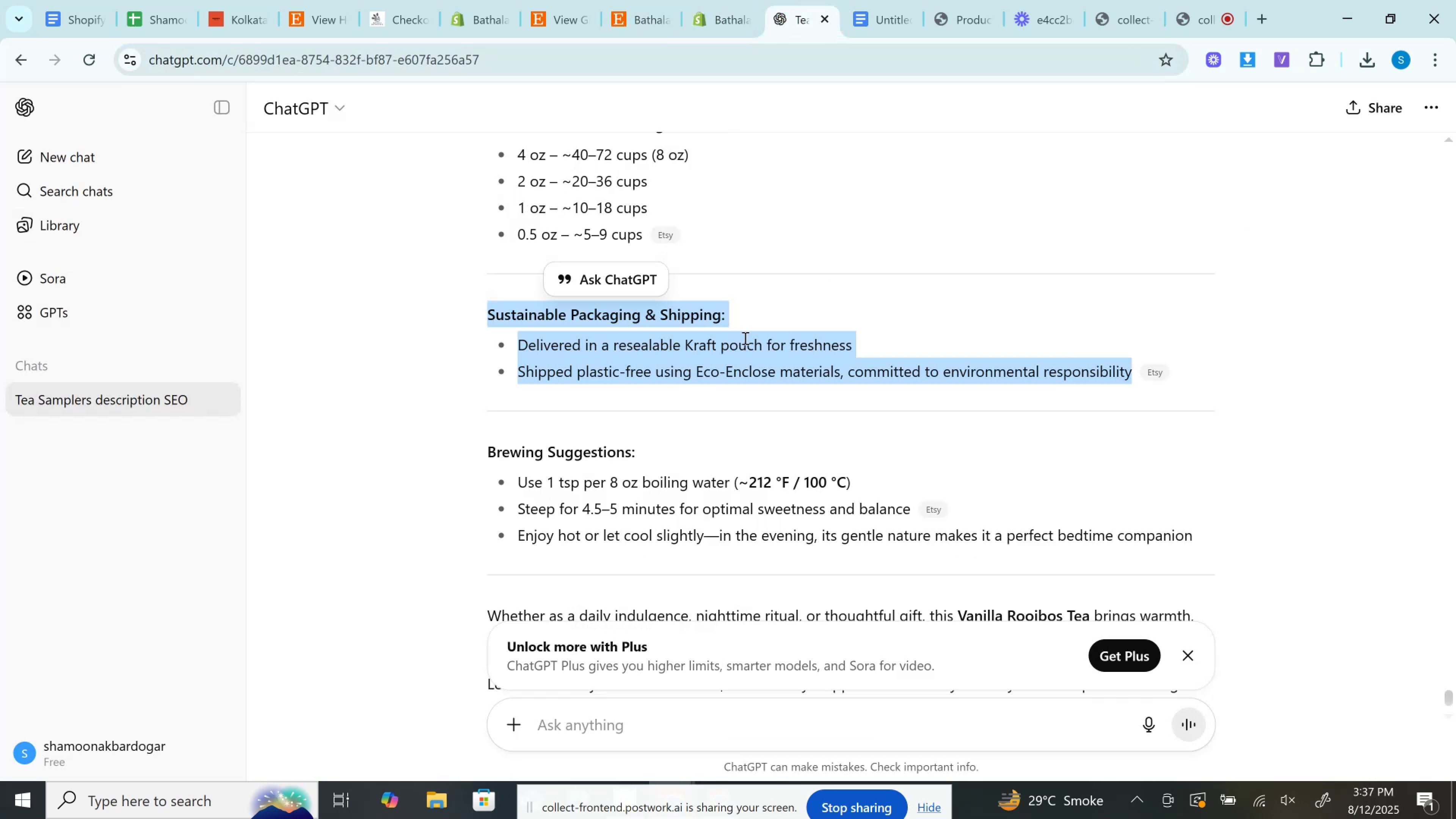 
scroll: coordinate [575, 394], scroll_direction: down, amount: 1.0
 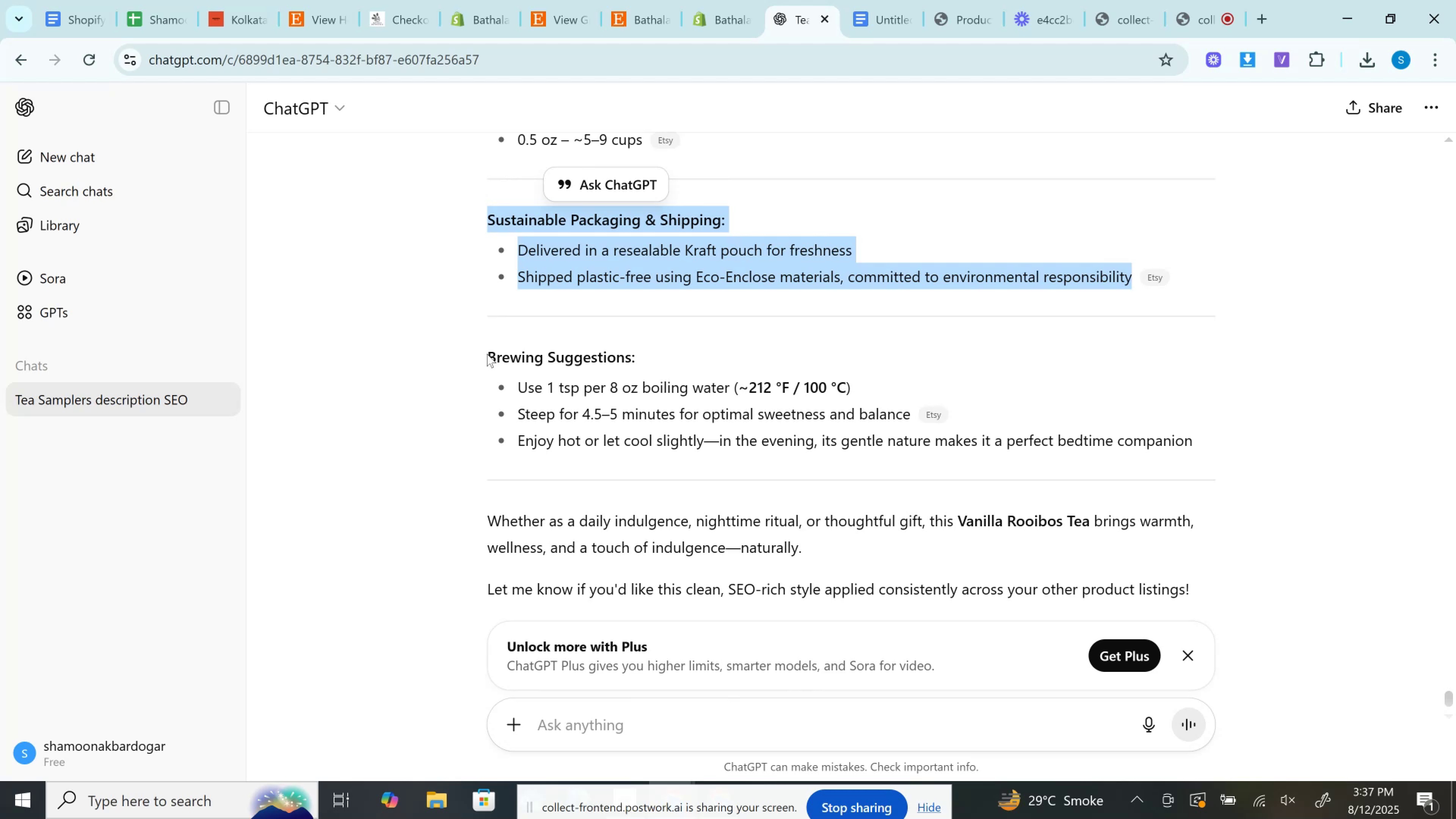 
left_click_drag(start_coordinate=[487, 354], to_coordinate=[908, 411])
 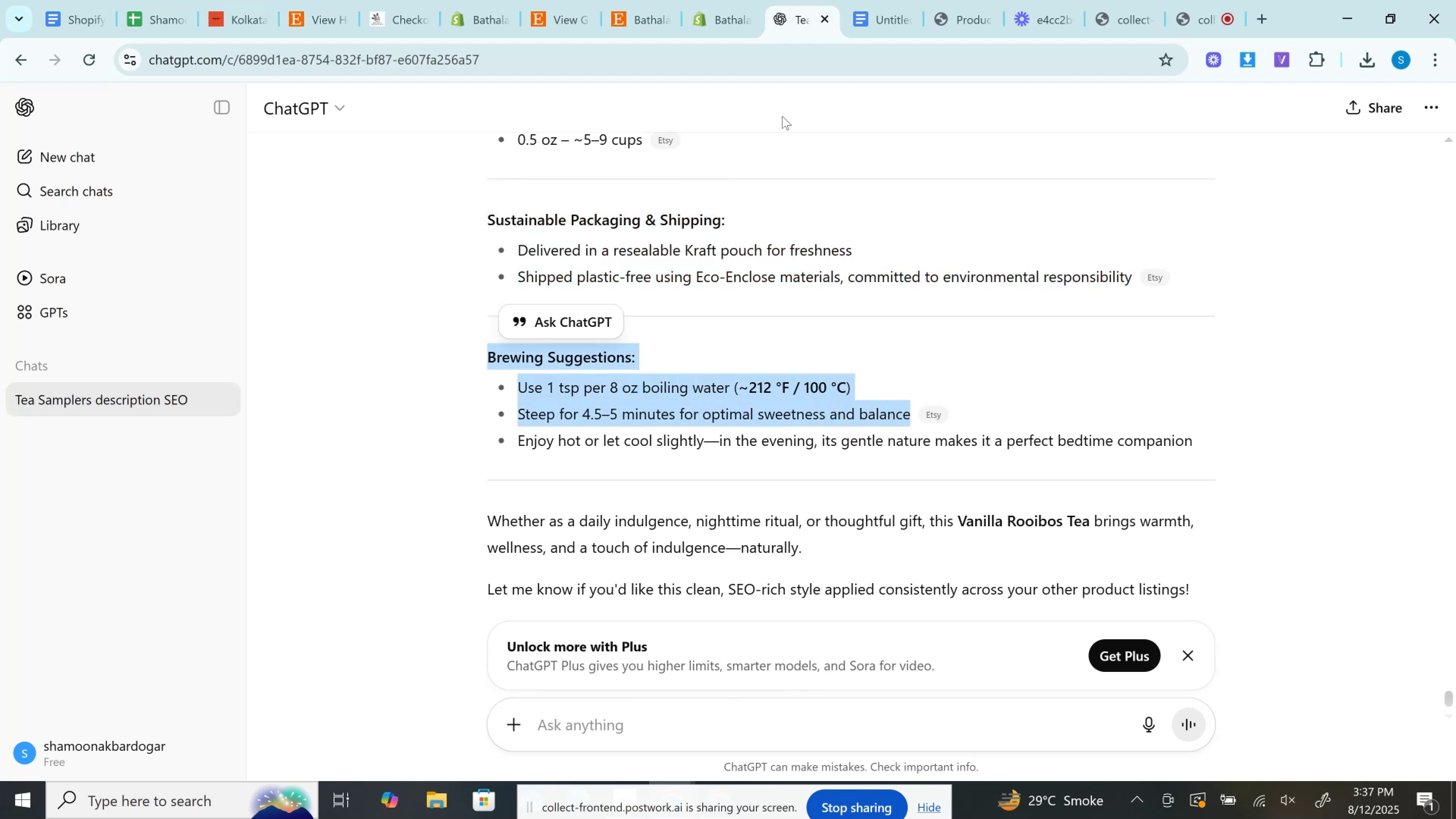 
key(Control+C)
 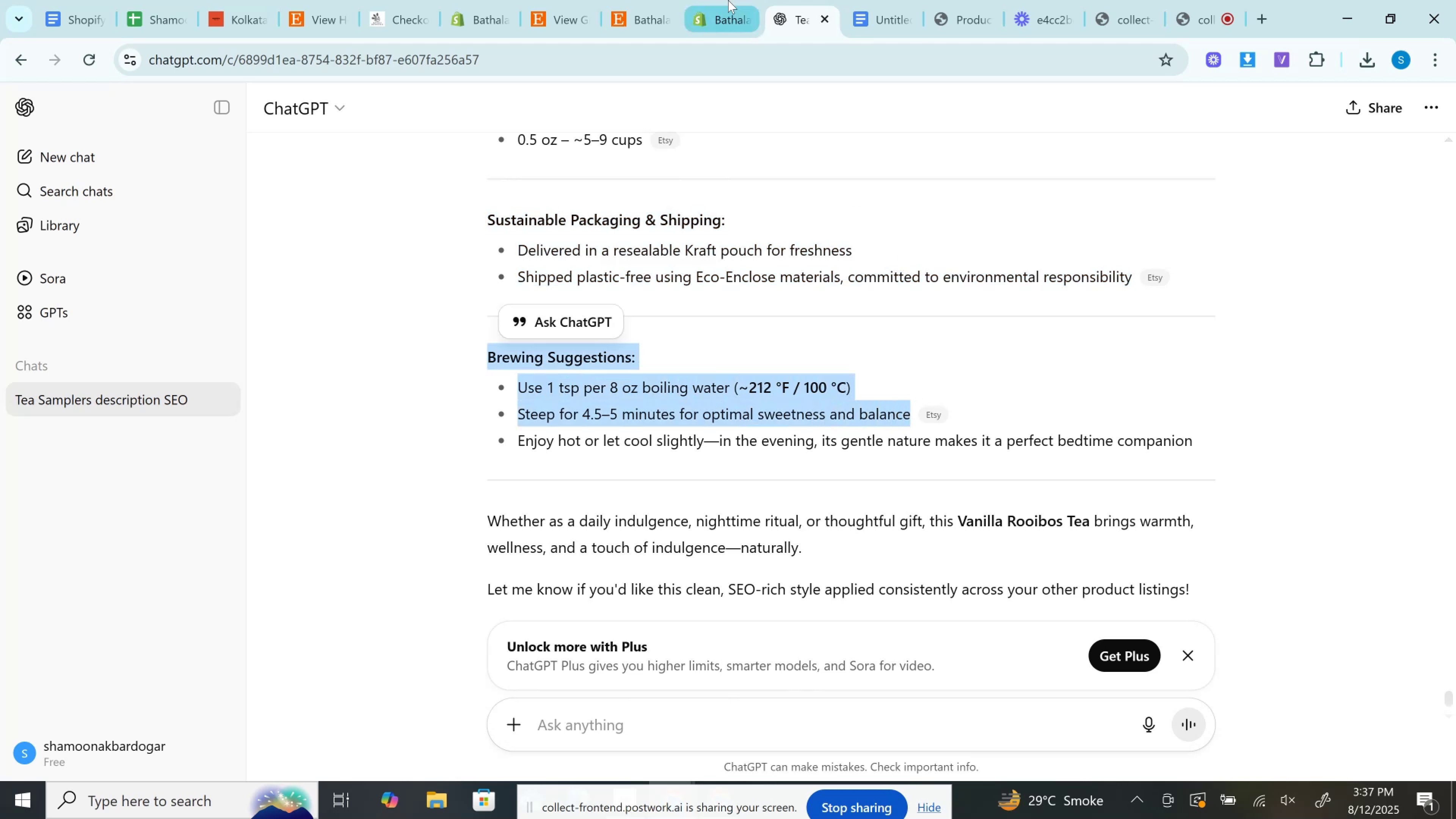 
left_click([728, 0])
 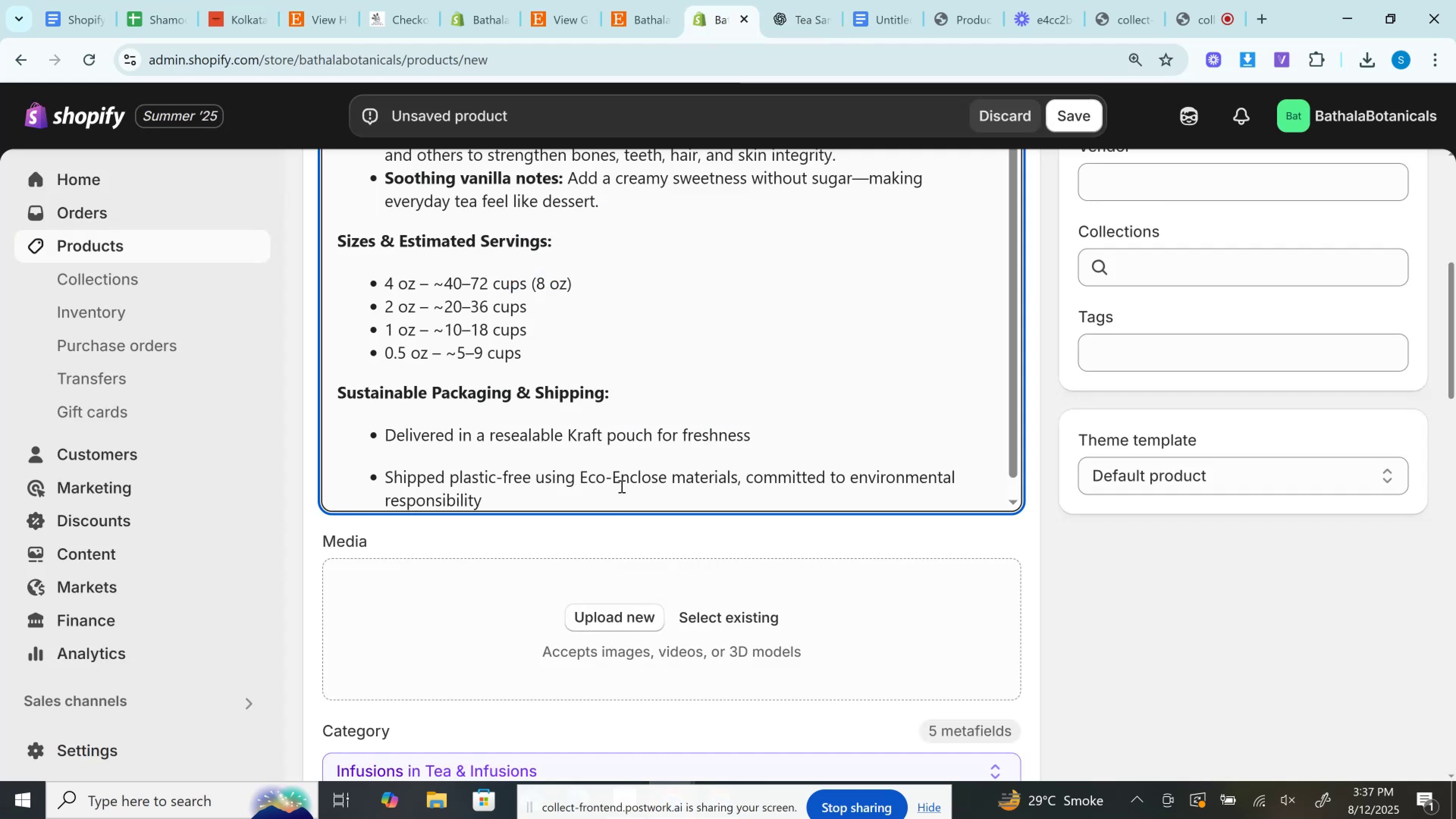 
key(Enter)
 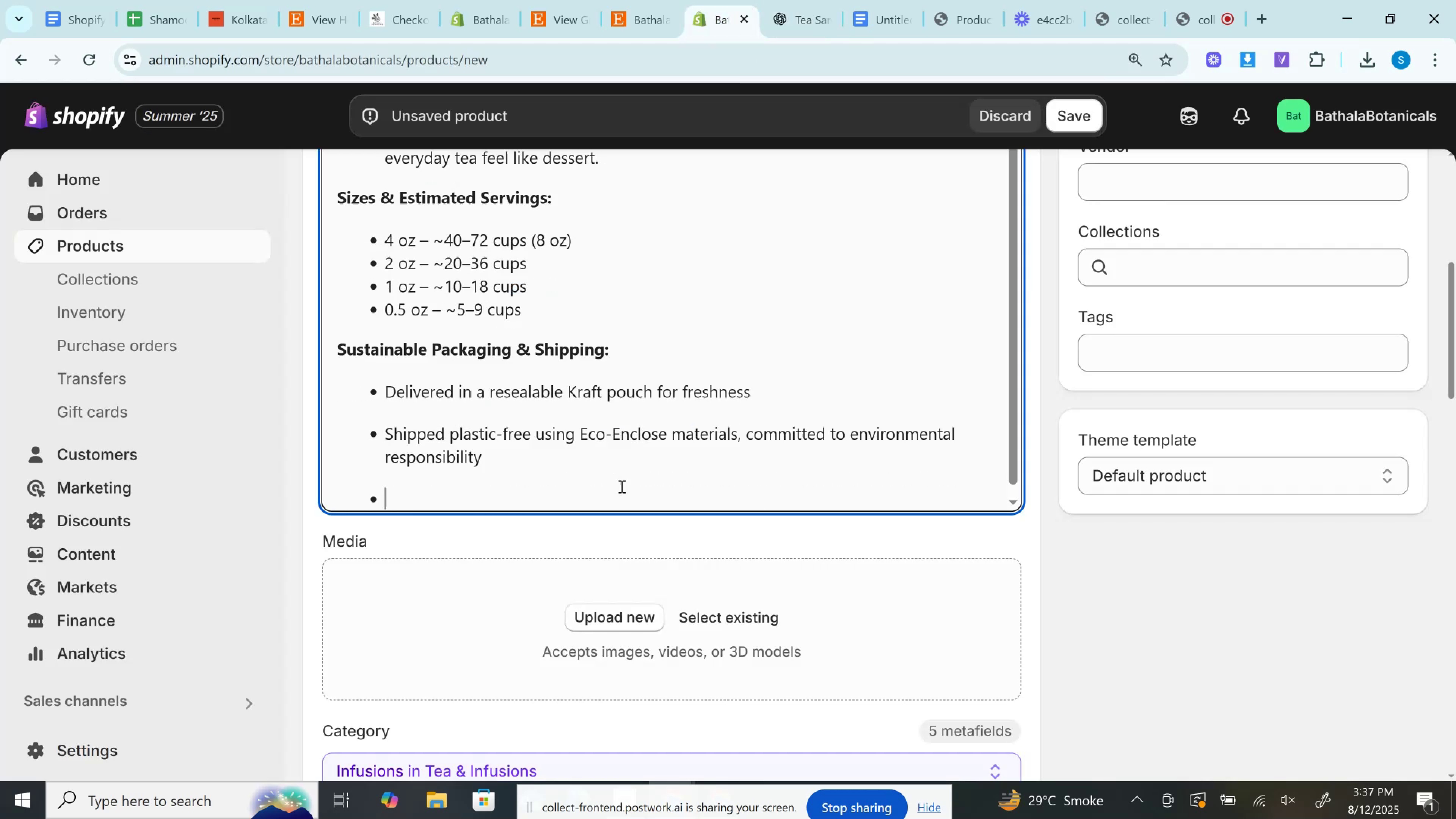 
key(Enter)
 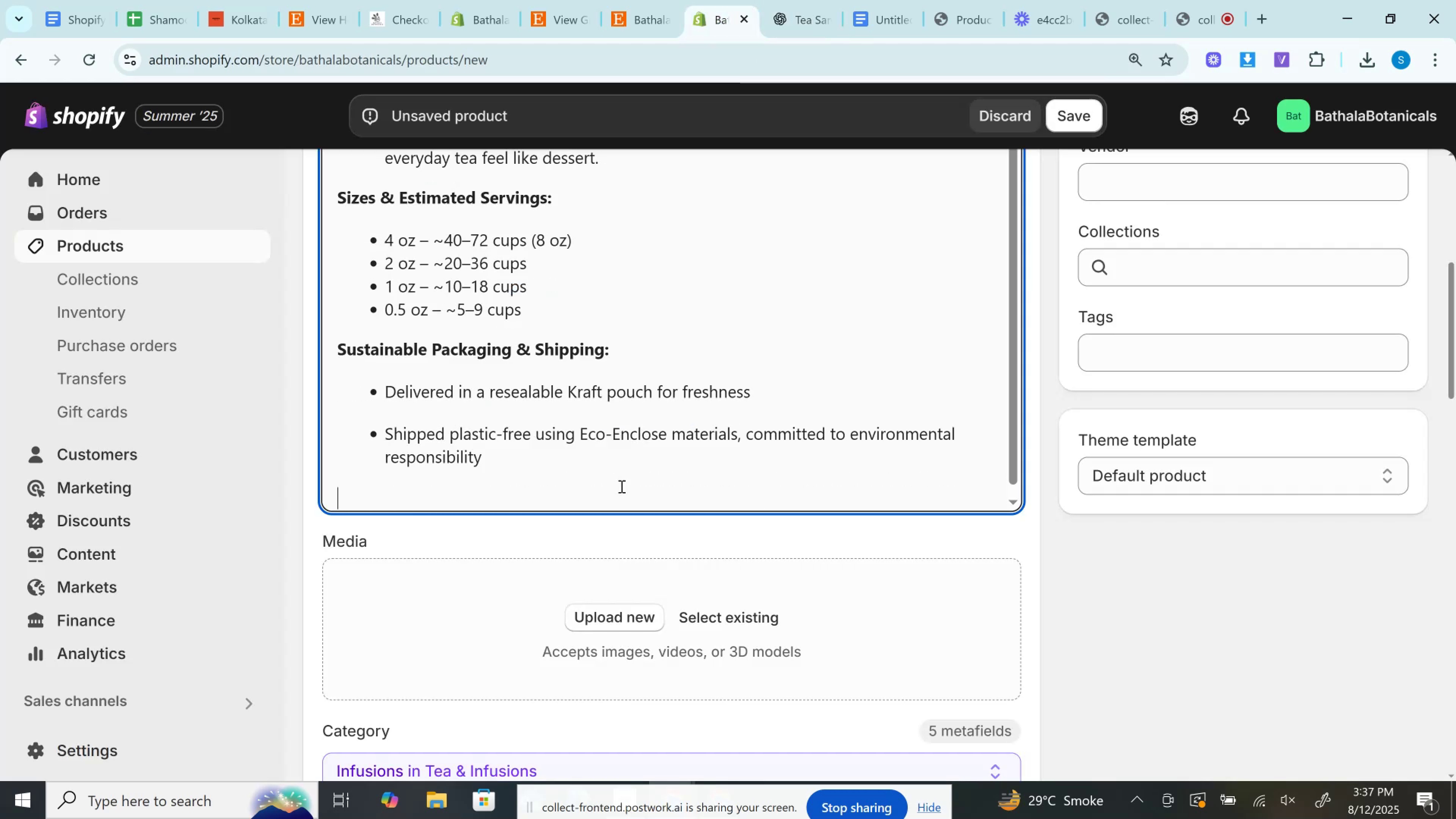 
key(Control+V)
 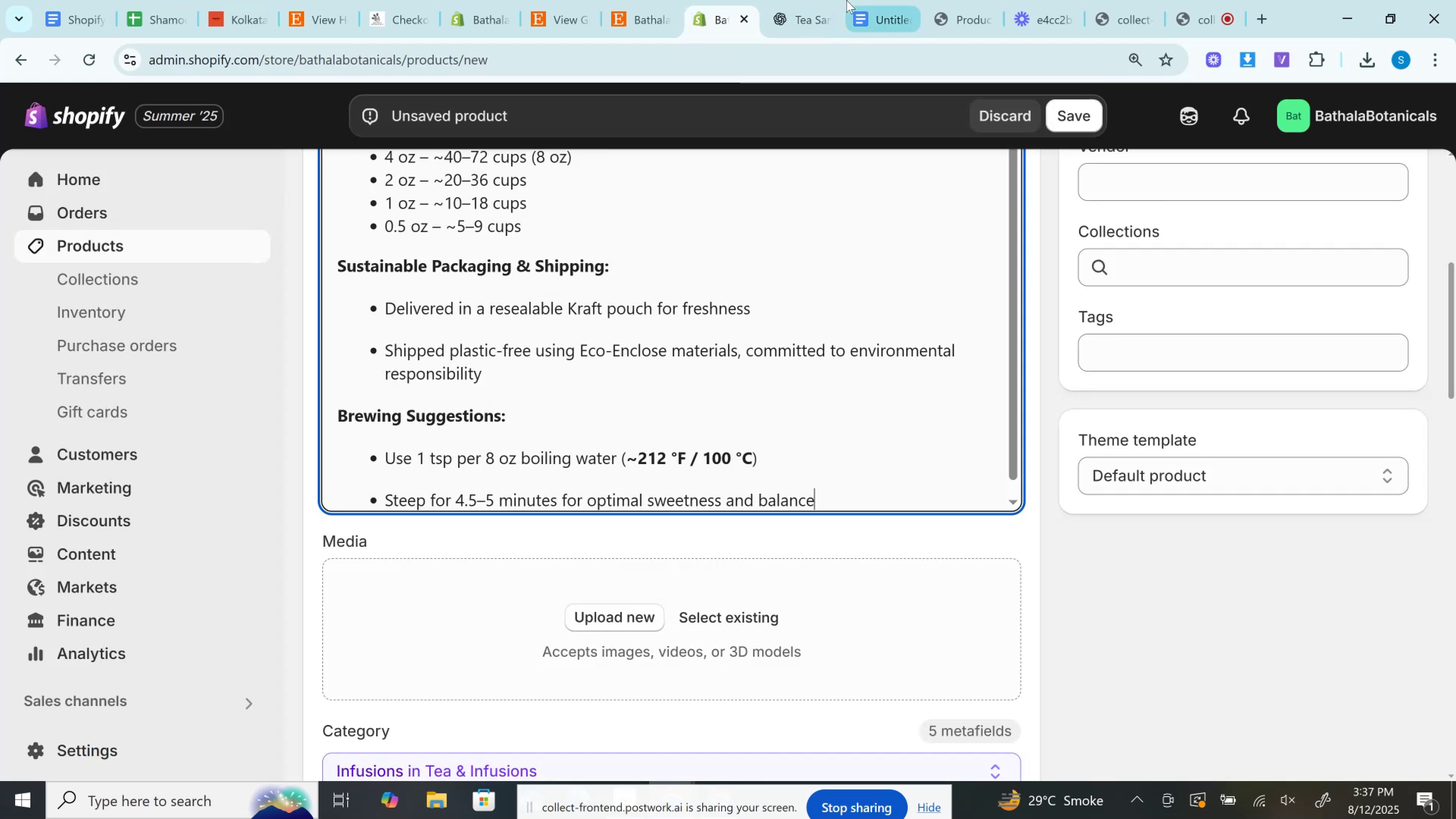 
left_click([797, 0])
 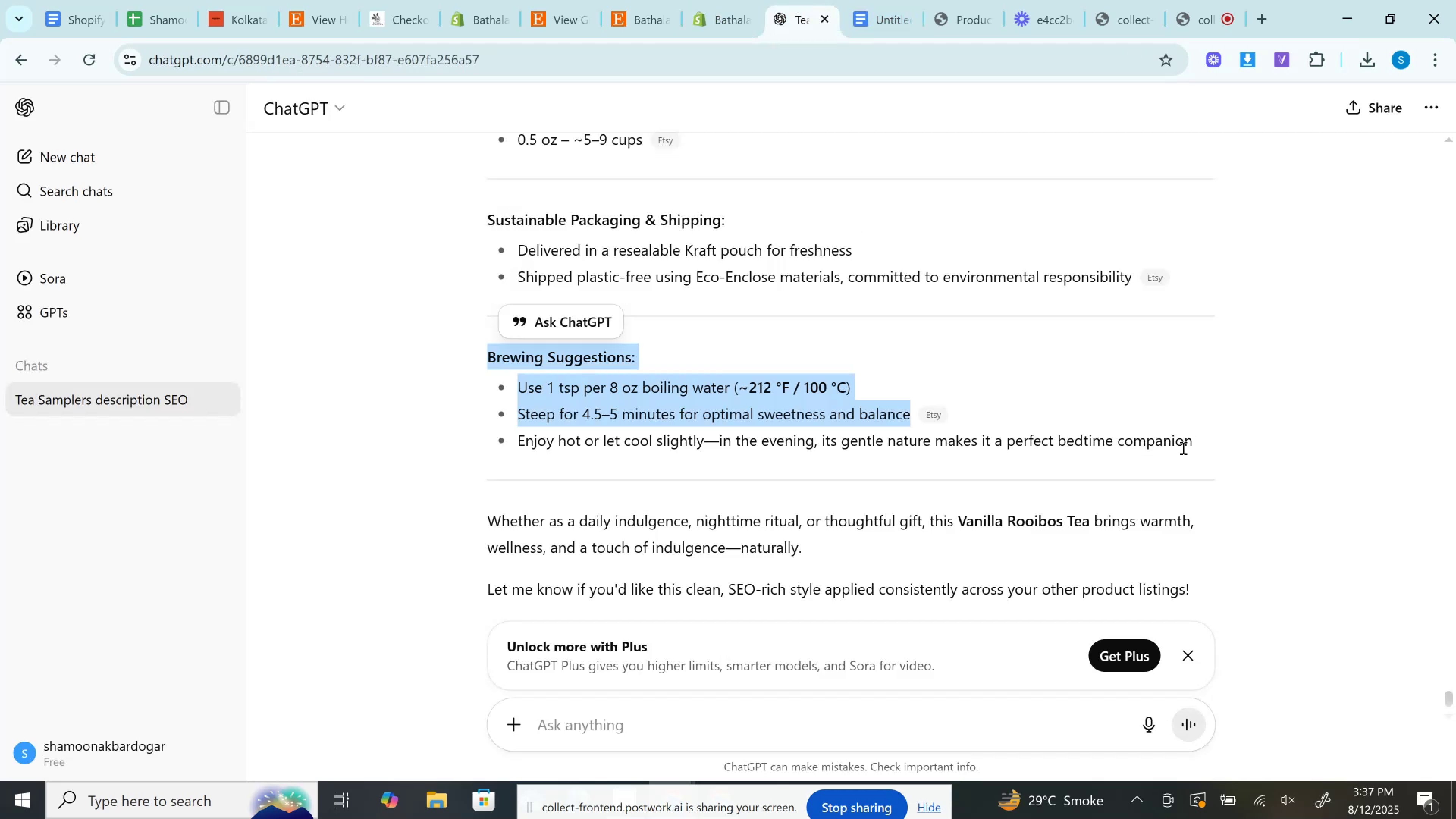 
left_click_drag(start_coordinate=[1210, 439], to_coordinate=[517, 437])
 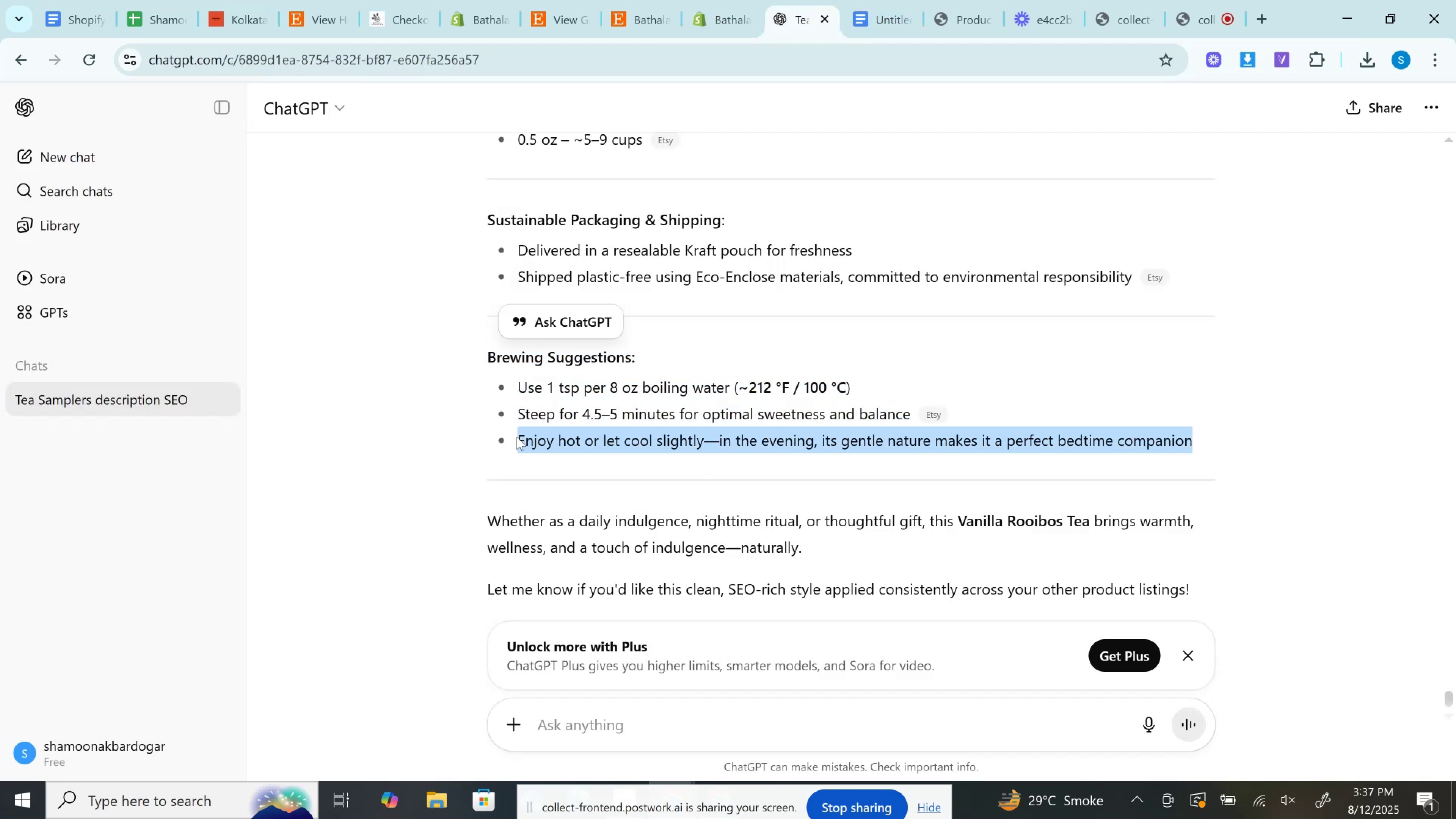 
key(Control+C)
 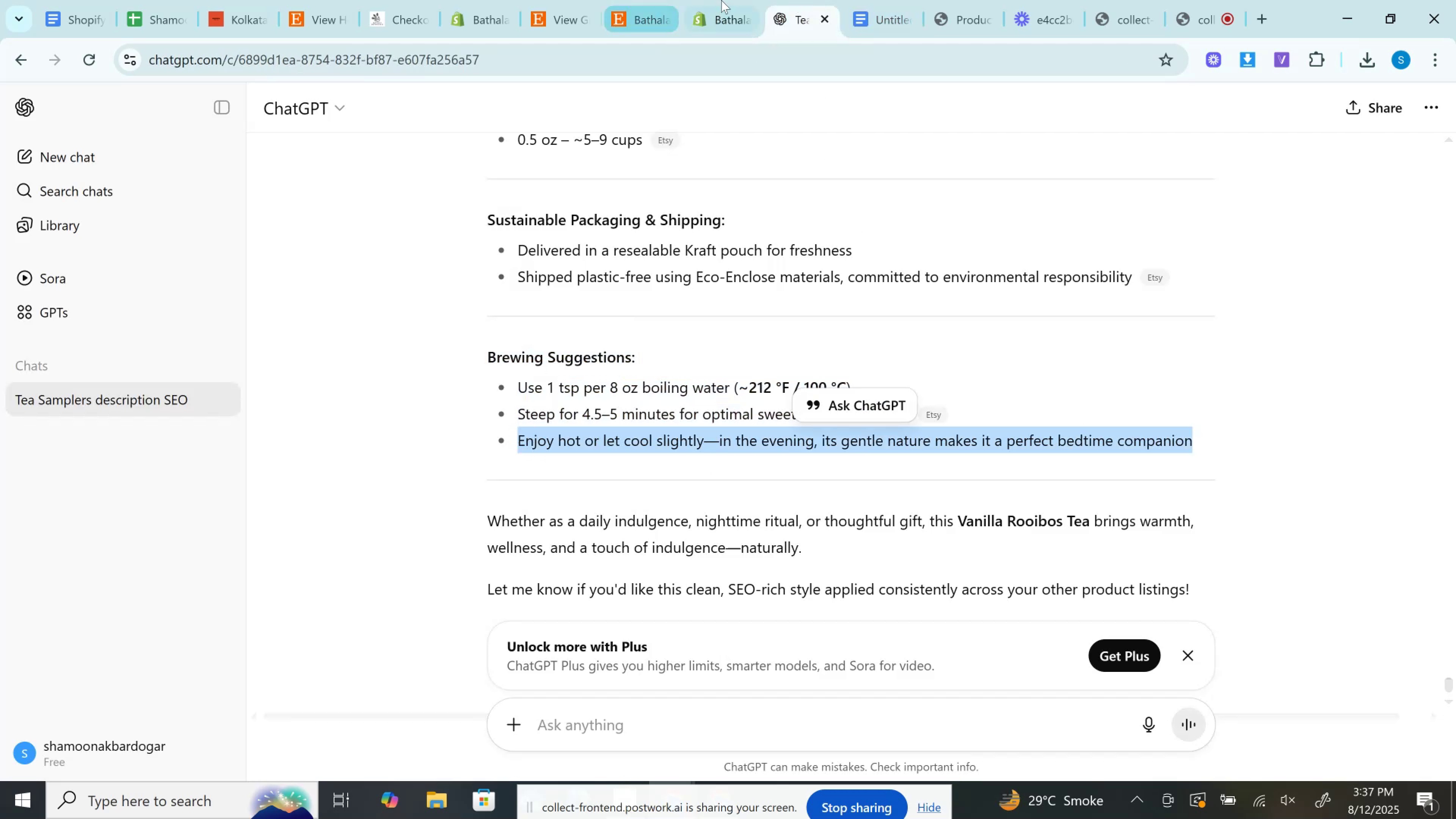 
left_click([723, 0])
 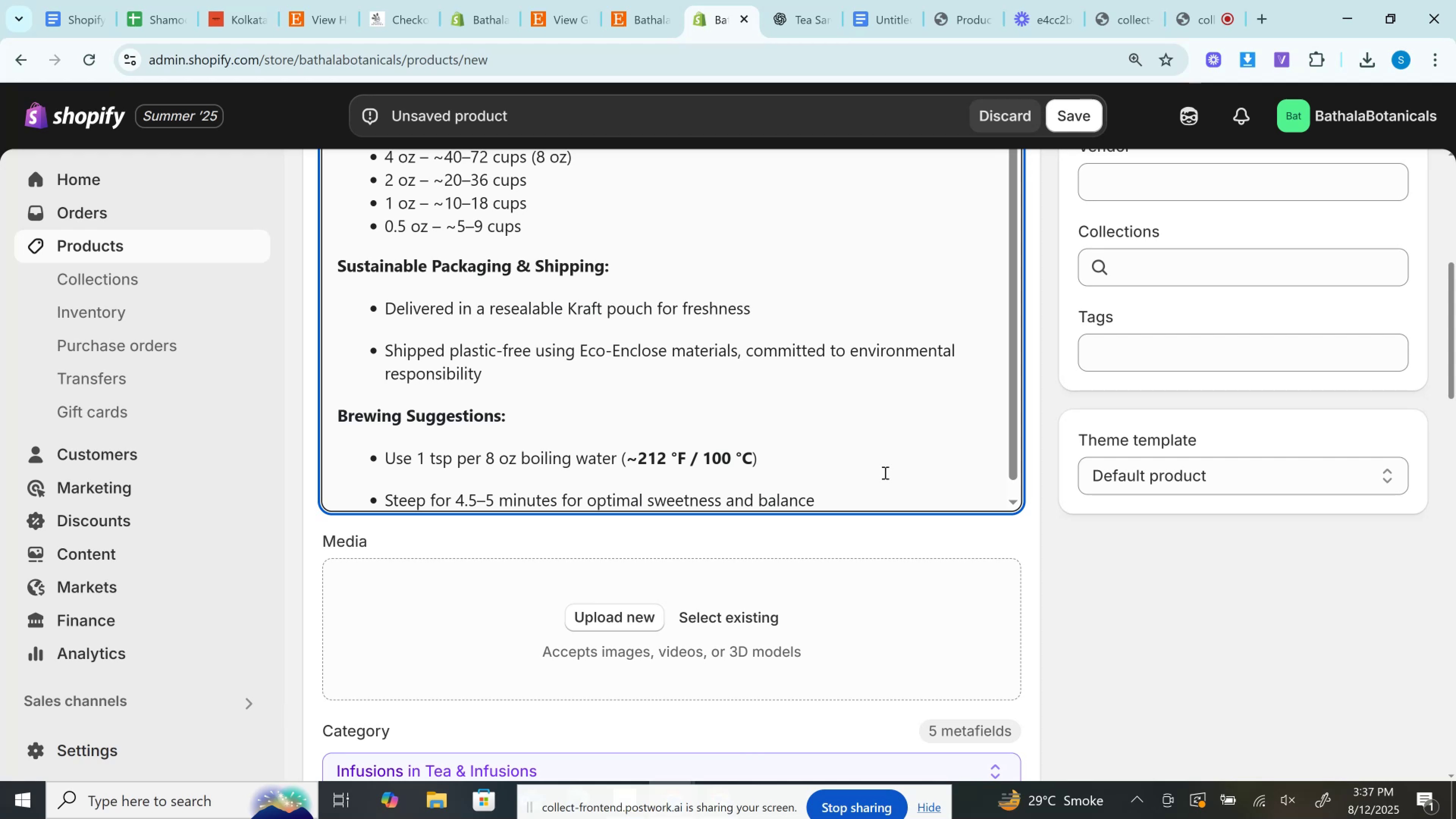 
key(Enter)
 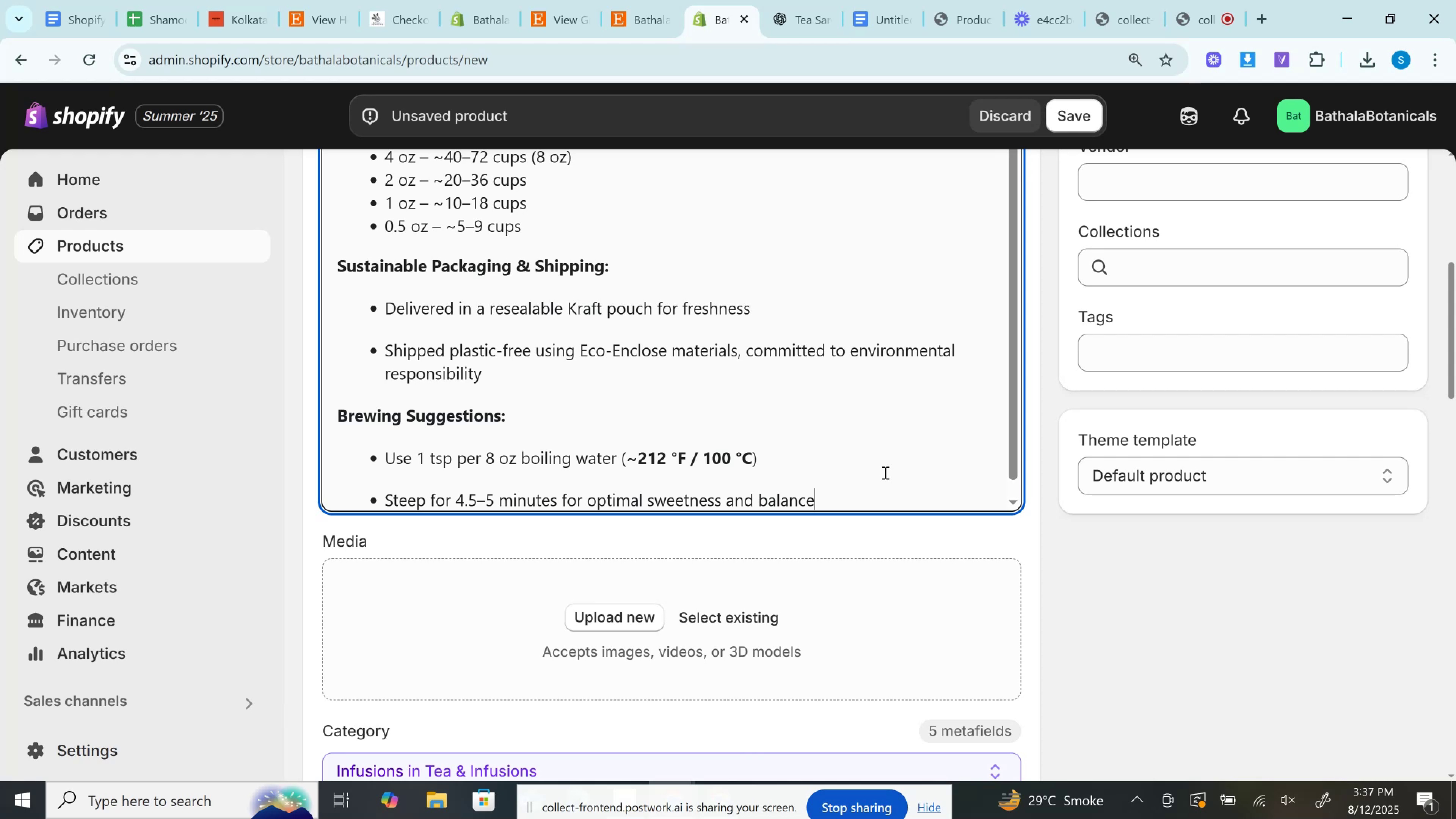 
key(Control+V)
 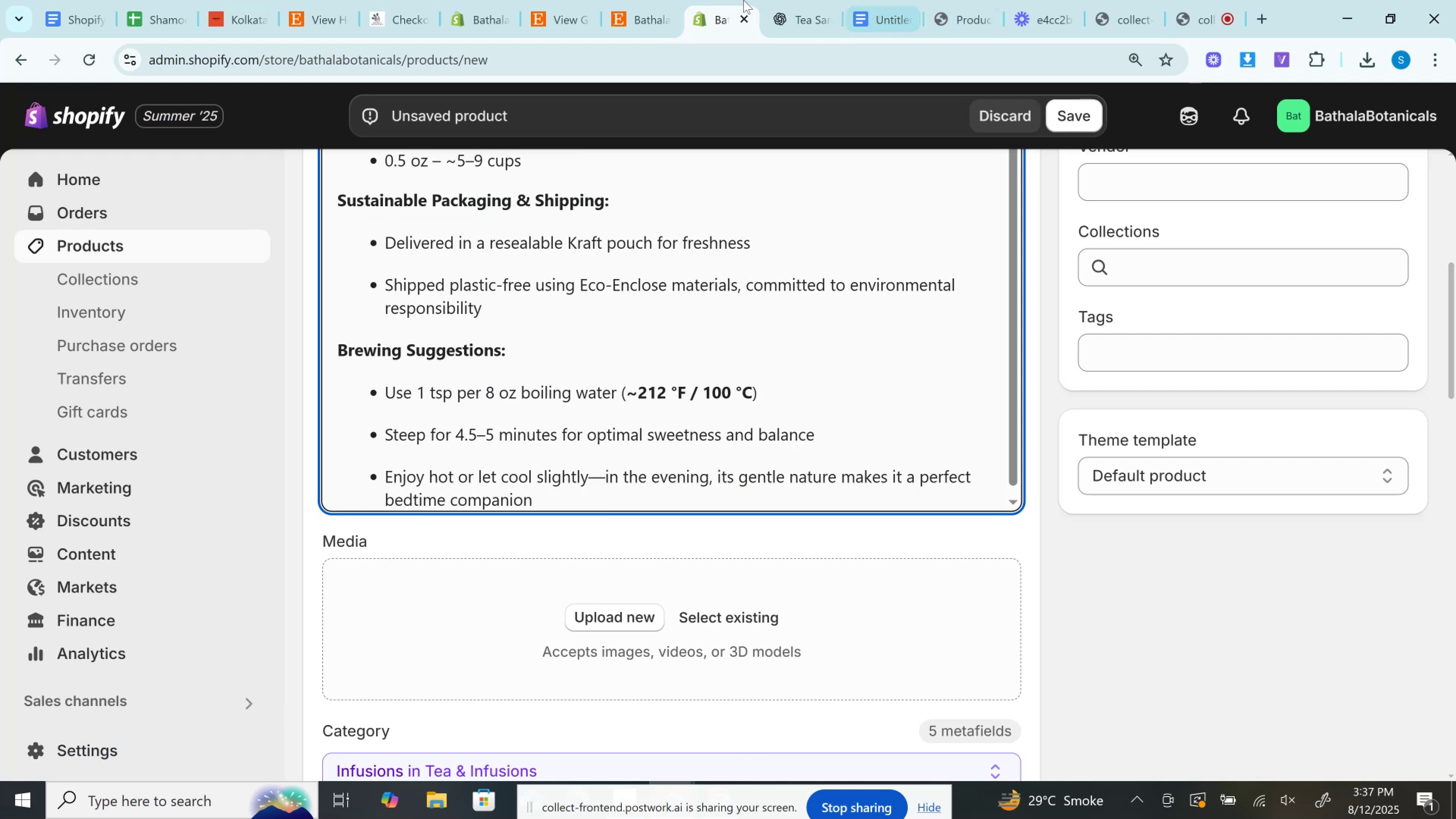 
left_click([771, 0])
 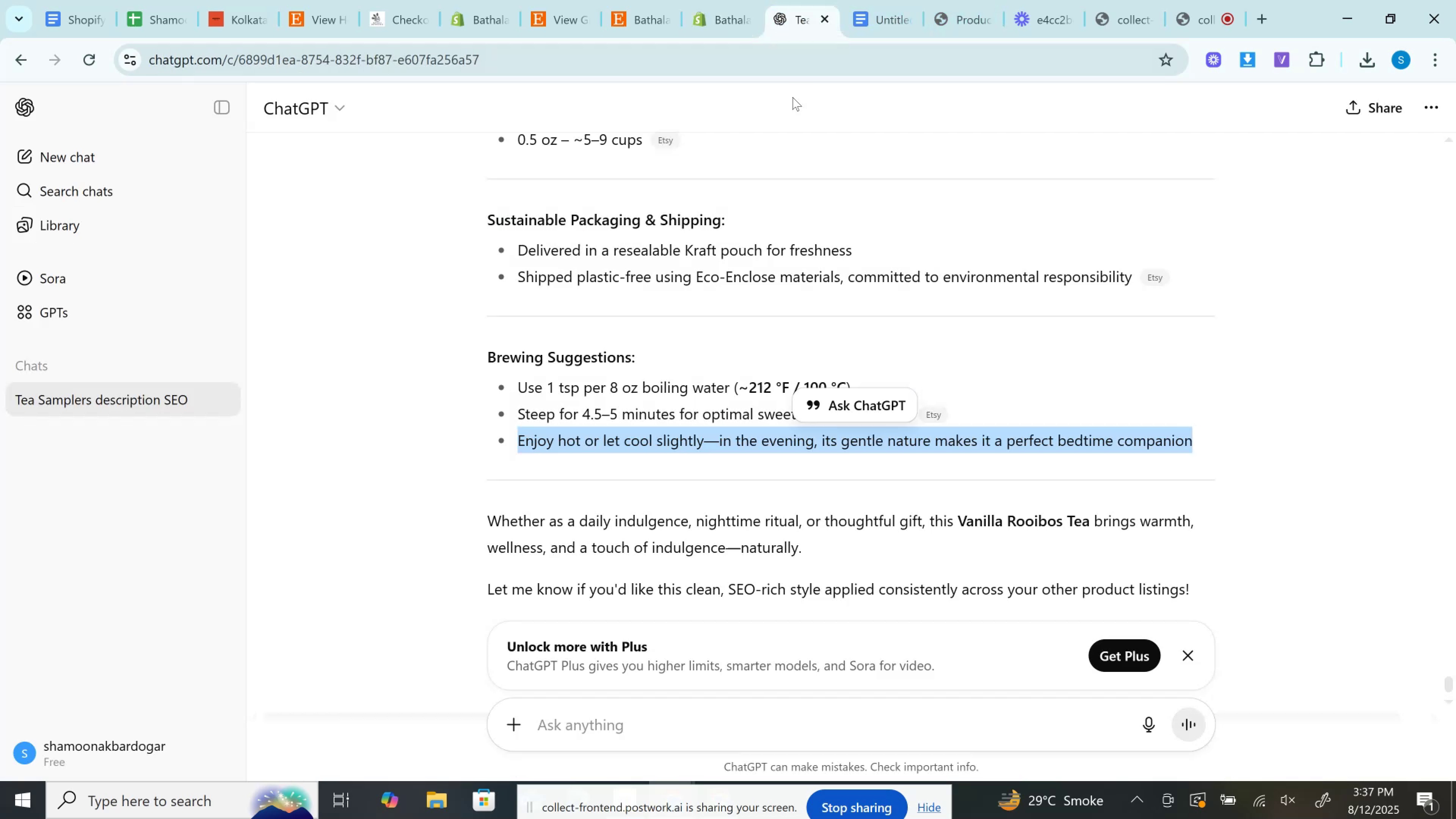 
scroll: coordinate [802, 234], scroll_direction: down, amount: 2.0
 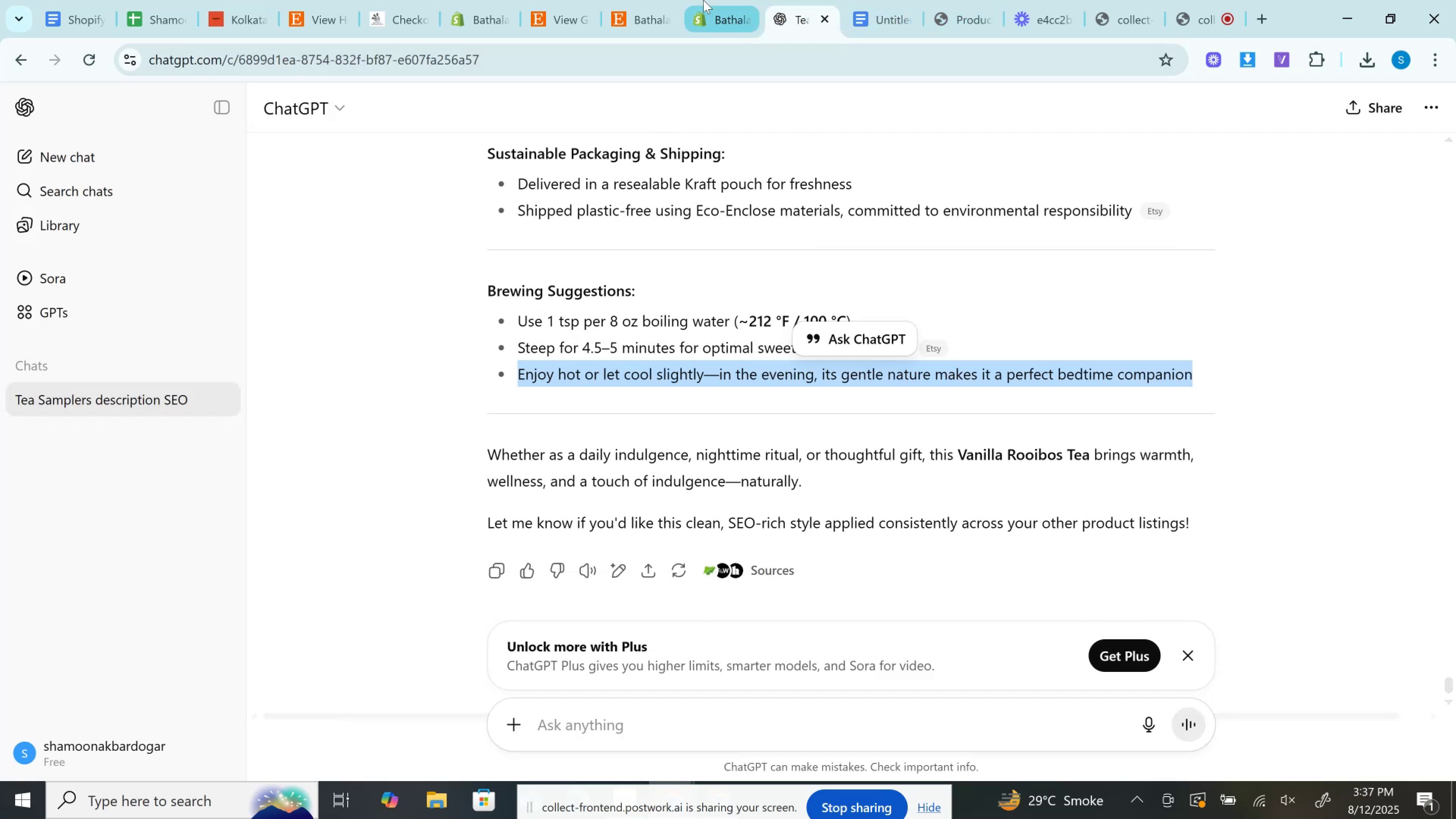 
left_click([703, 0])
 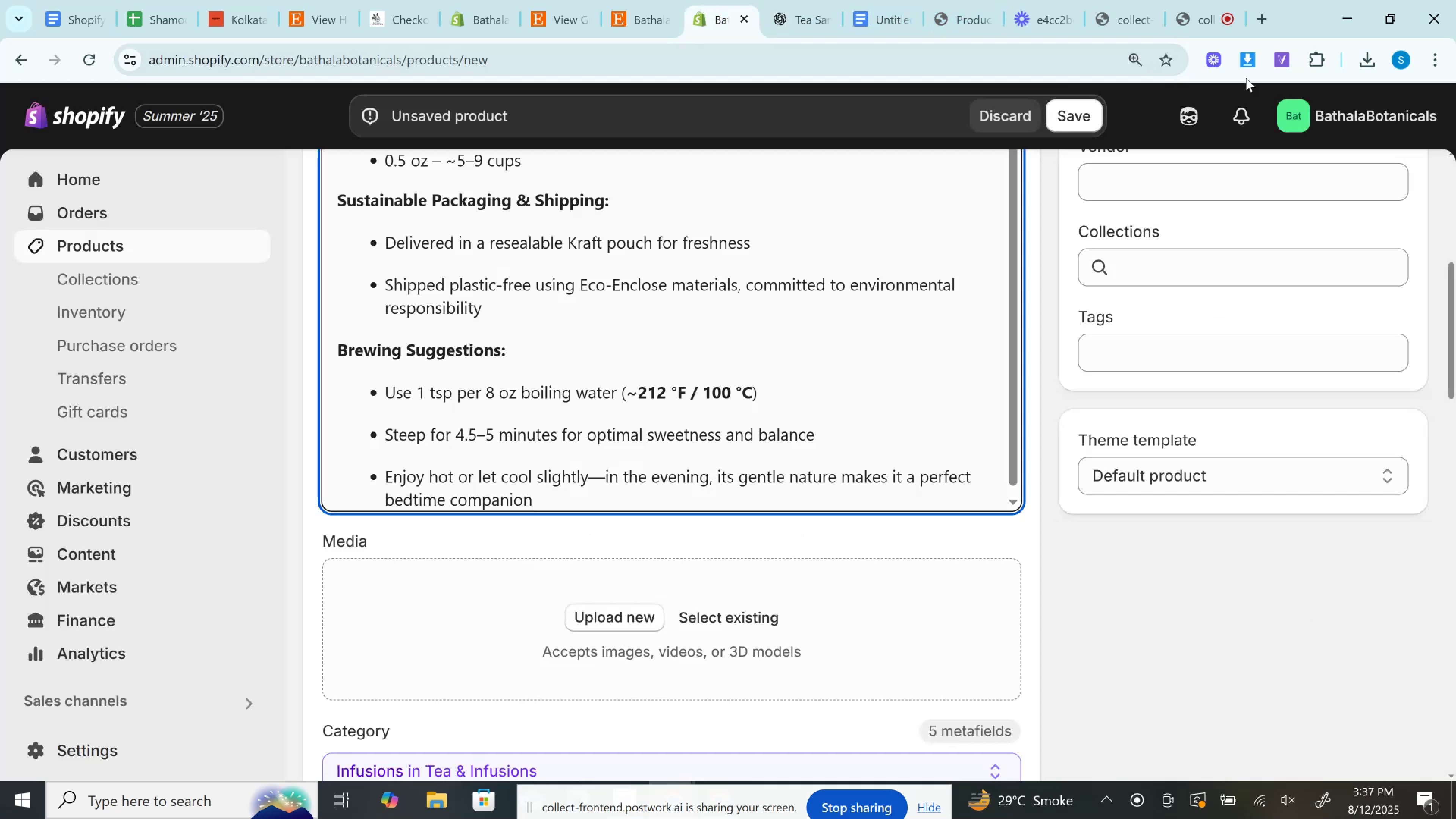 
wait(5.19)
 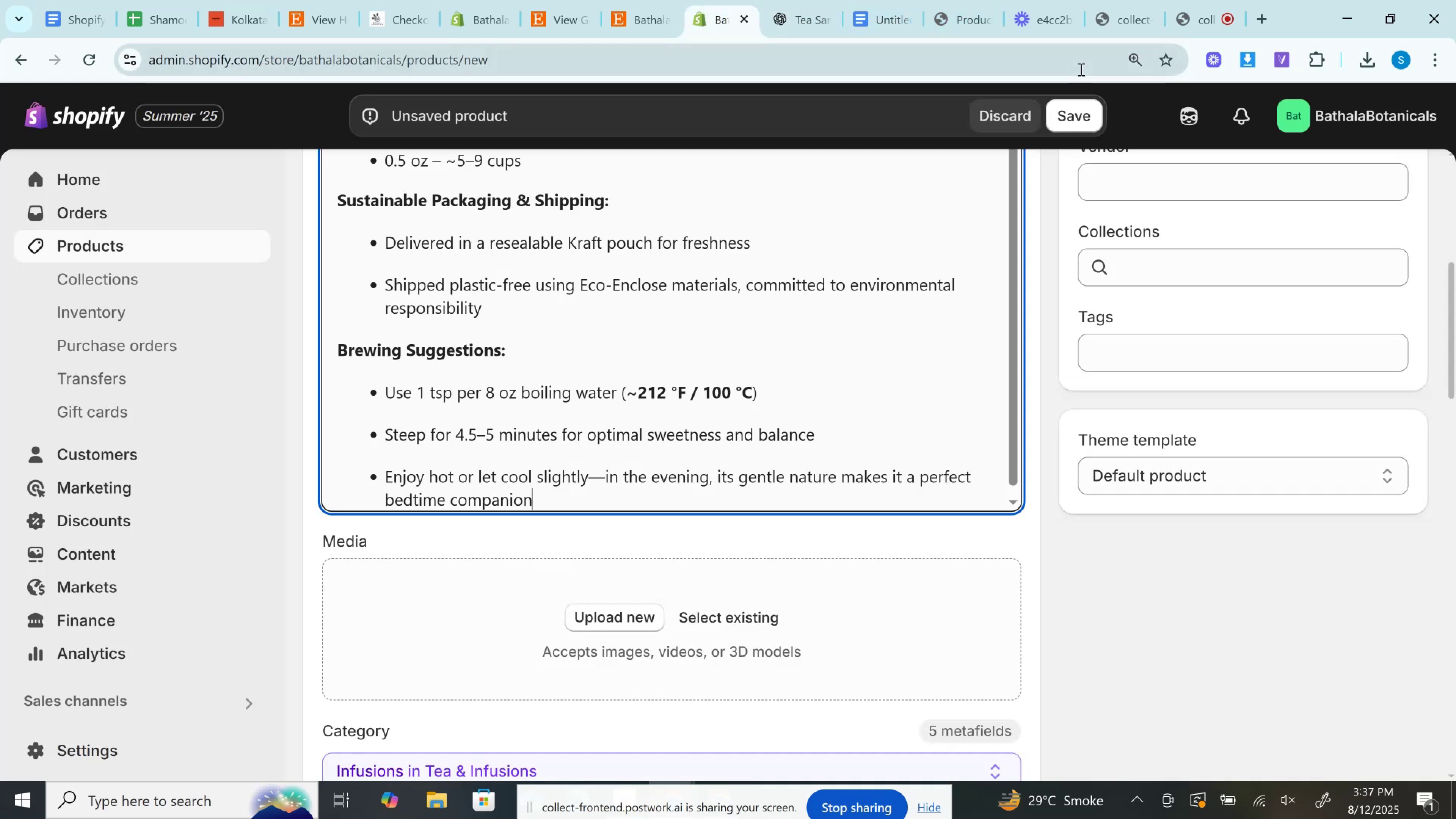 
scroll: coordinate [580, 282], scroll_direction: up, amount: 1.0
 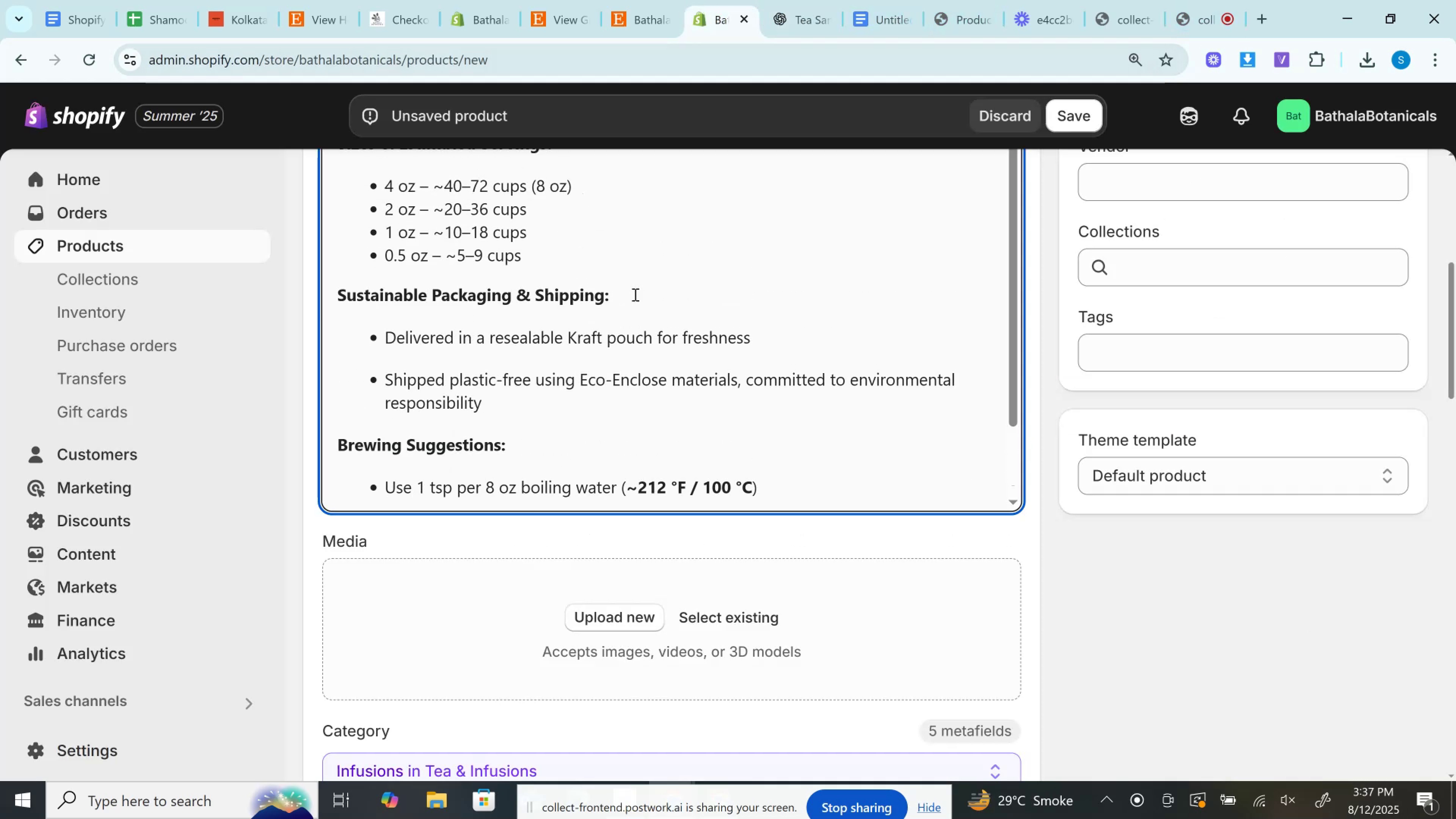 
left_click_drag(start_coordinate=[635, 297], to_coordinate=[292, 306])
 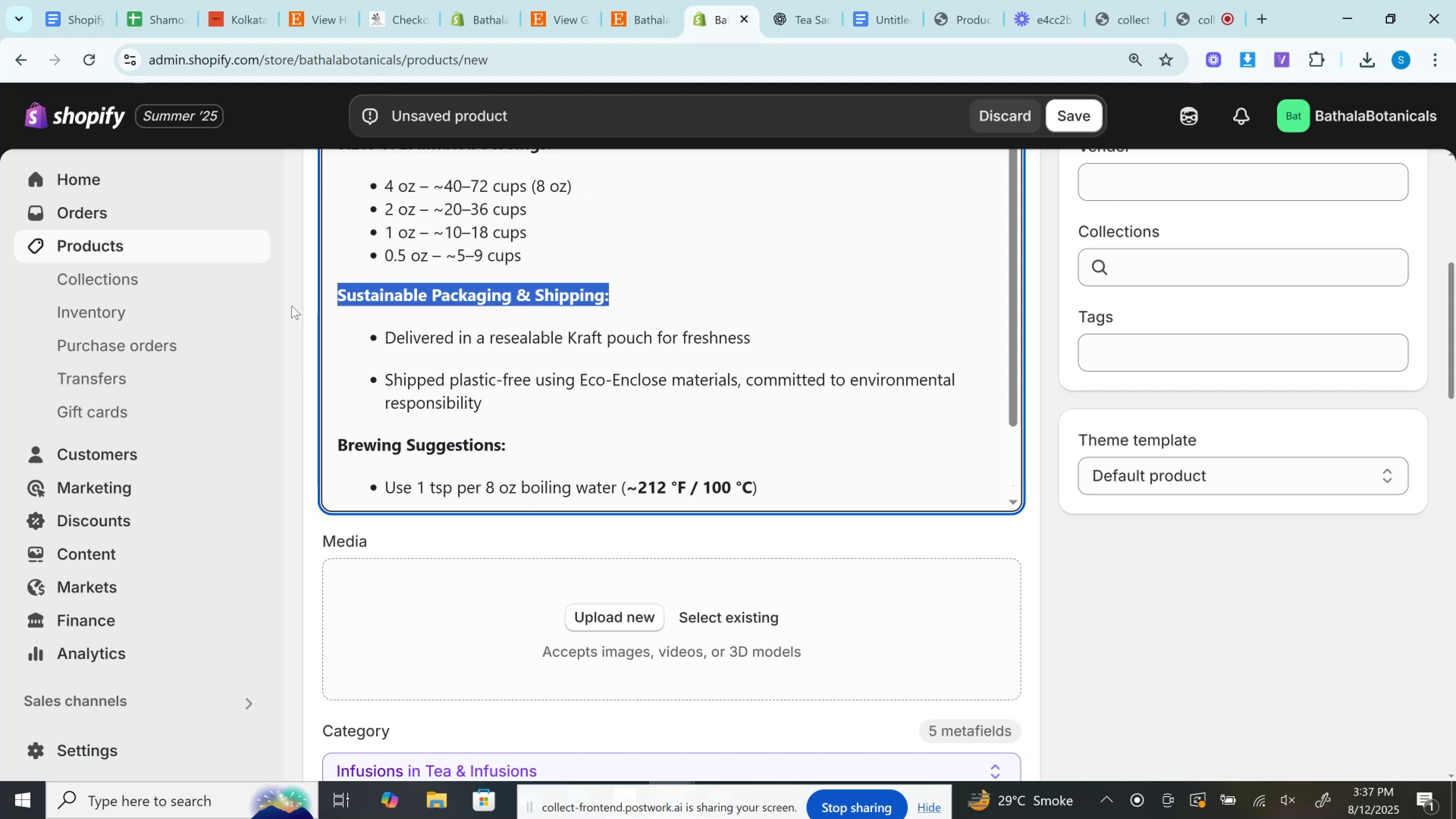 
key(Control+B)
 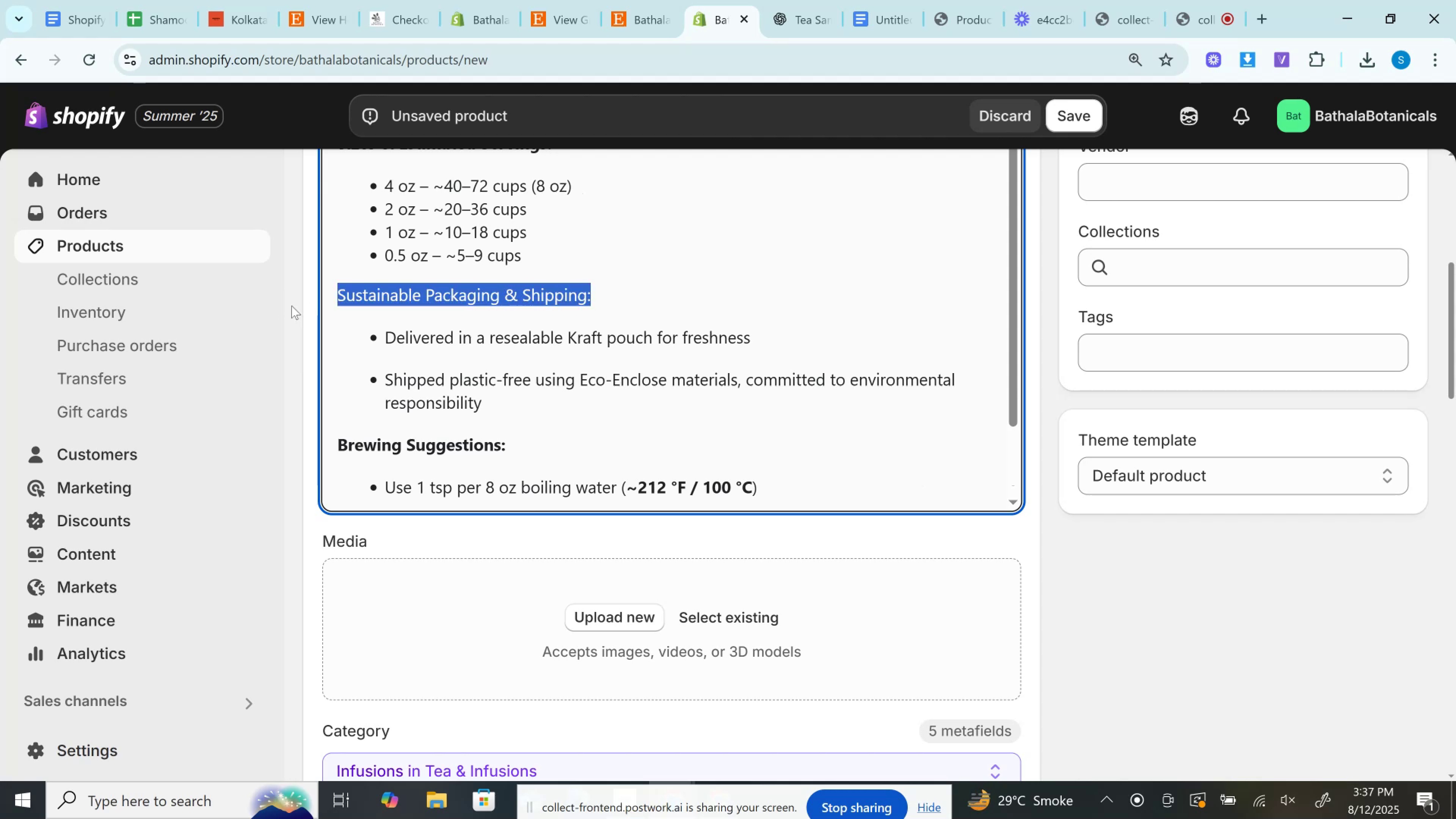 
key(Control+B)
 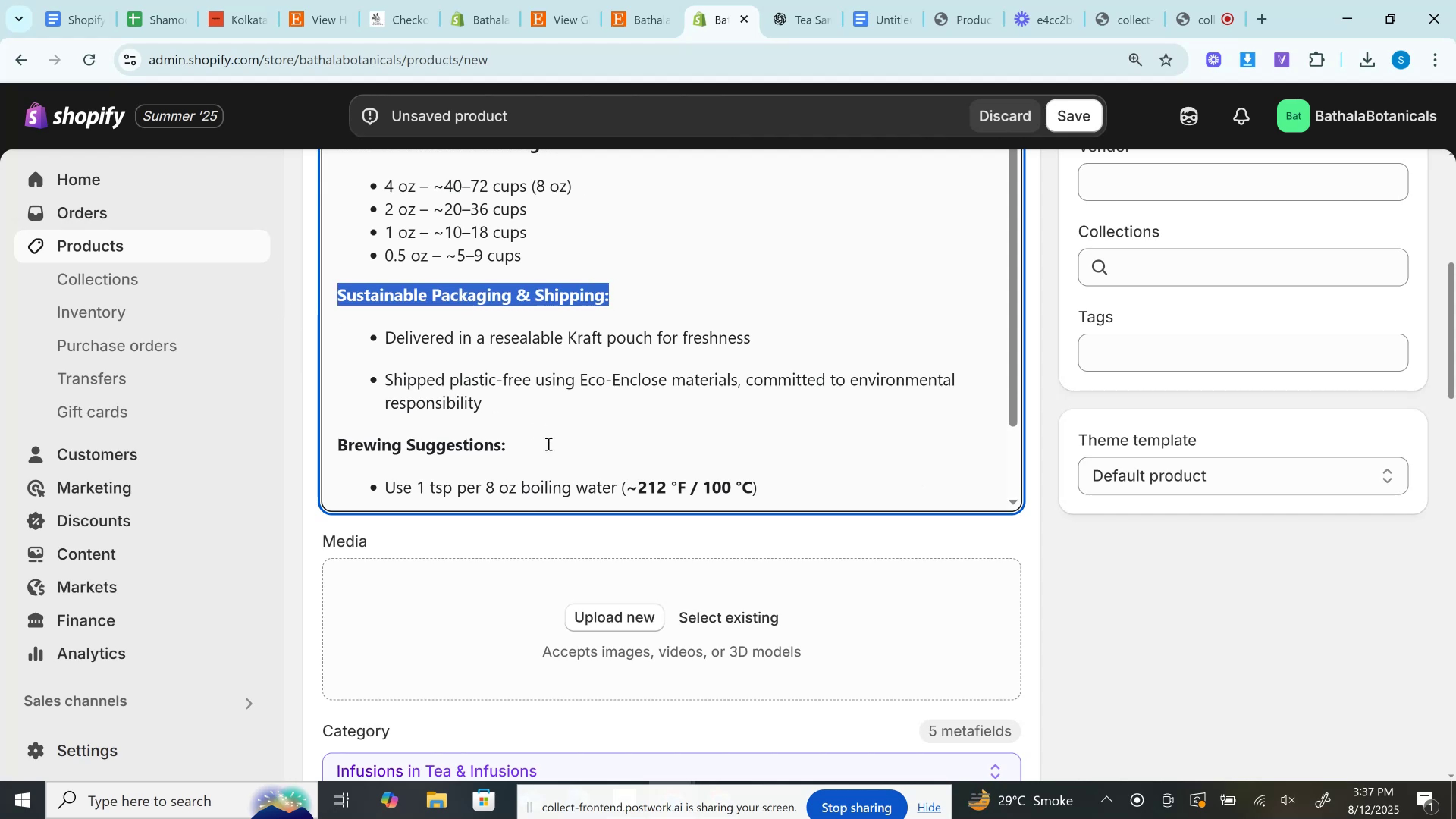 
left_click_drag(start_coordinate=[530, 445], to_coordinate=[240, 427])
 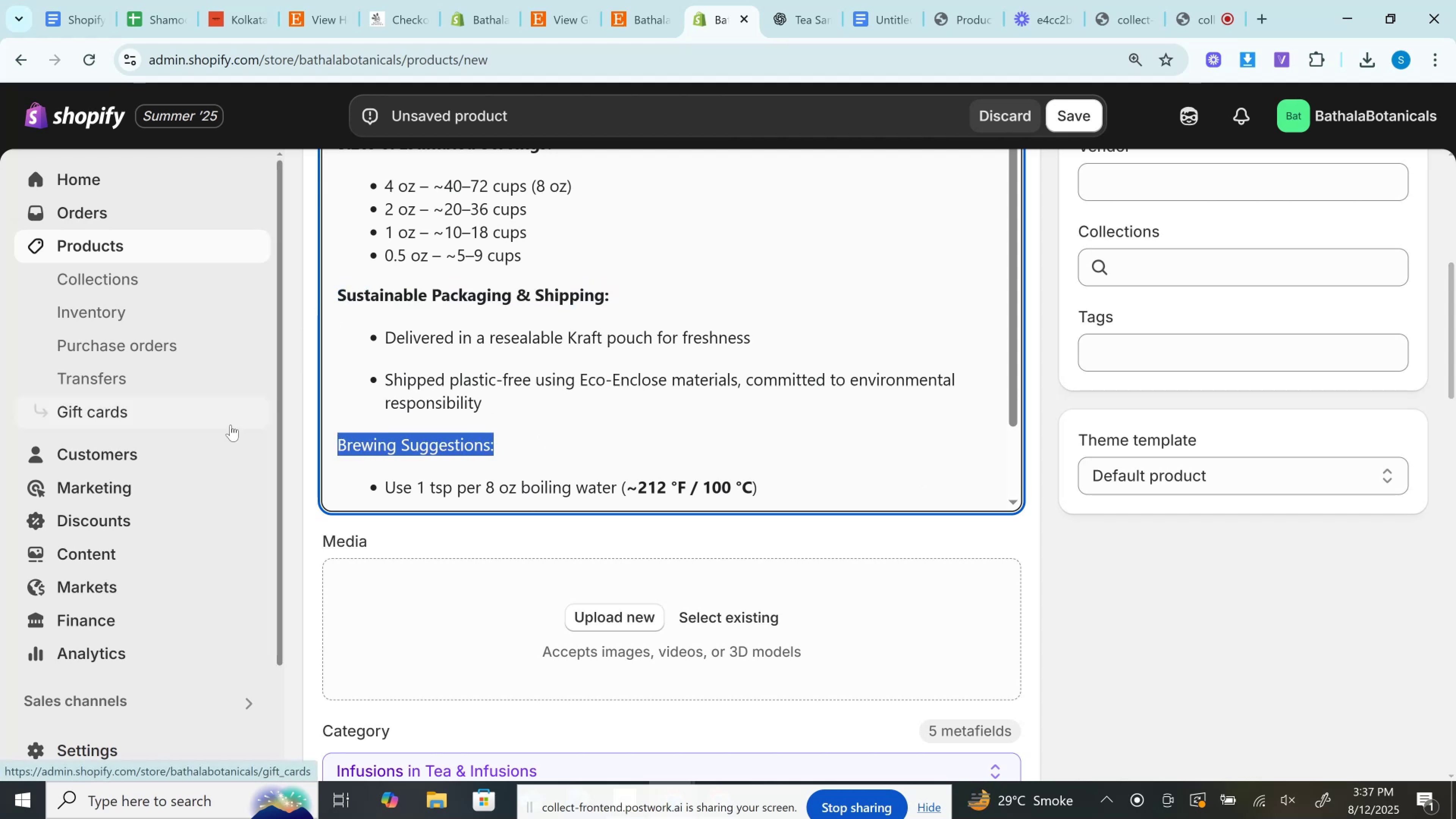 
key(Control+B)
 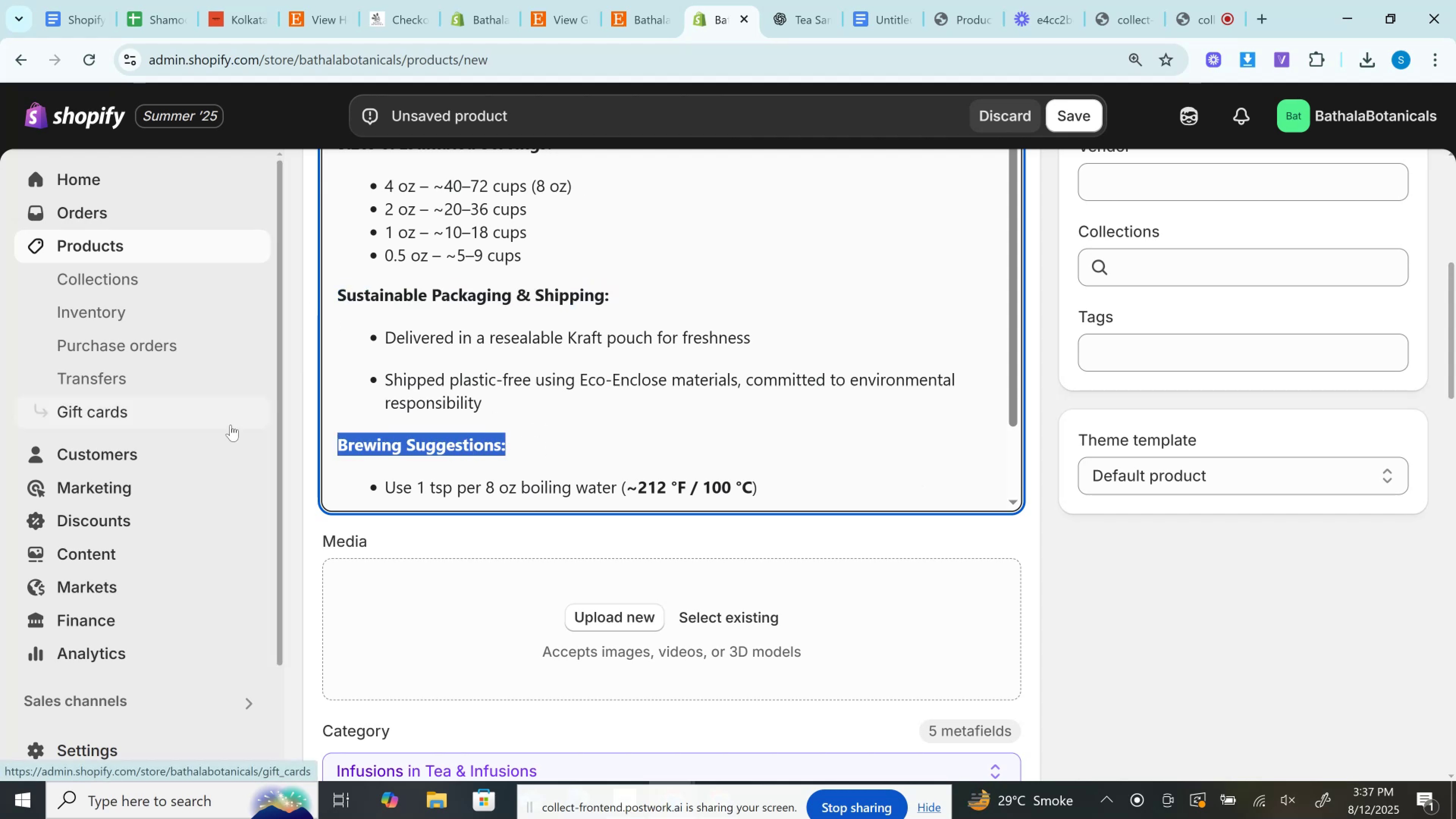 
key(Control+B)
 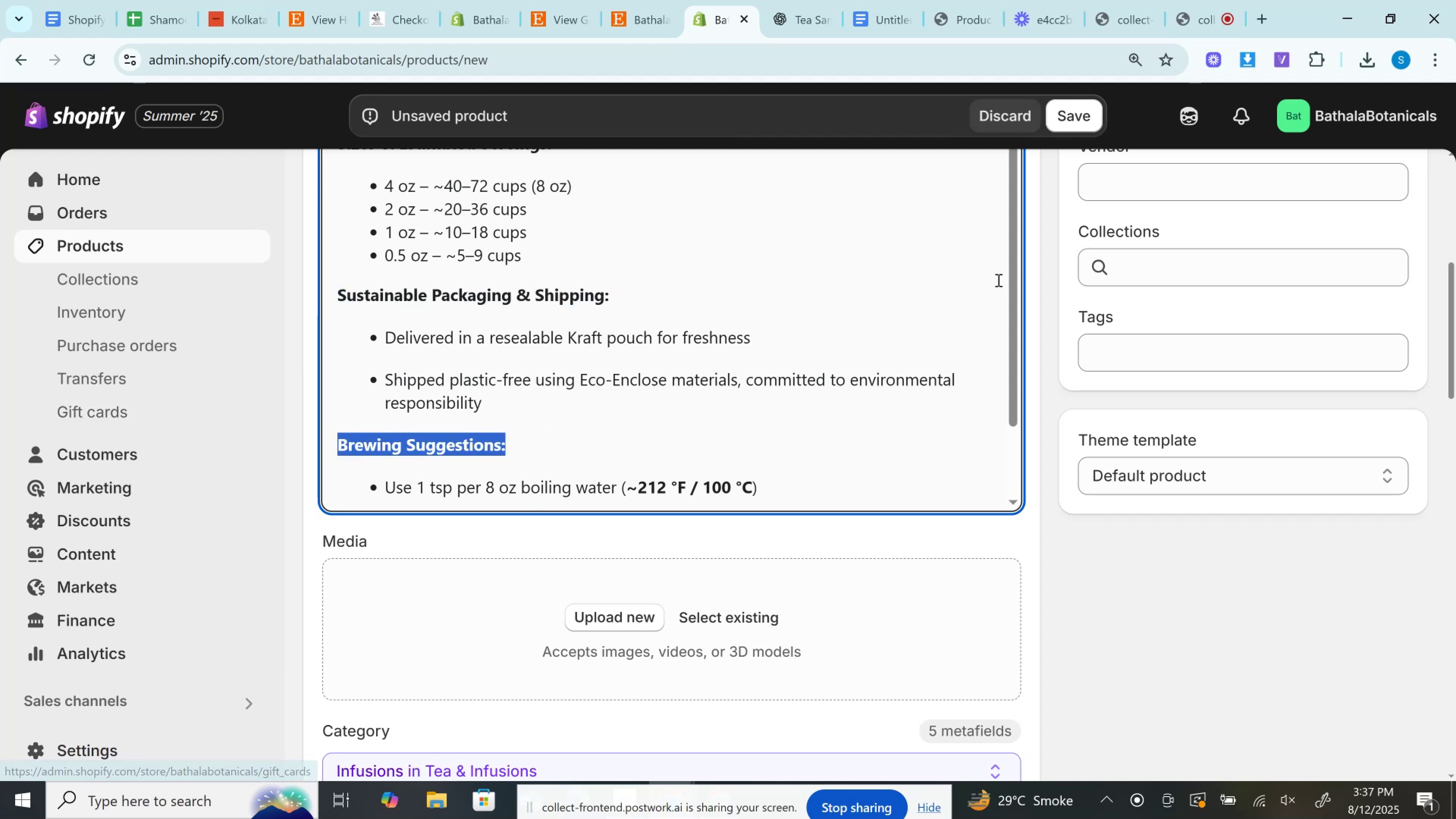 
scroll: coordinate [1066, 268], scroll_direction: up, amount: 6.0
 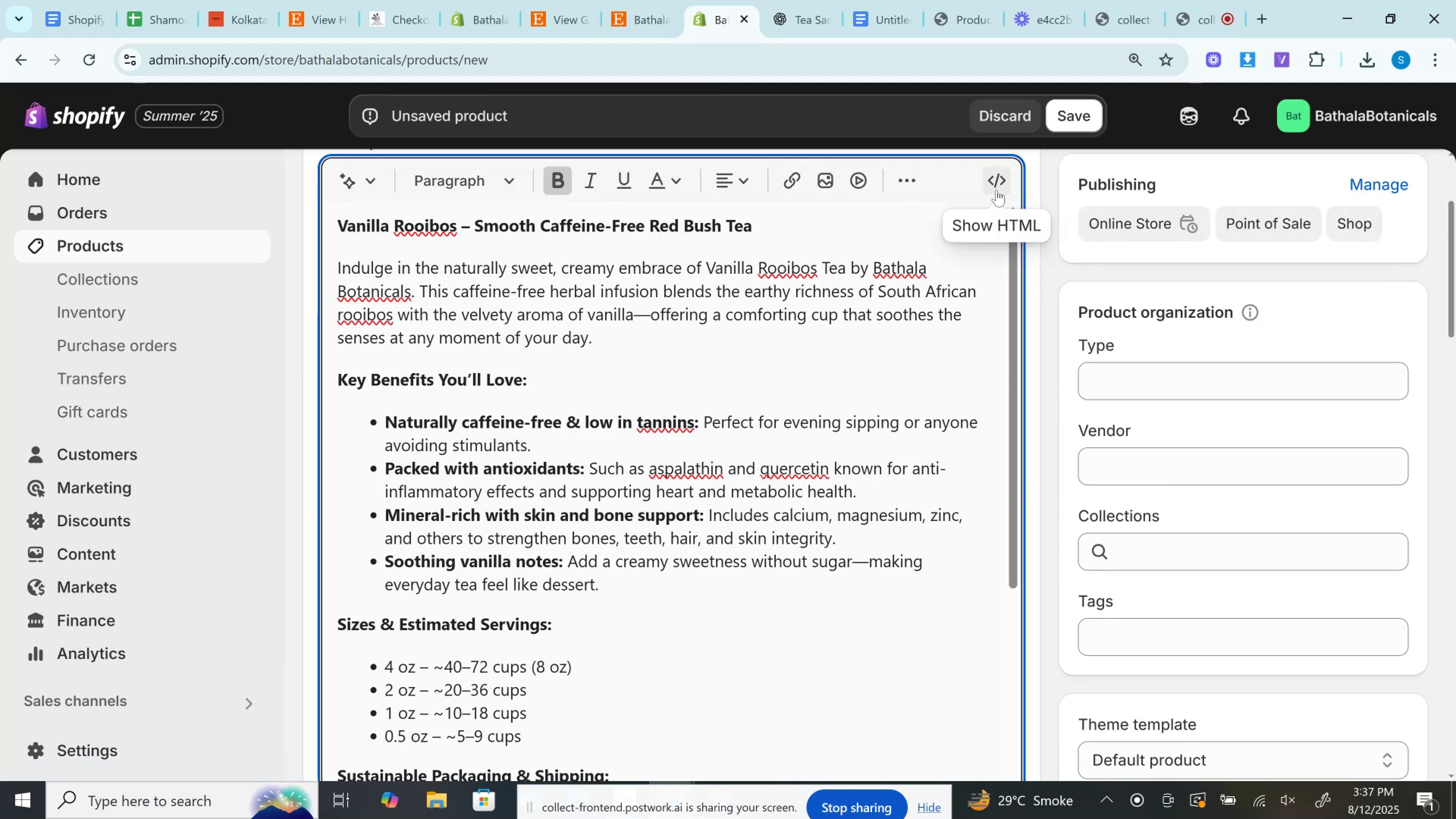 
left_click([1001, 173])
 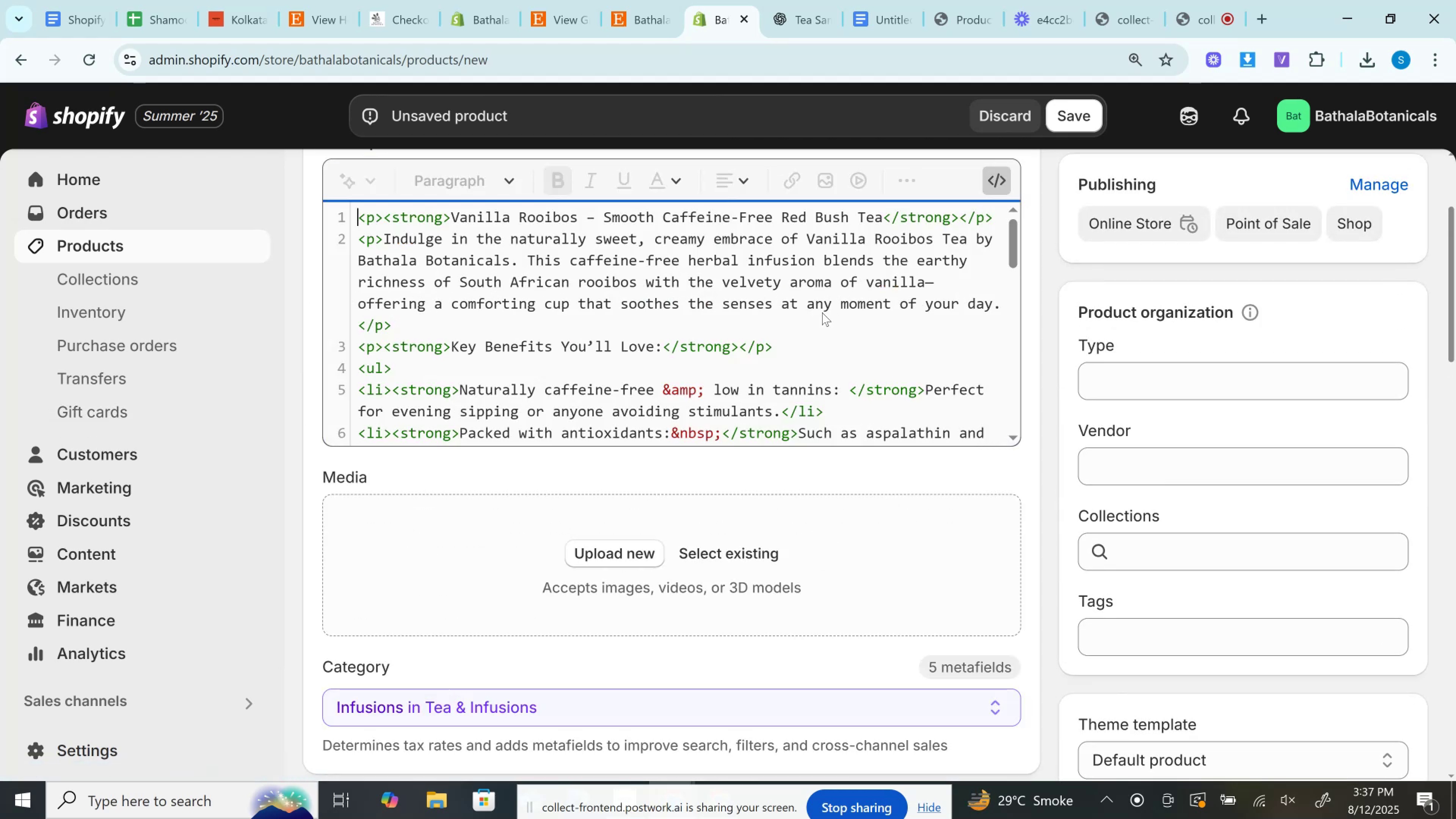 
scroll: coordinate [822, 312], scroll_direction: down, amount: 7.0
 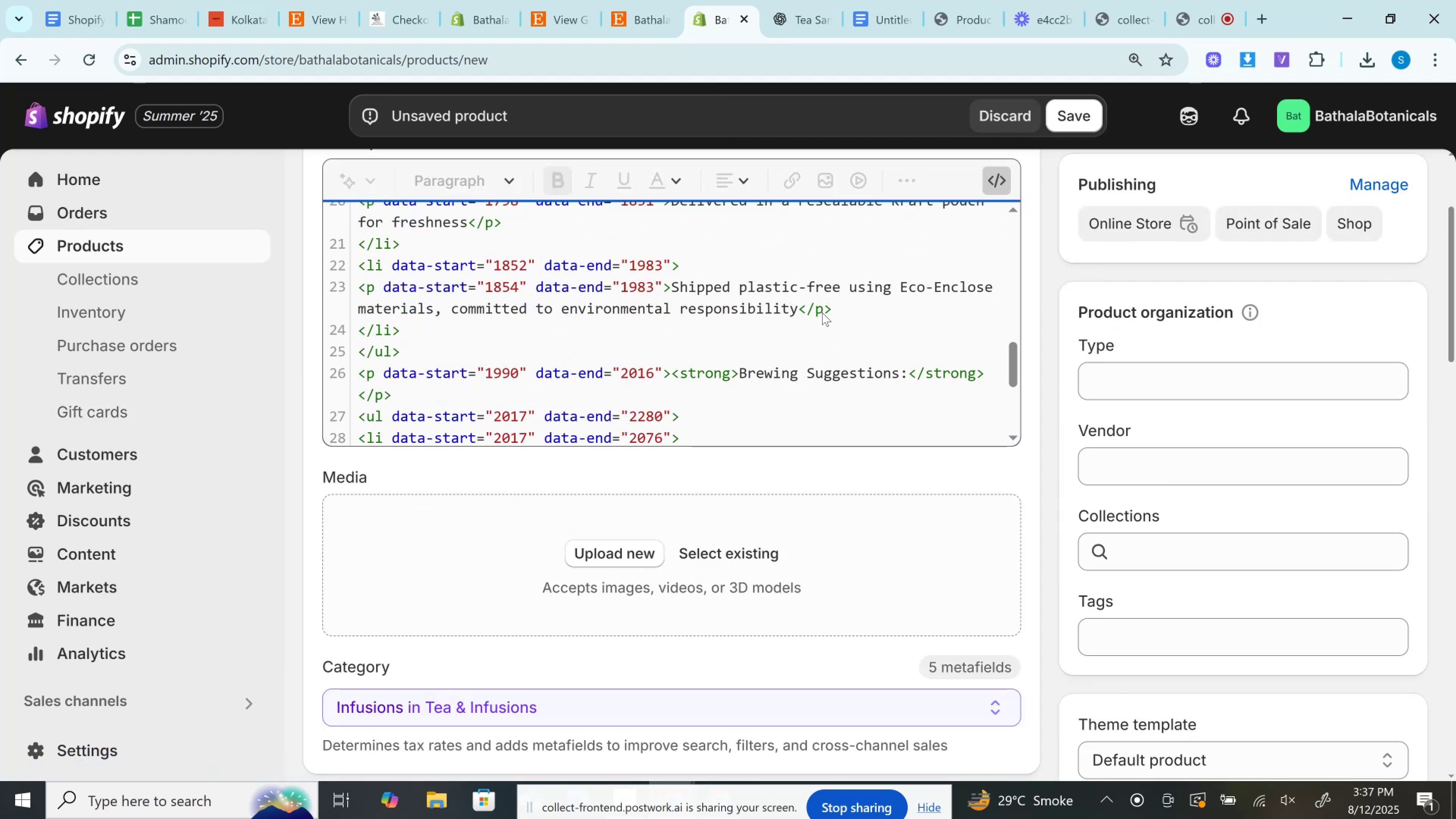 
scroll: coordinate [822, 312], scroll_direction: up, amount: 2.0
 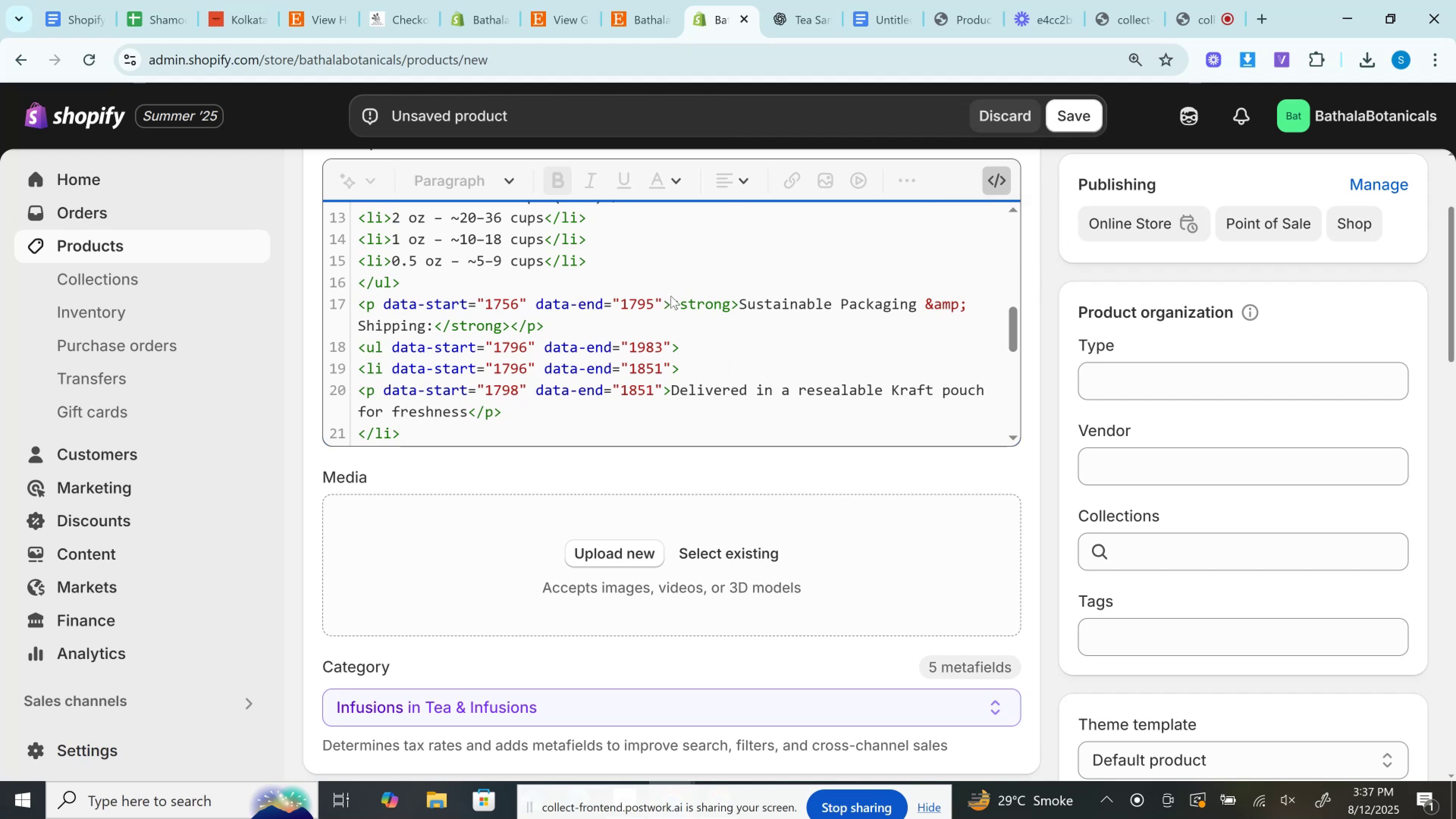 
left_click([662, 301])
 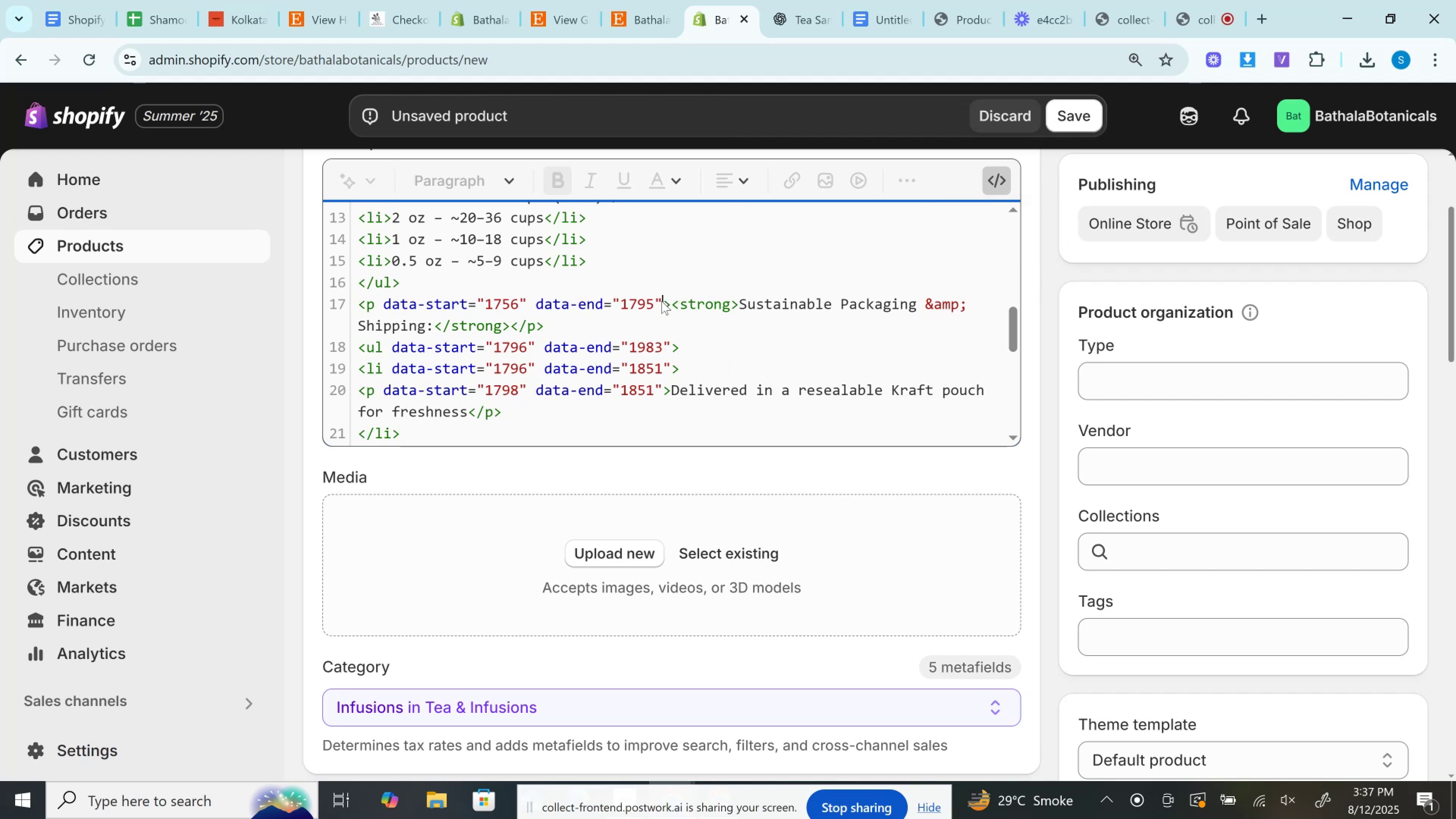 
left_click_drag(start_coordinate=[662, 301], to_coordinate=[378, 298])
 